 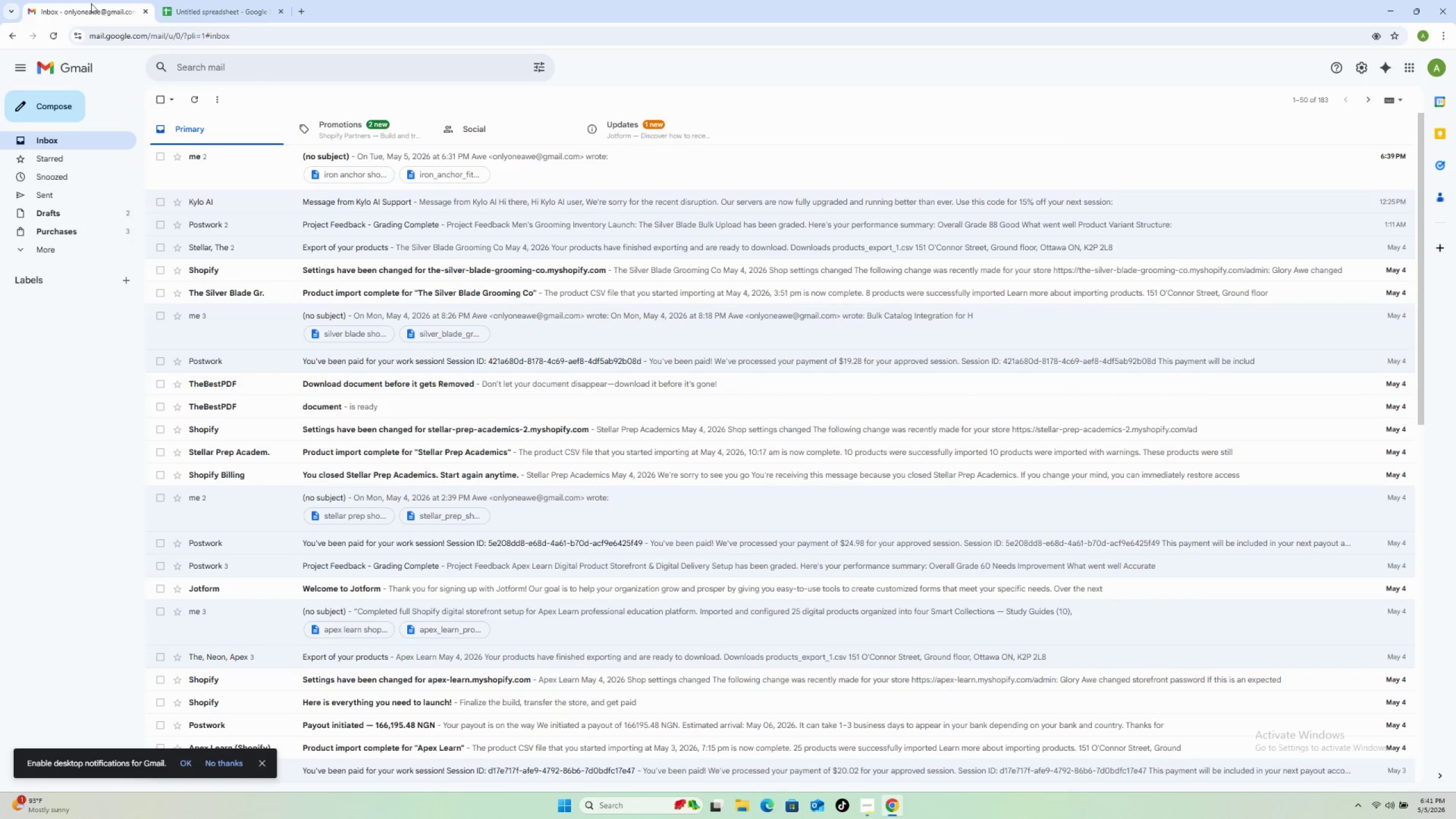 
left_click([476, 158])
 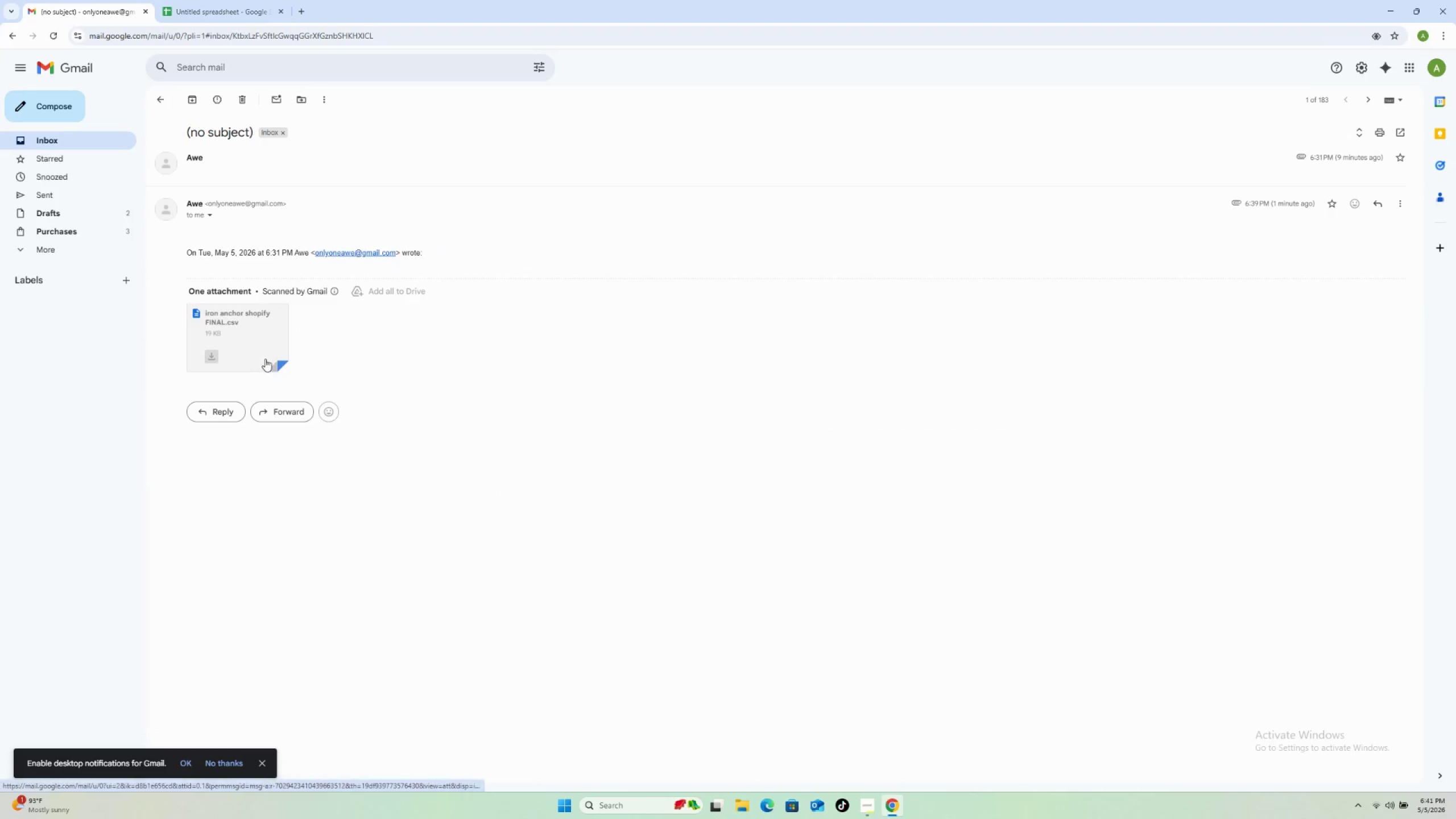 
left_click([210, 360])
 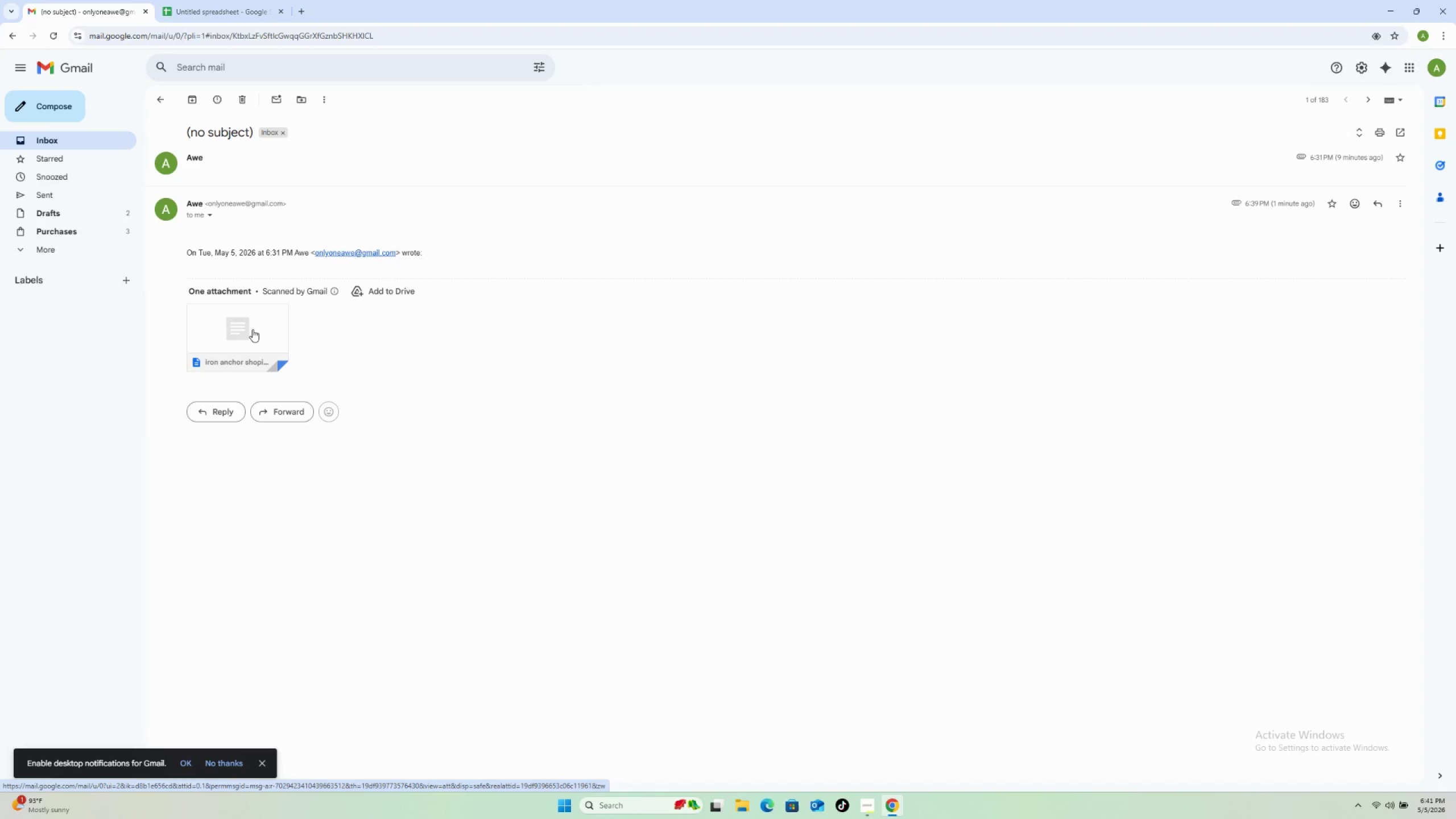 
wait(6.73)
 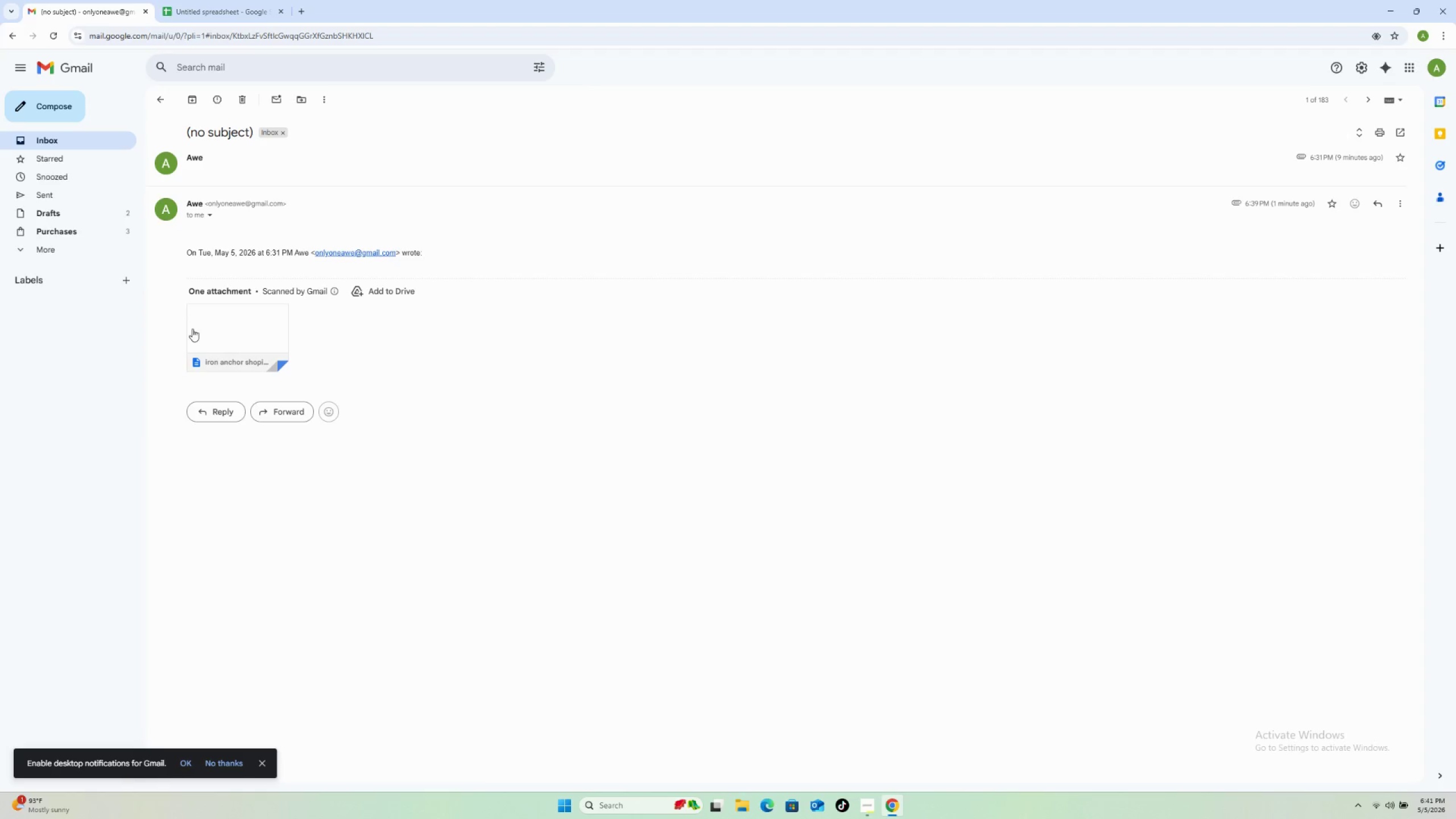 
left_click([240, 339])
 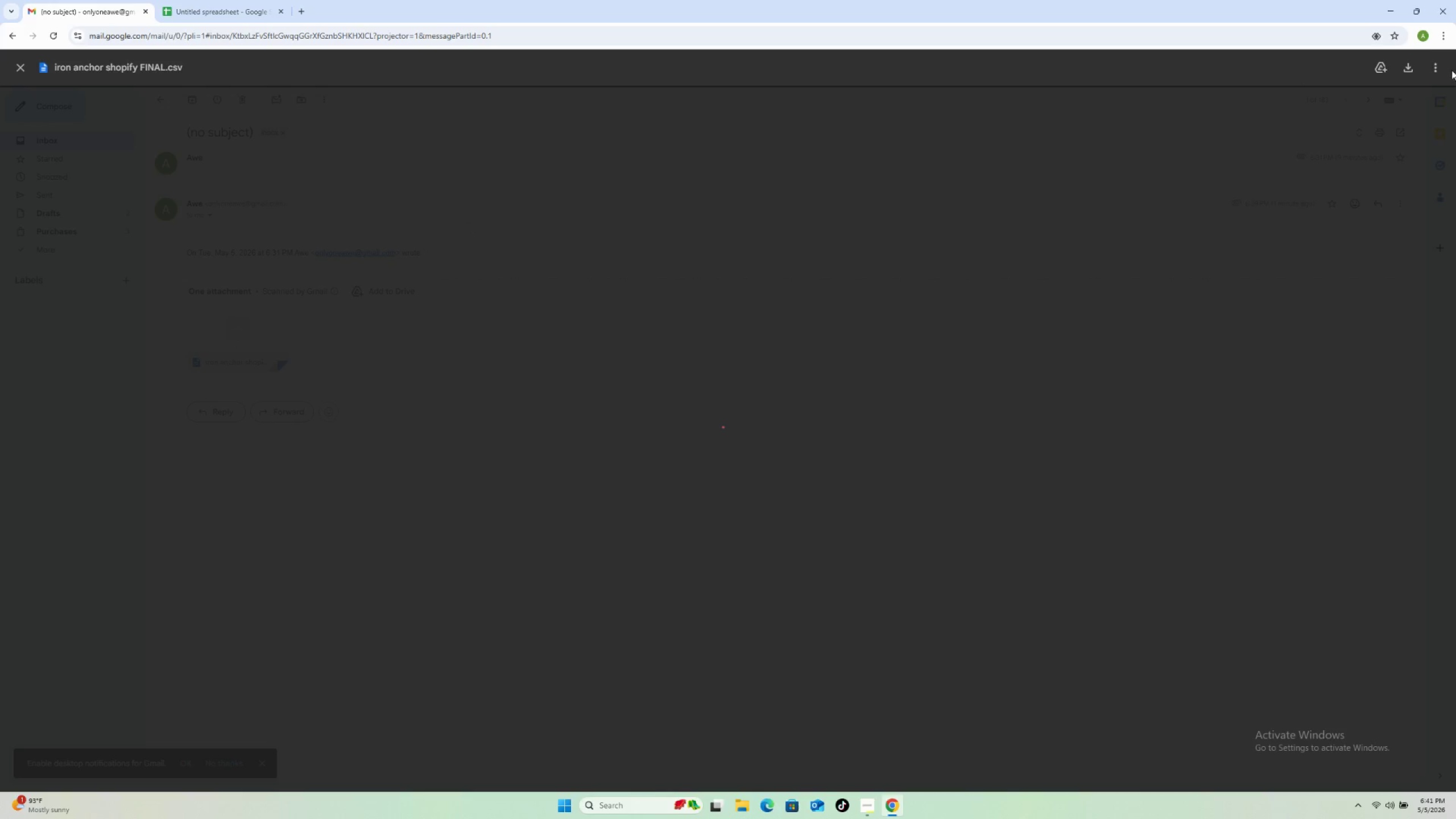 
left_click([1406, 63])
 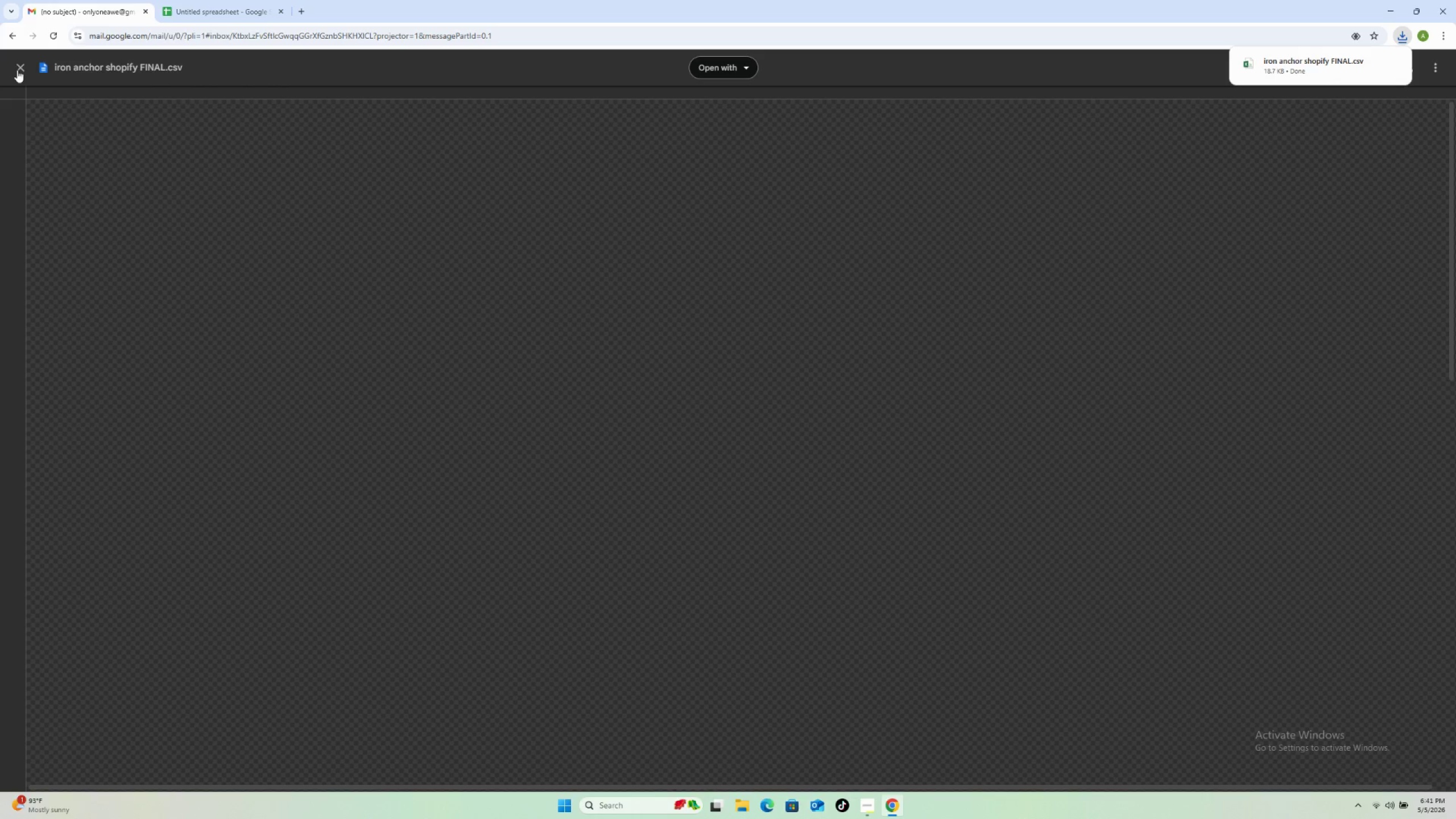 
left_click([17, 70])
 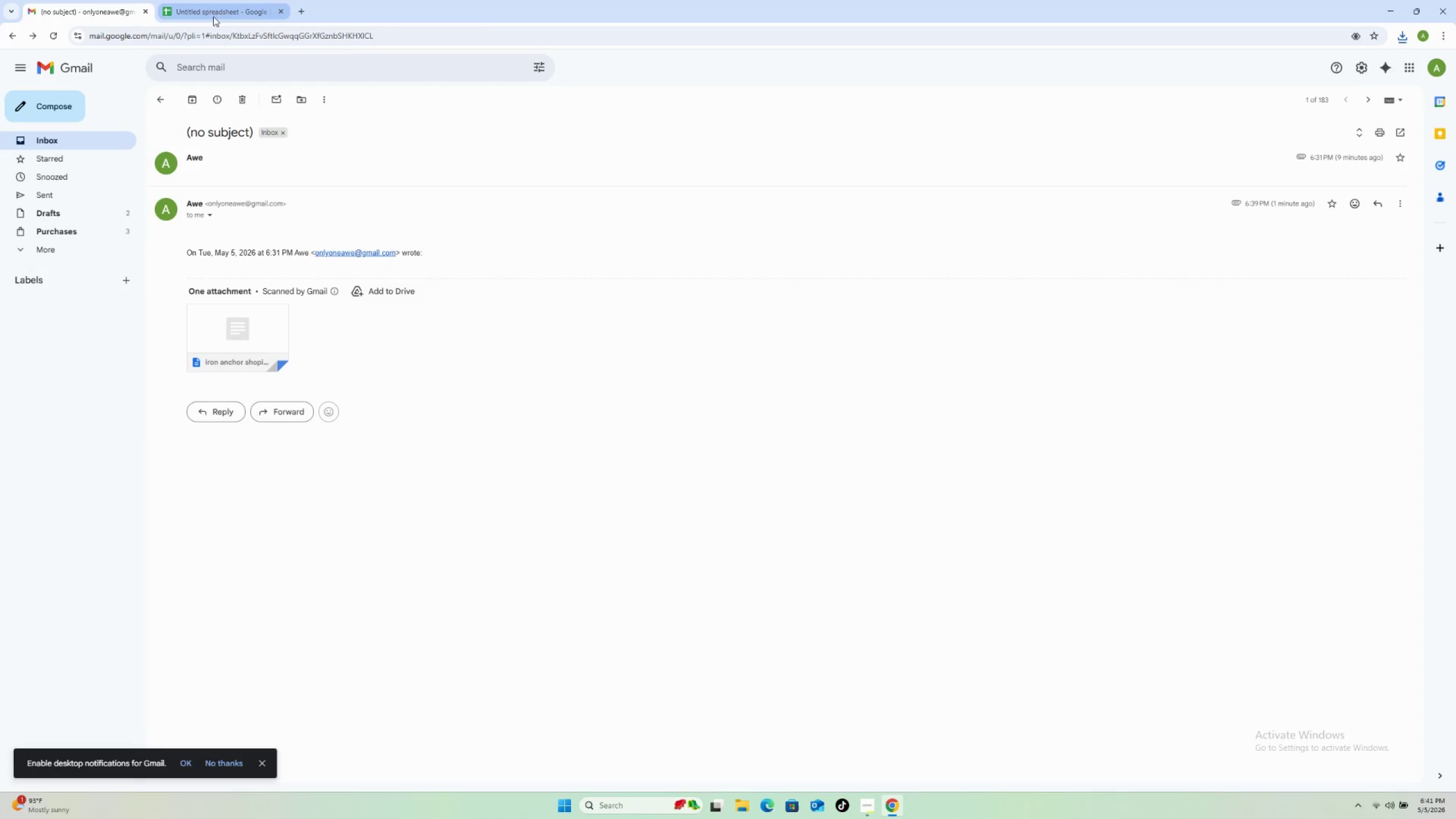 
left_click([214, 13])
 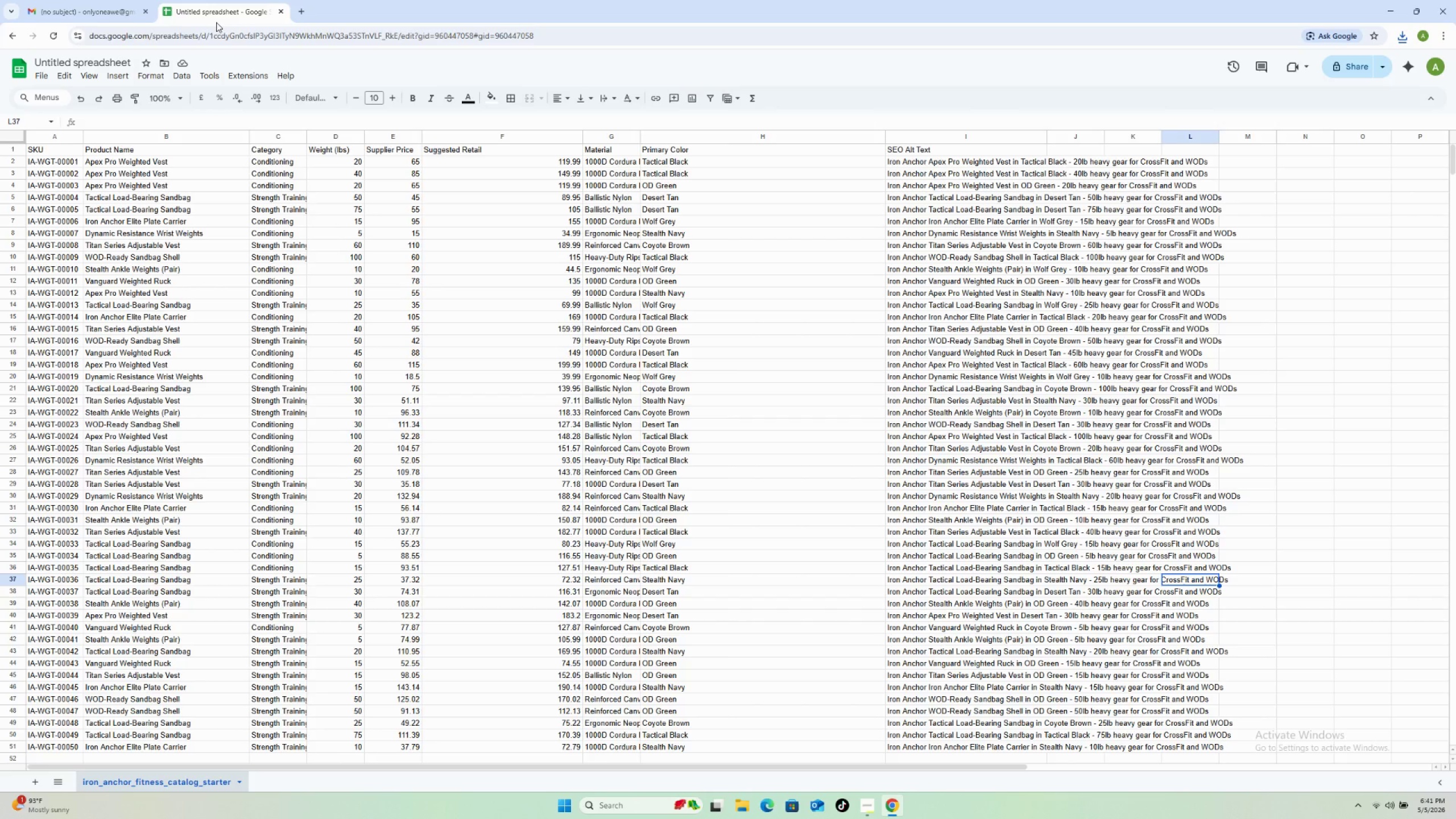 
wait(16.22)
 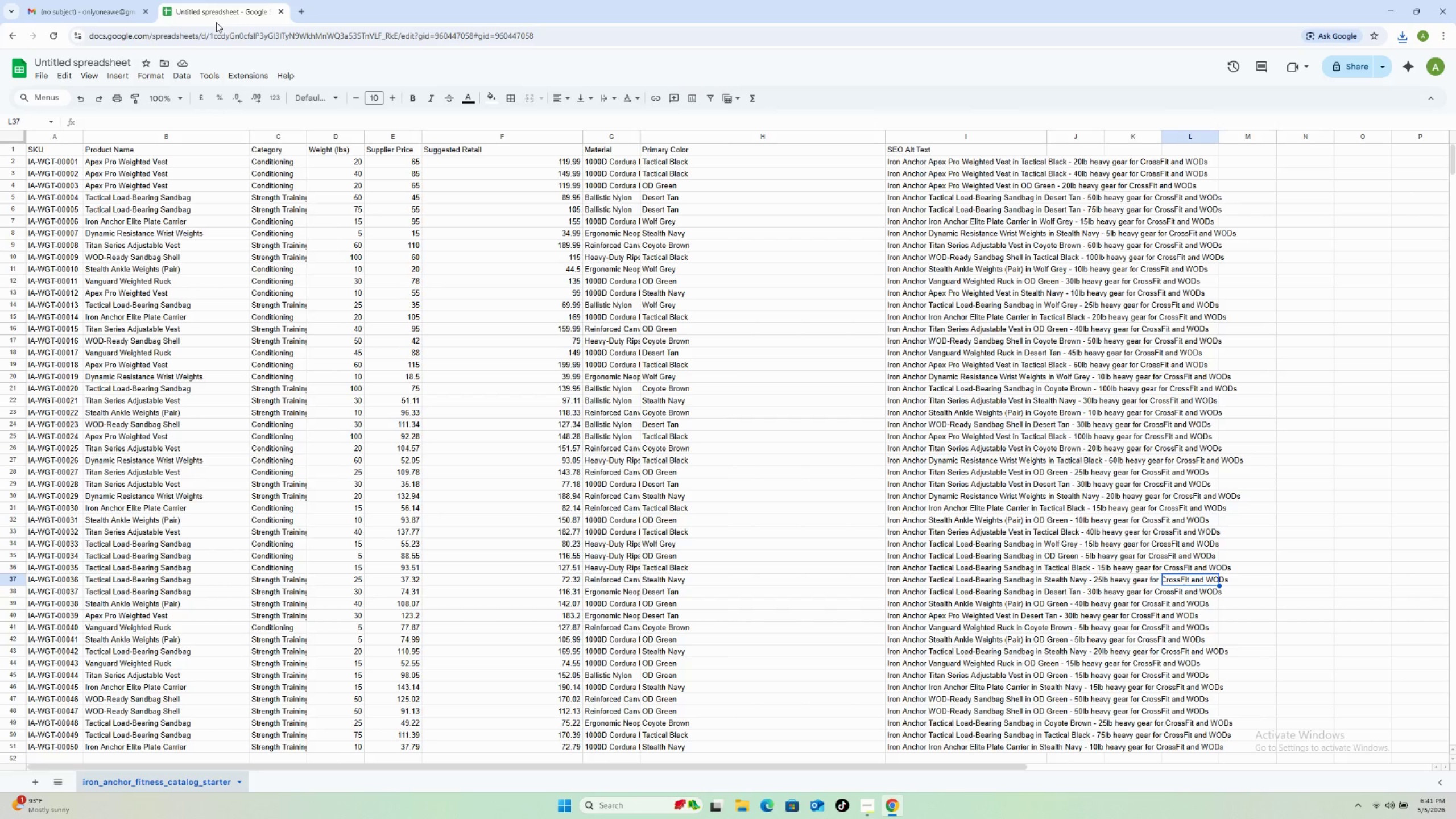 
left_click([307, 10])
 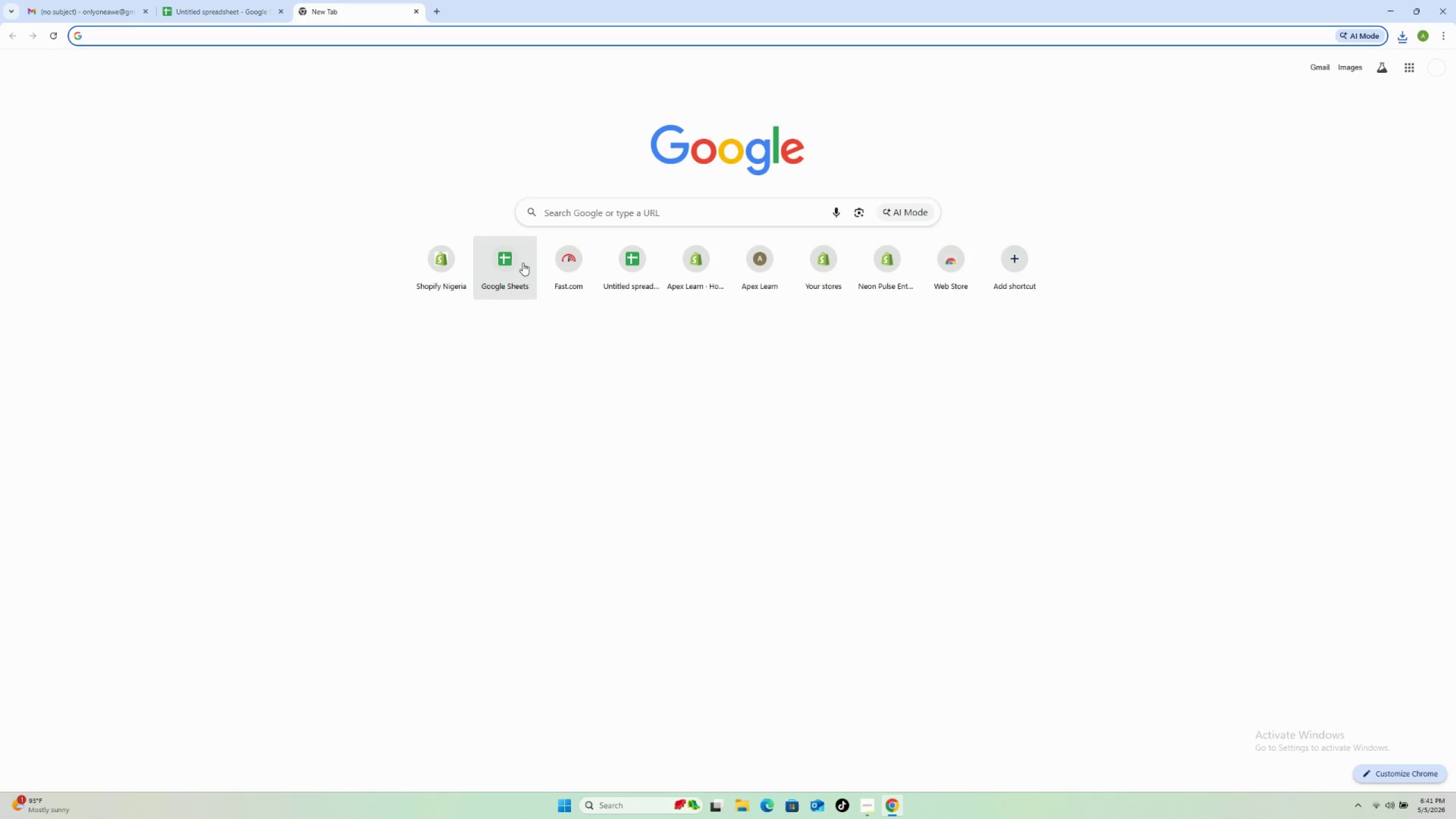 
left_click([522, 263])
 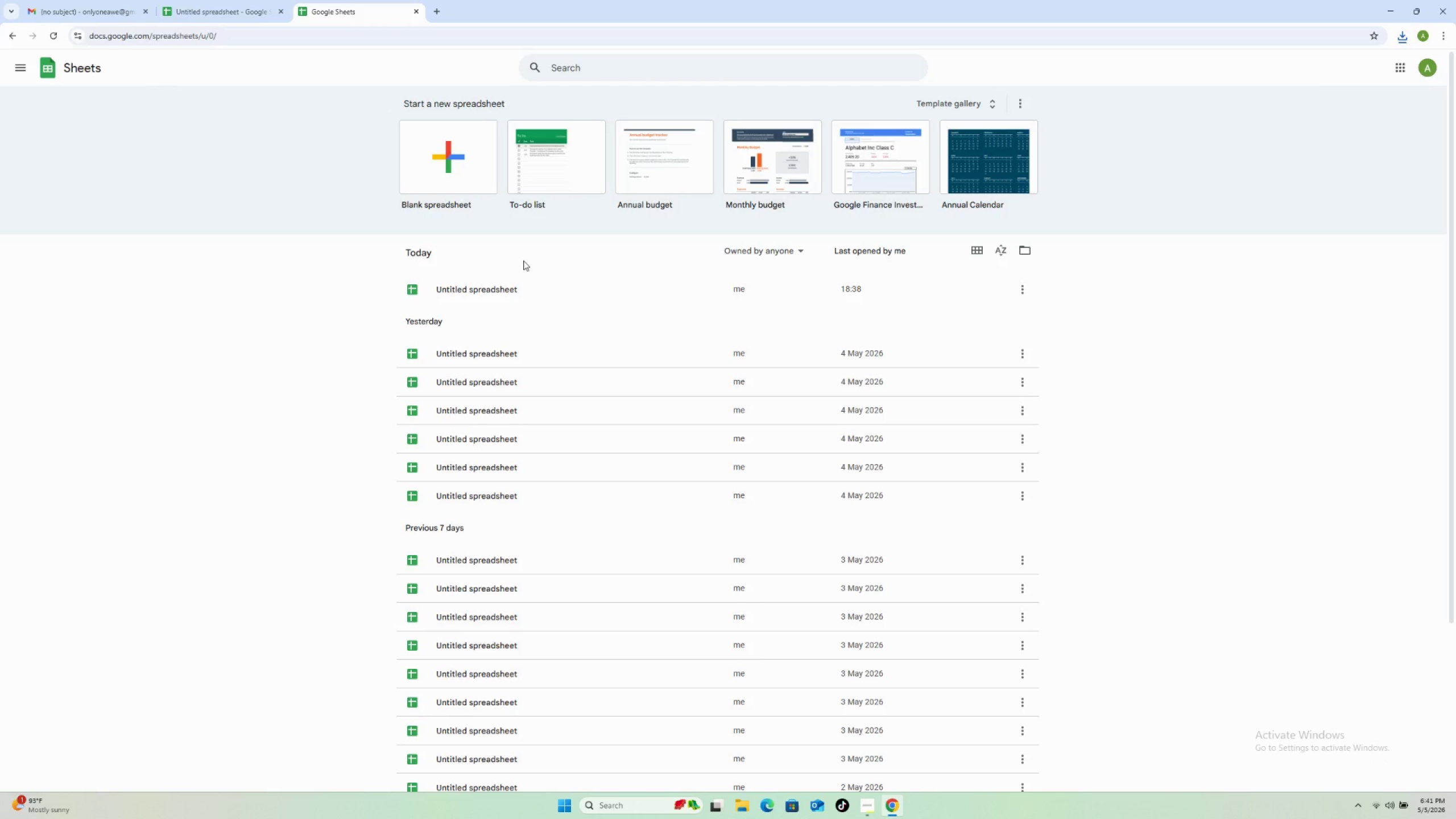 
wait(8.78)
 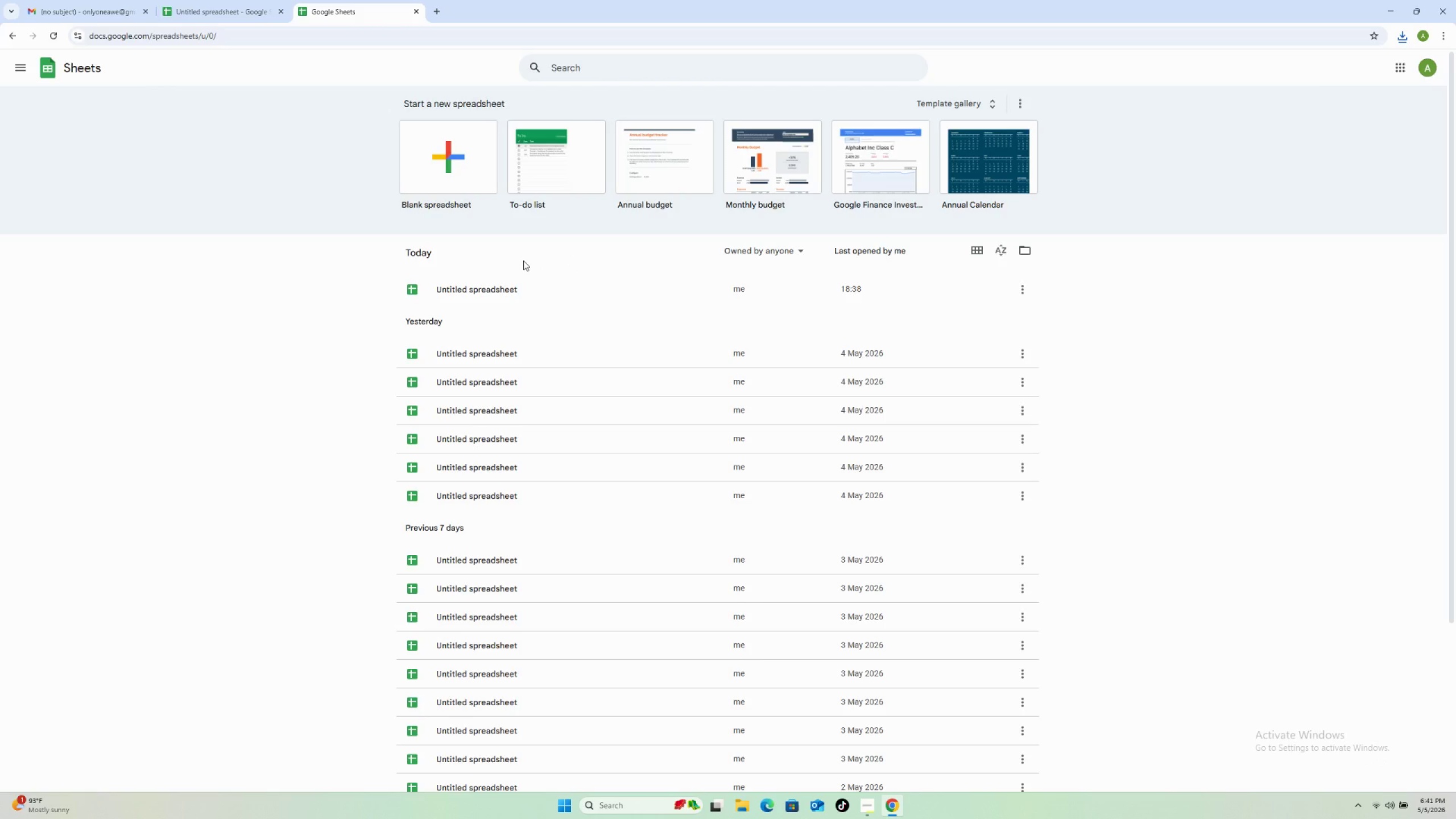 
left_click([451, 156])
 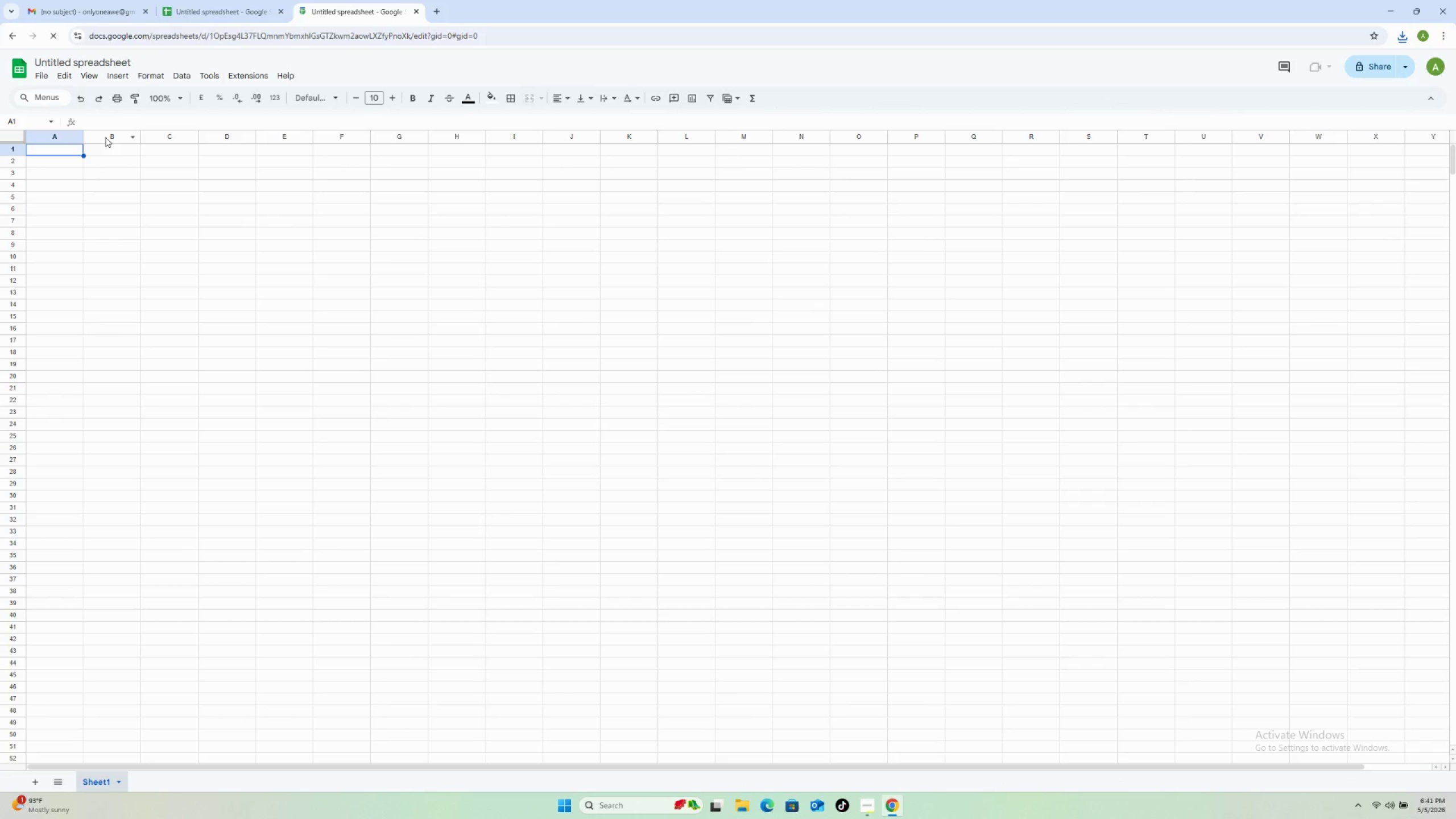 
wait(5.88)
 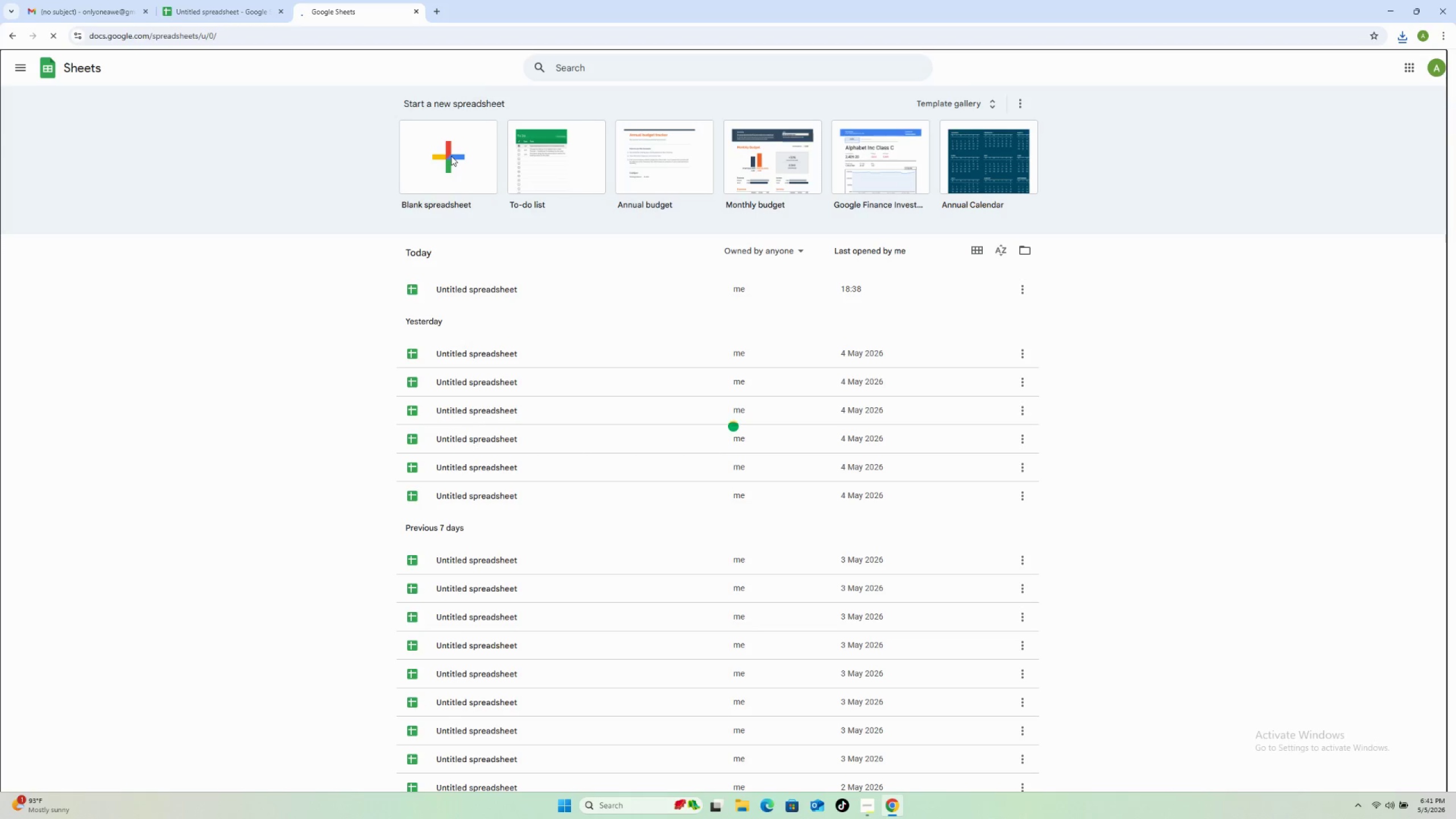 
left_click([43, 77])
 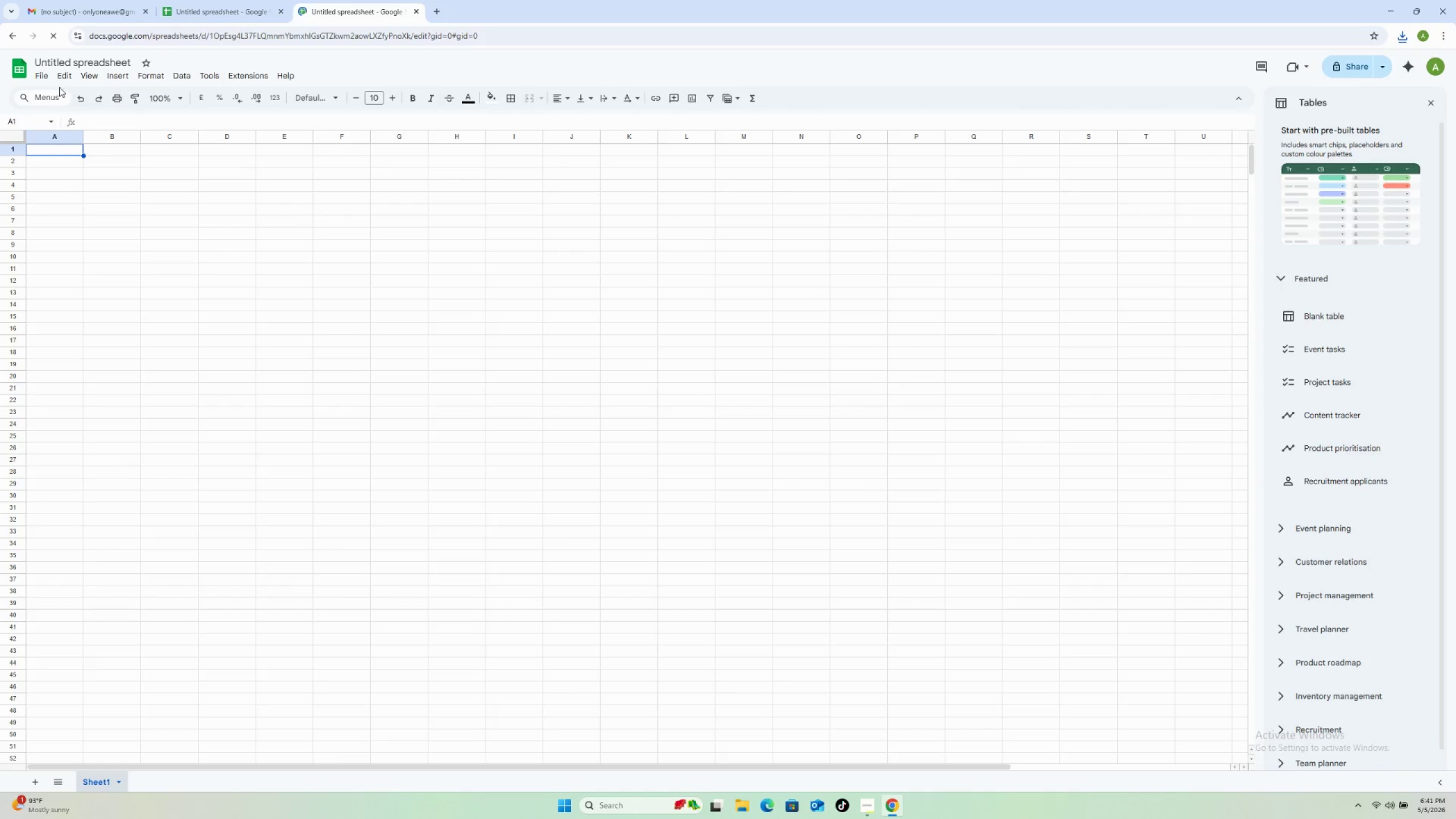 
wait(5.62)
 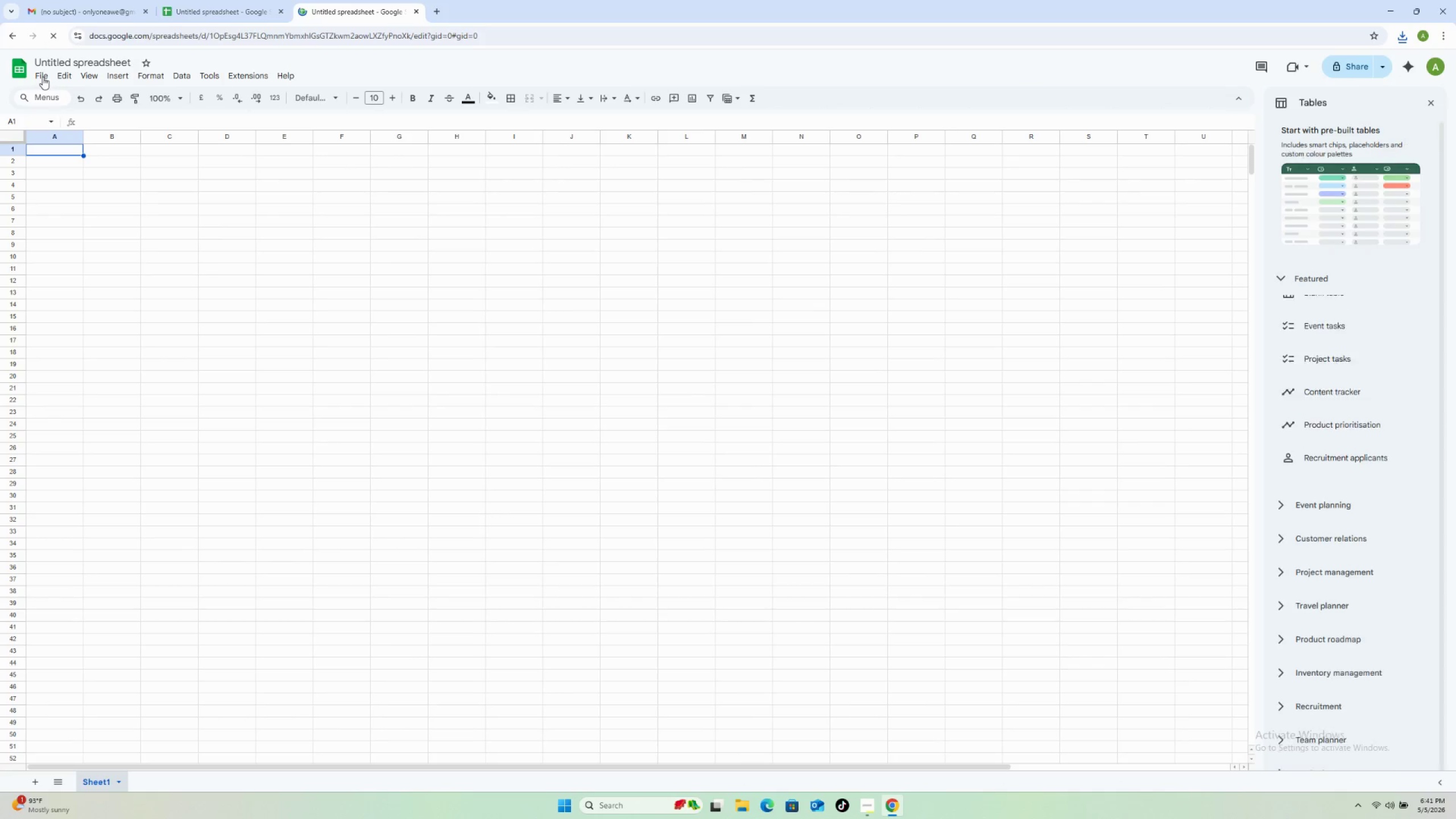 
left_click([40, 75])
 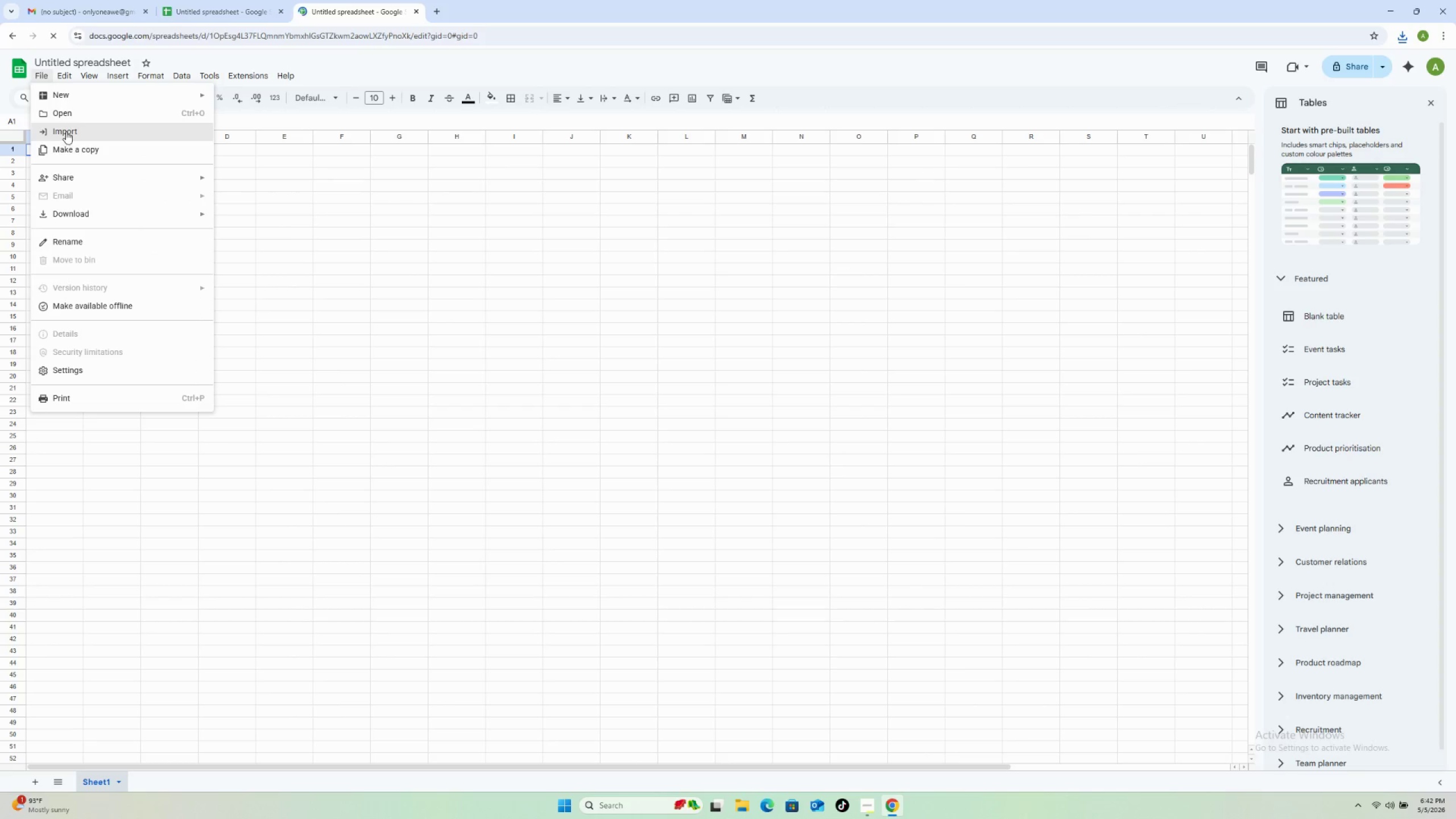 
left_click([66, 131])
 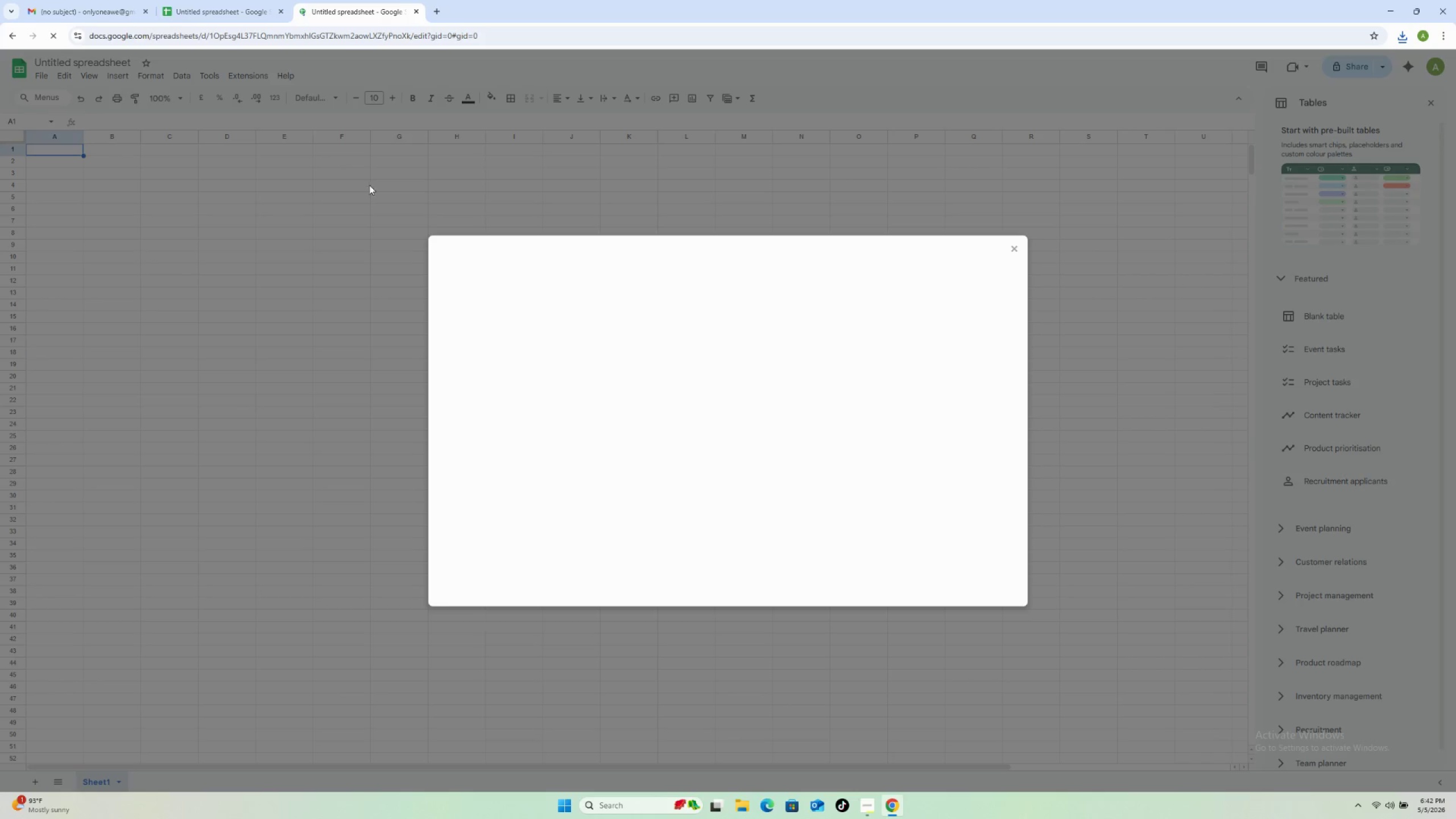 
mouse_move([704, 284])
 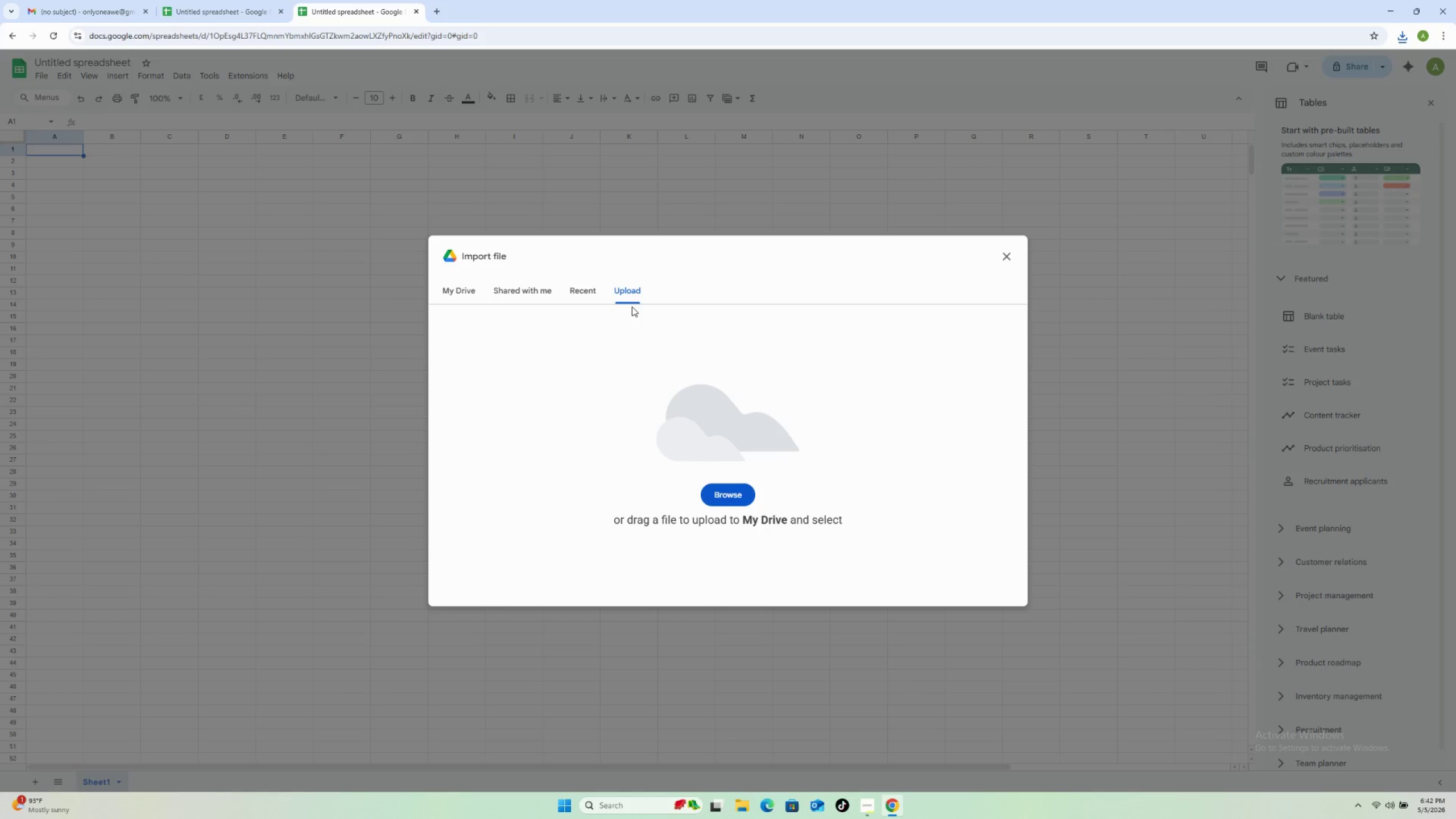 
wait(10.08)
 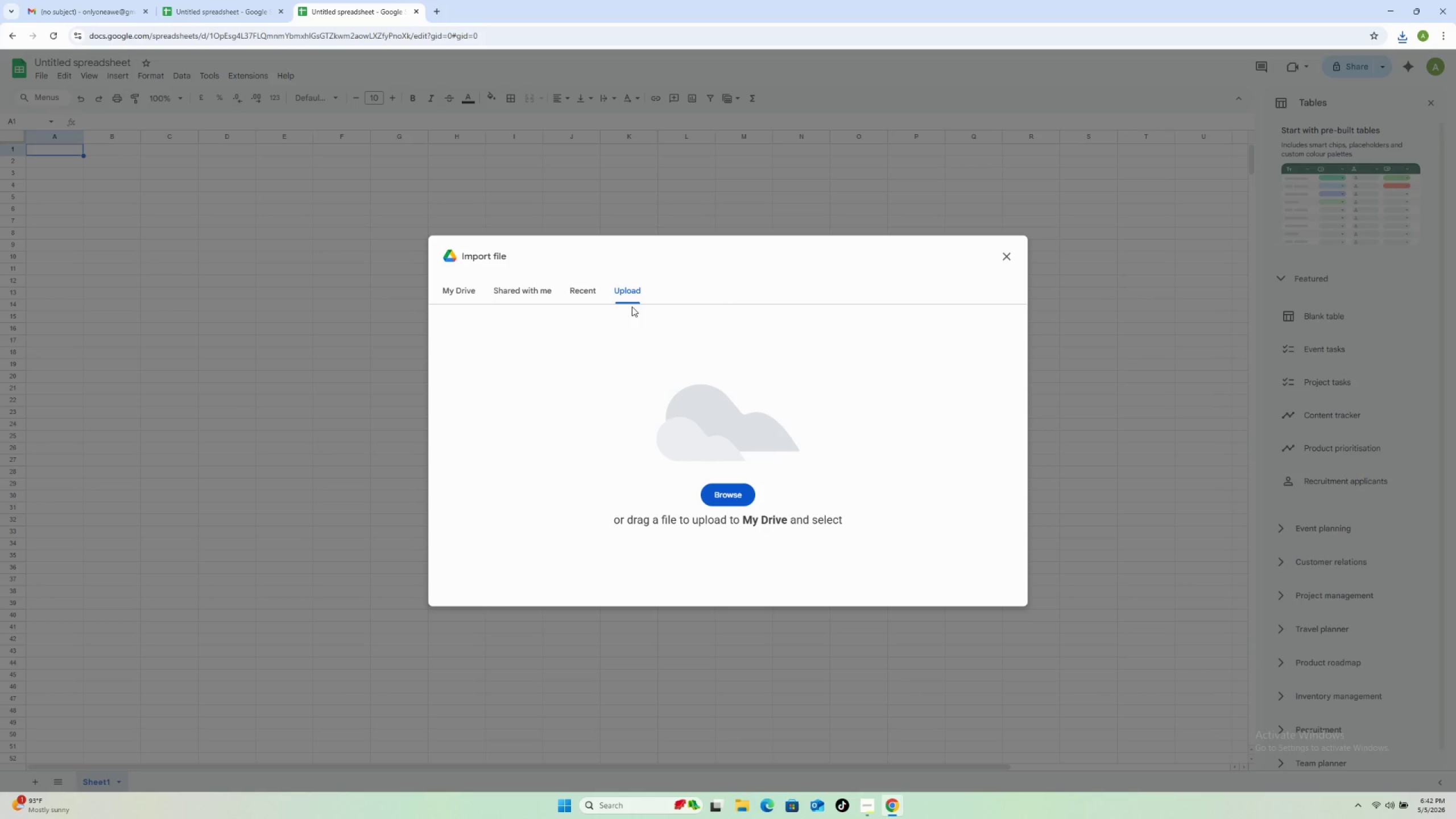 
left_click([733, 496])
 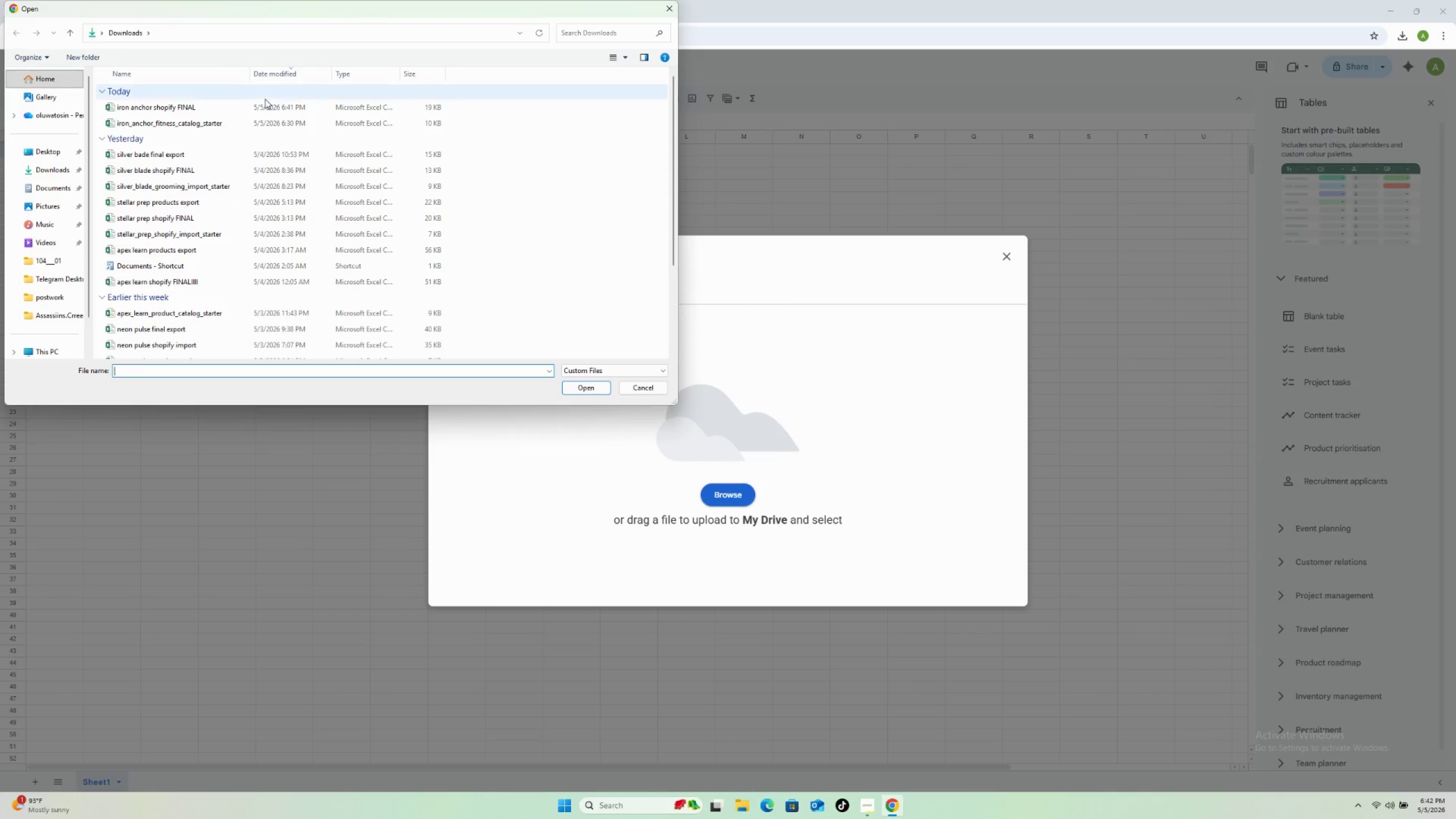 
left_click([263, 106])
 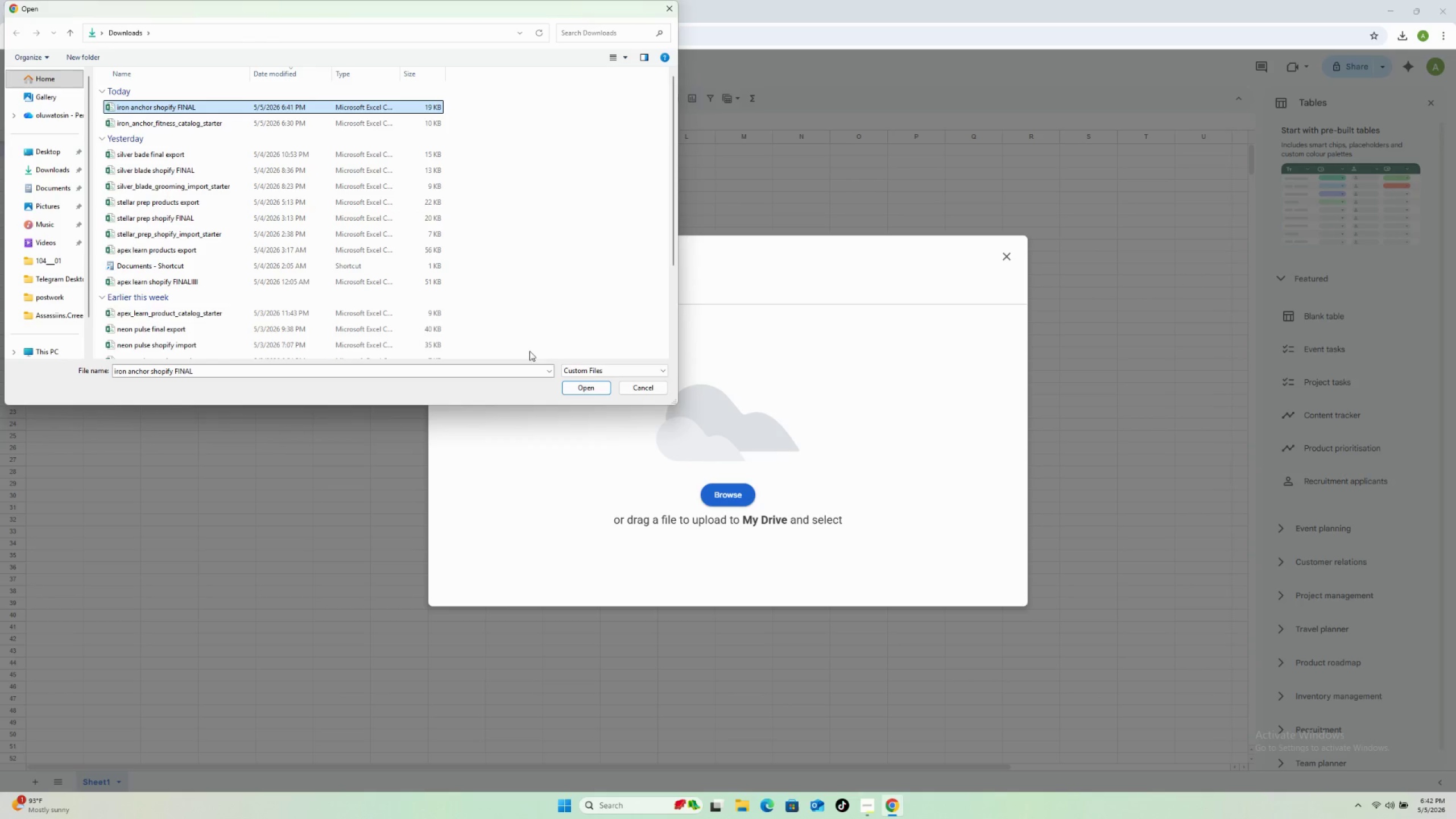 
left_click([591, 387])
 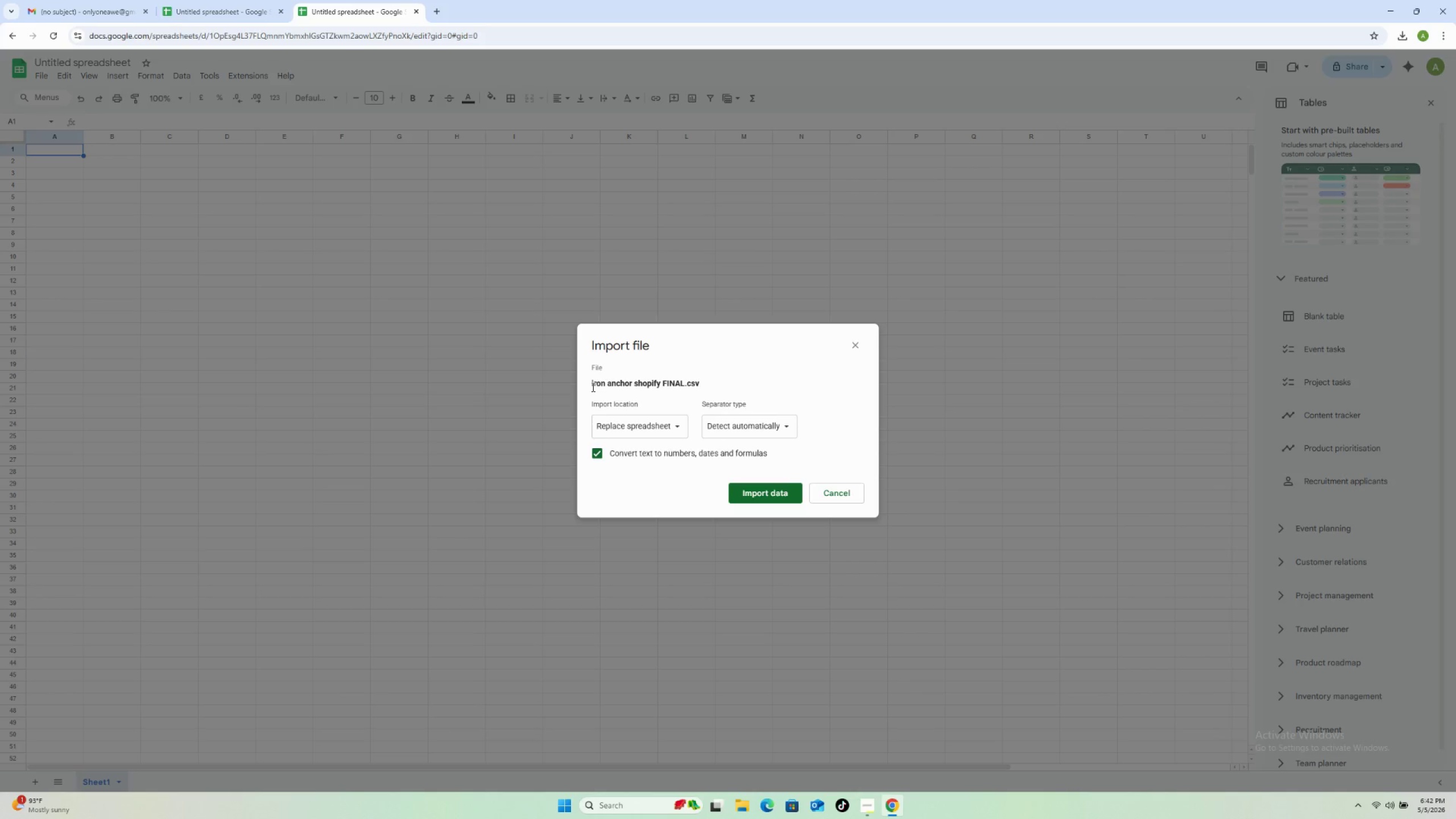 
wait(16.75)
 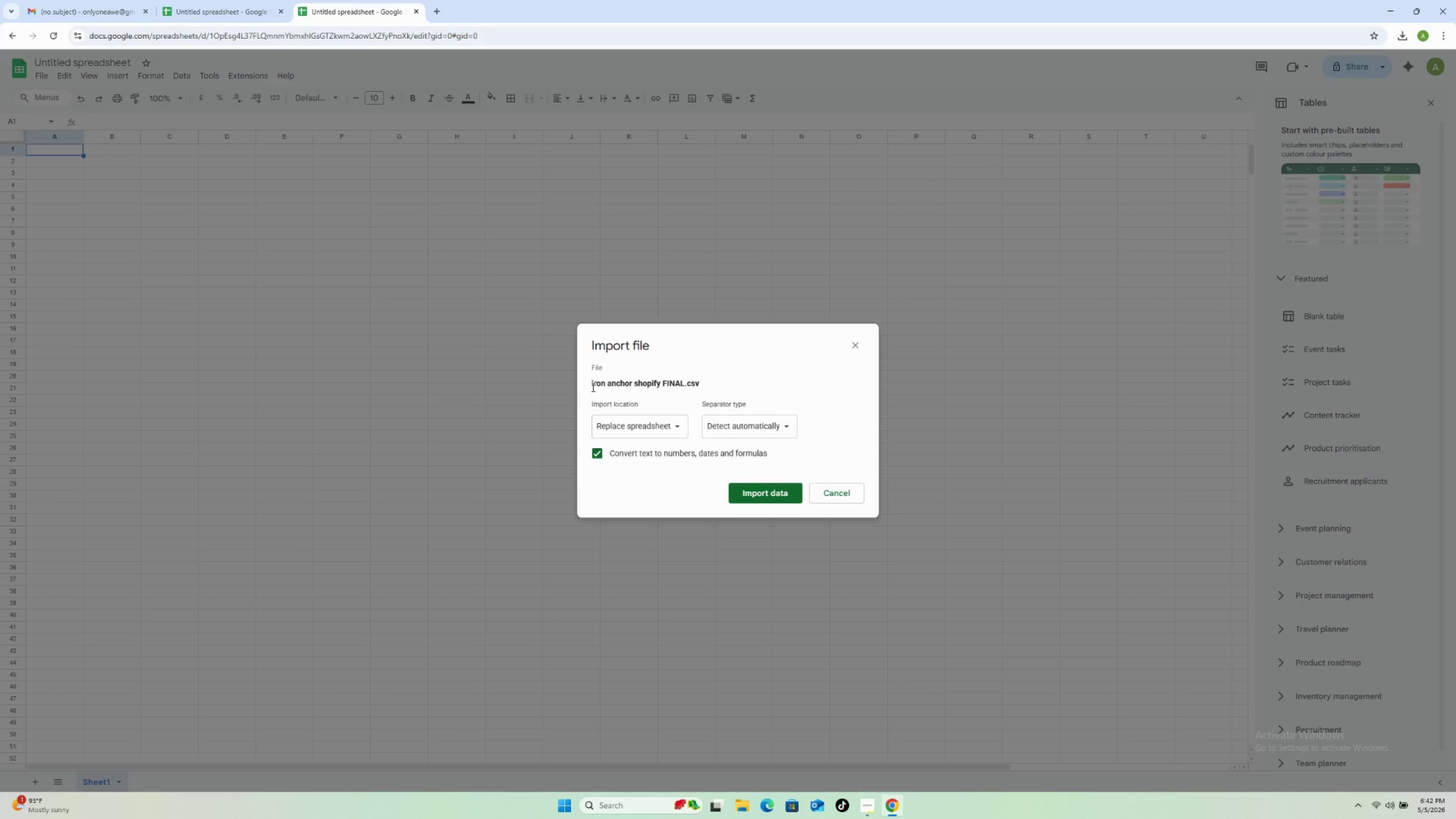 
left_click([756, 492])
 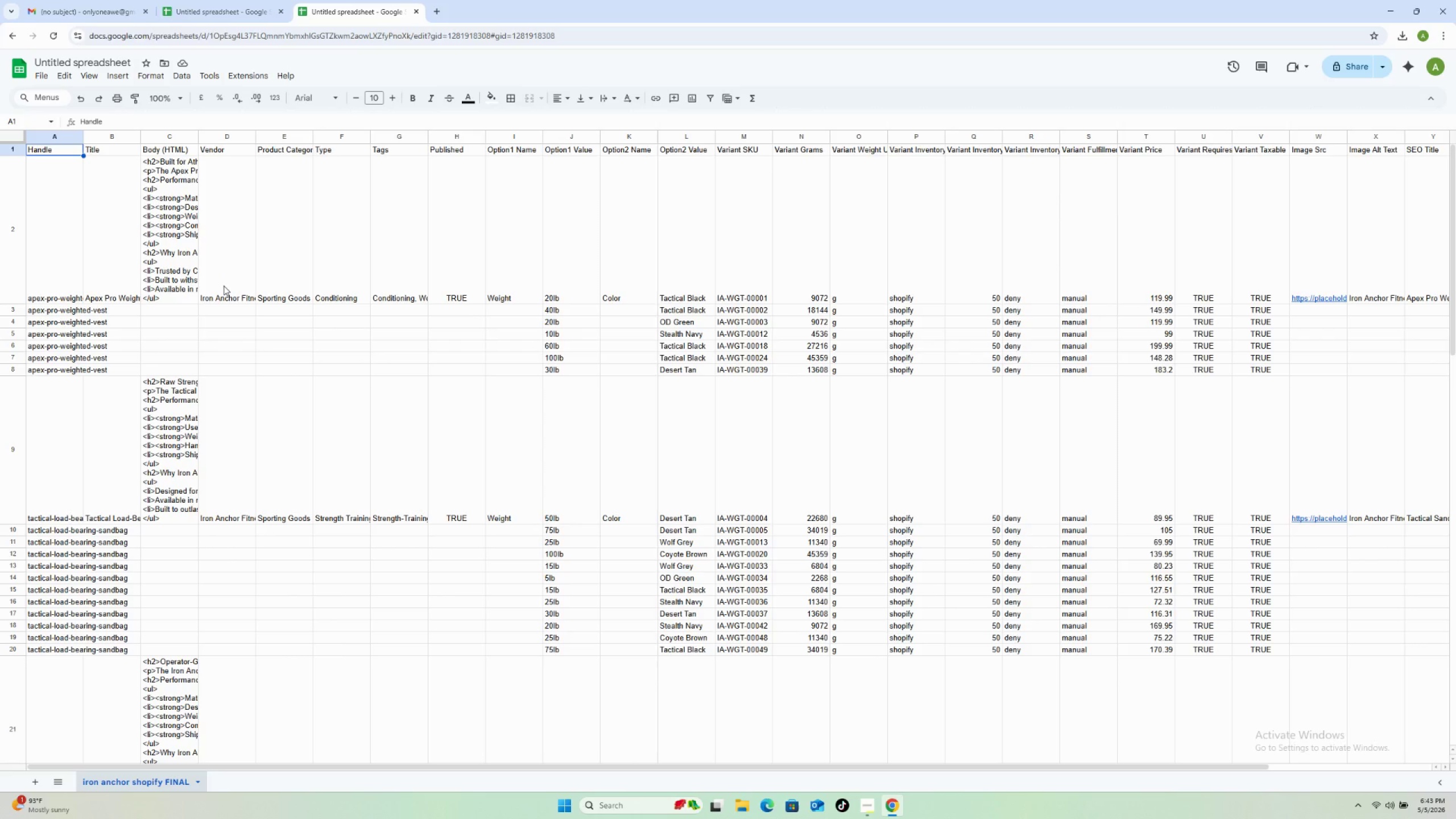 
wait(25.67)
 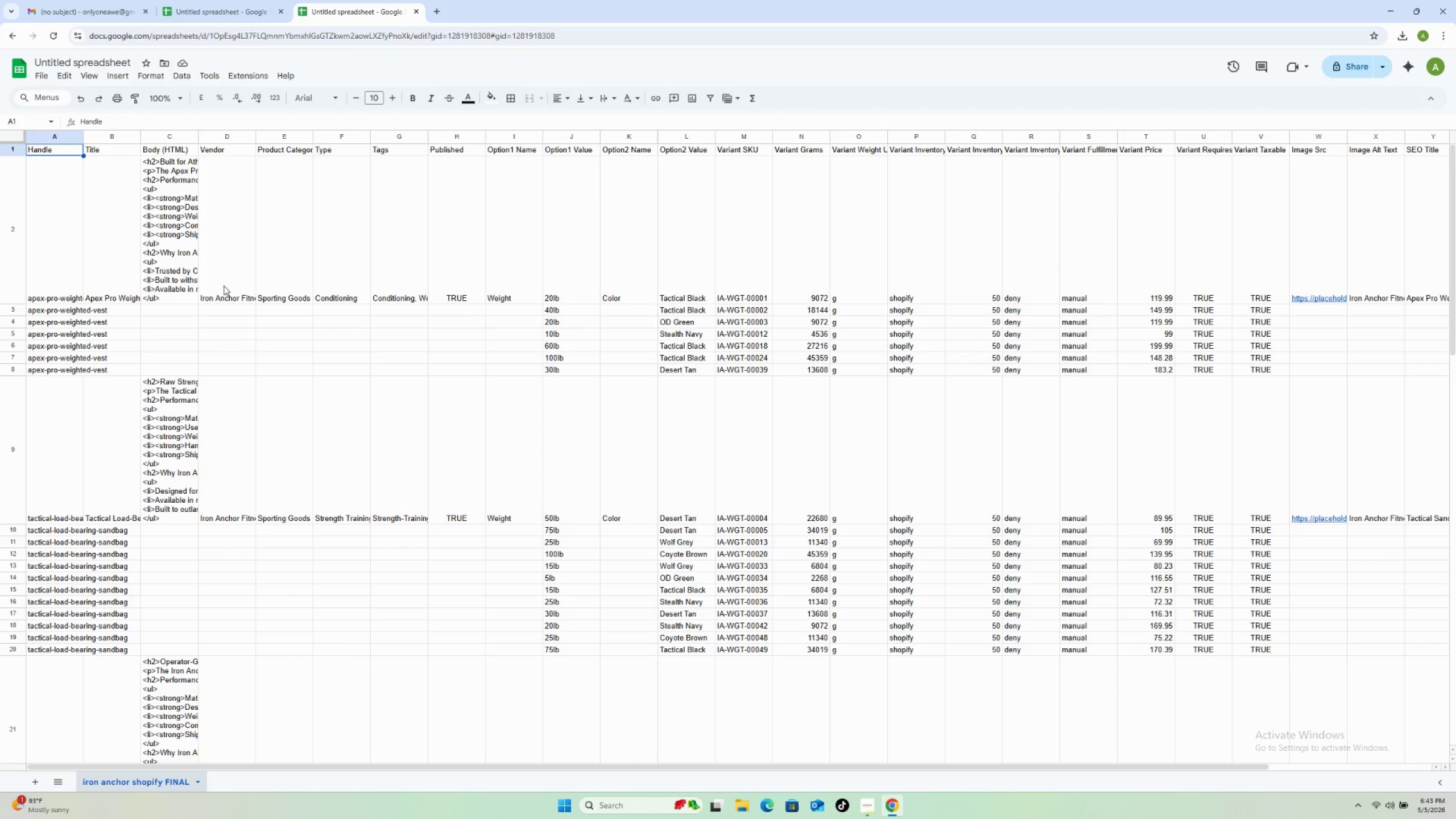 
left_click_drag(start_coordinate=[201, 134], to_coordinate=[365, 134])
 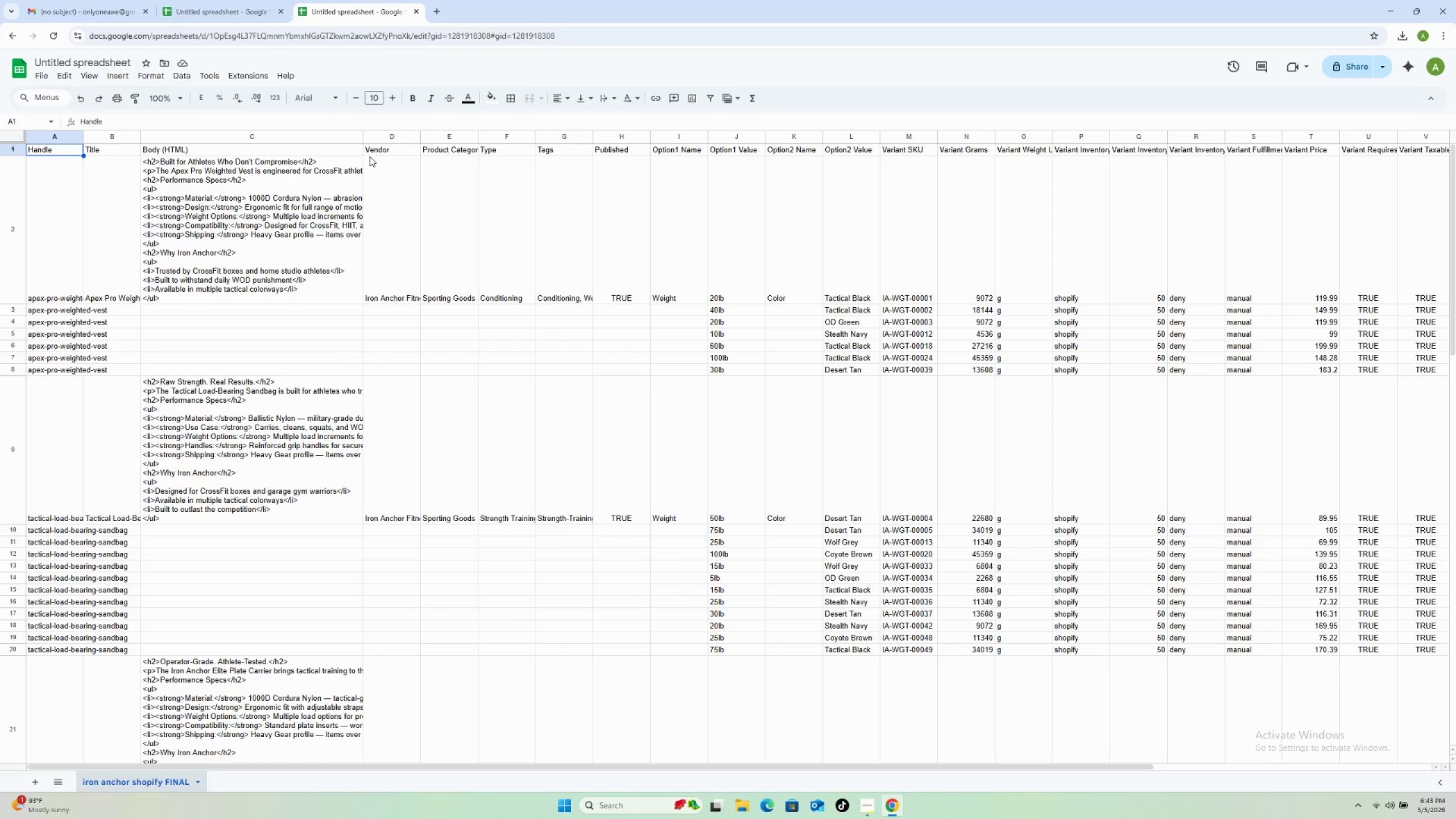 
wait(58.36)
 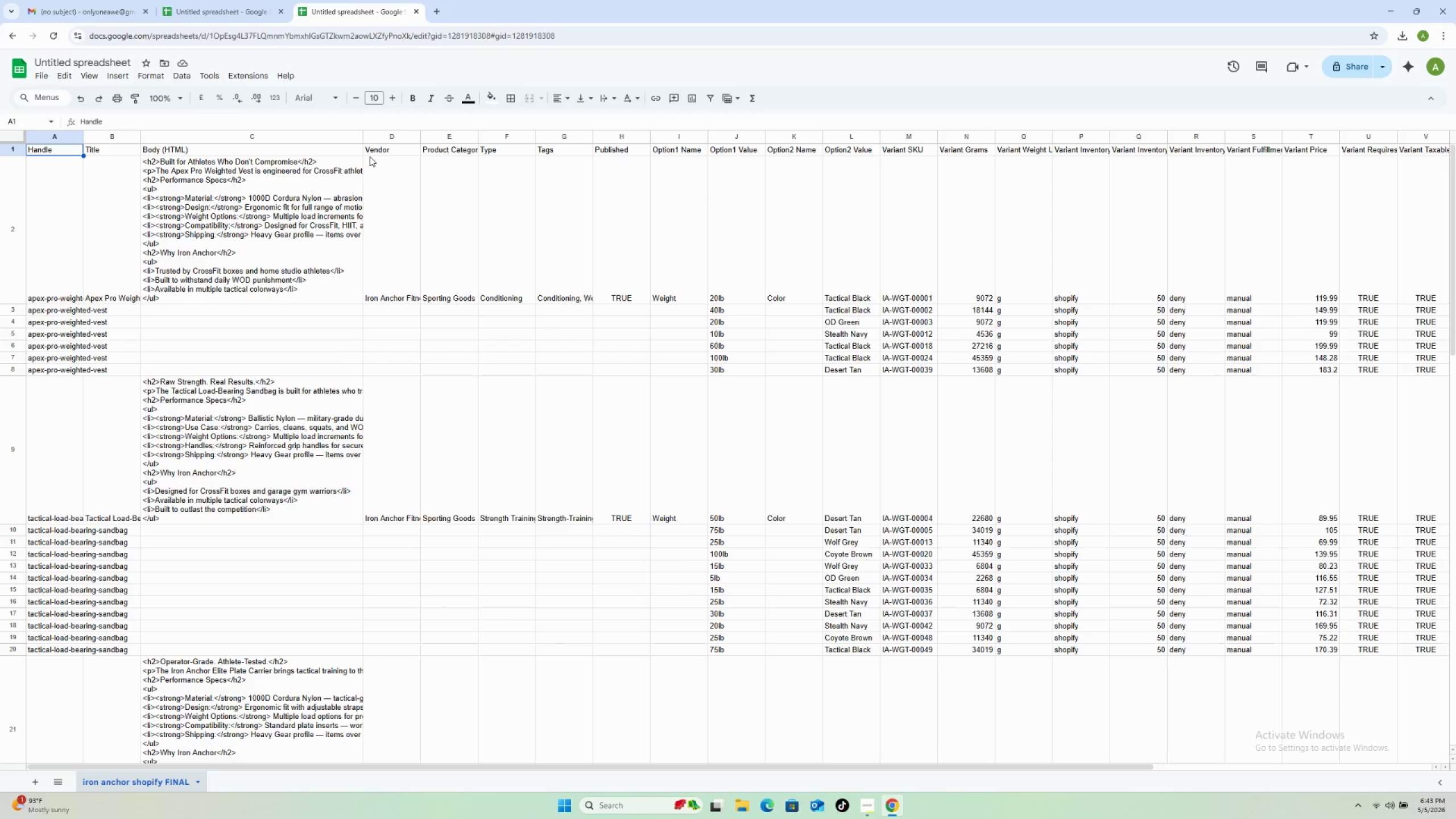 
left_click([441, 7])
 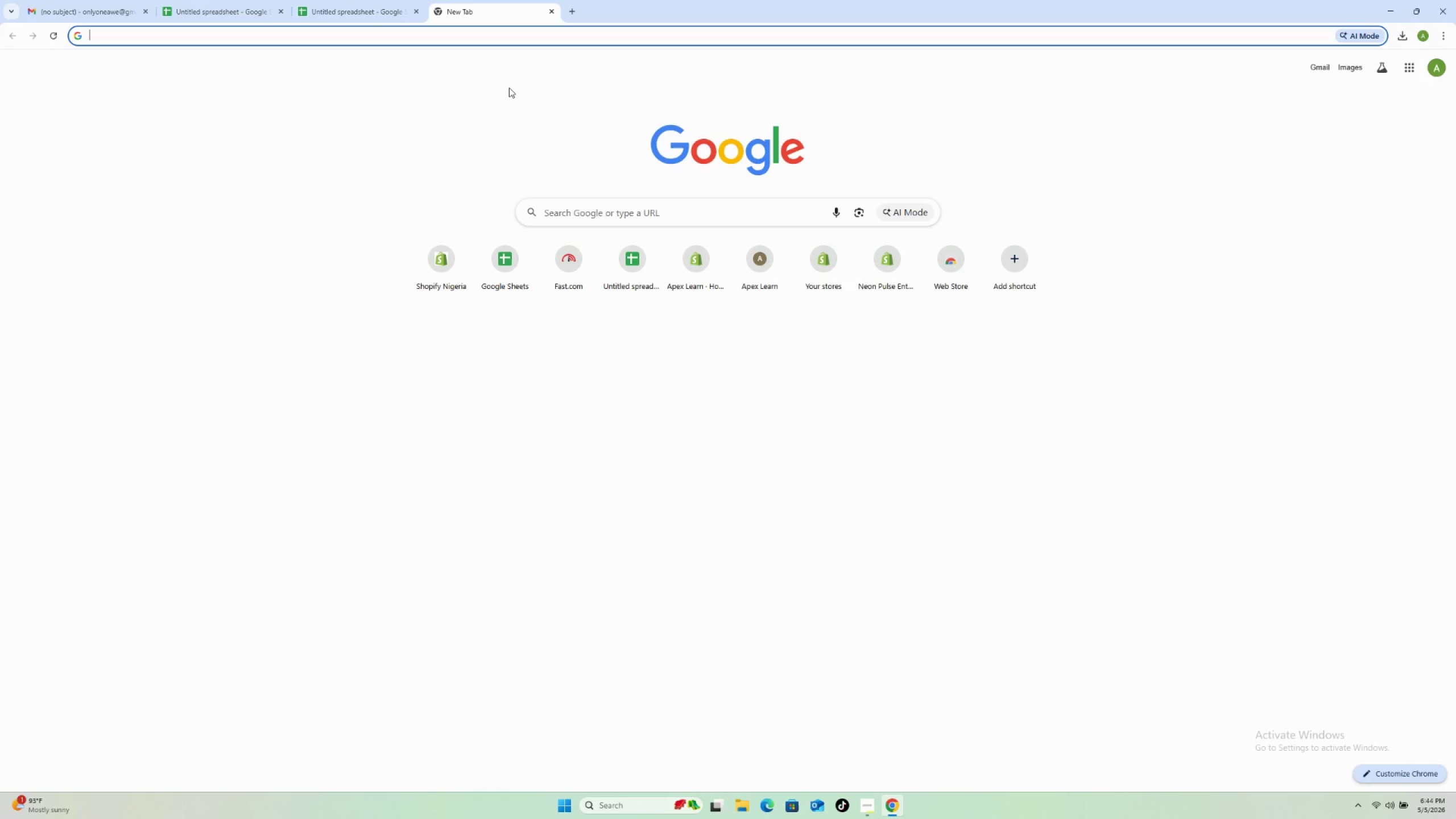 
type(part)
 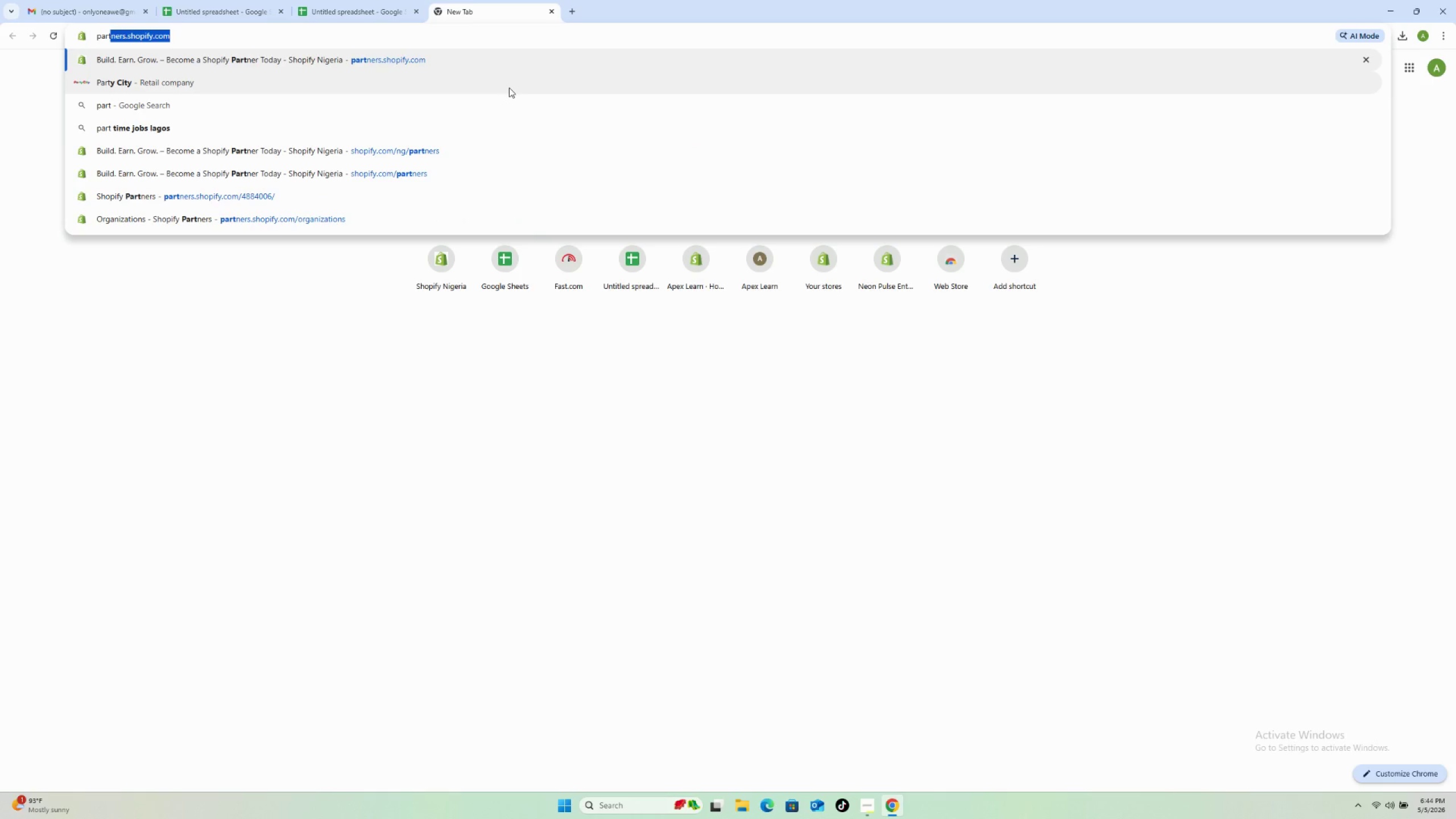 
key(Enter)
 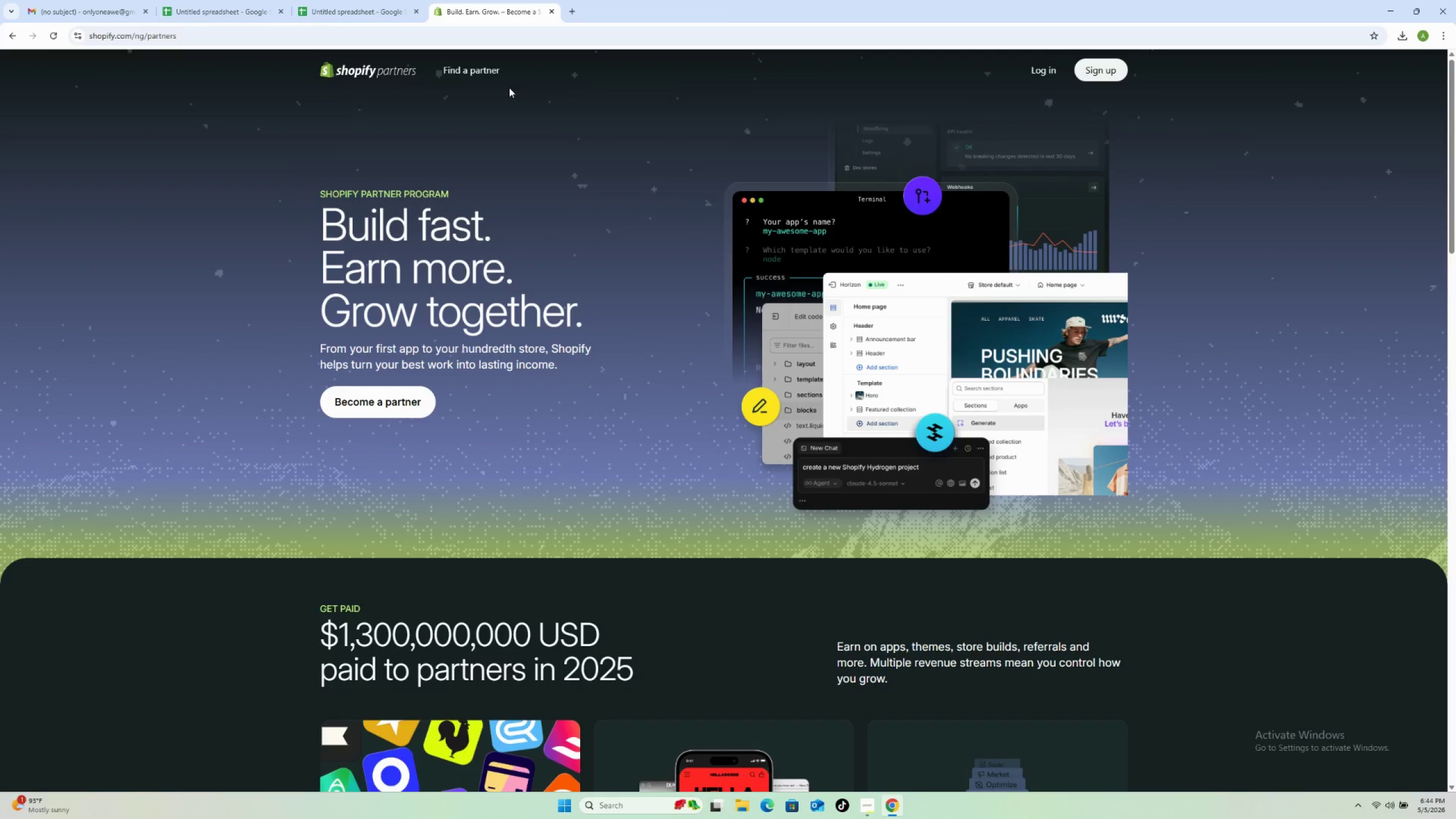 
wait(17.76)
 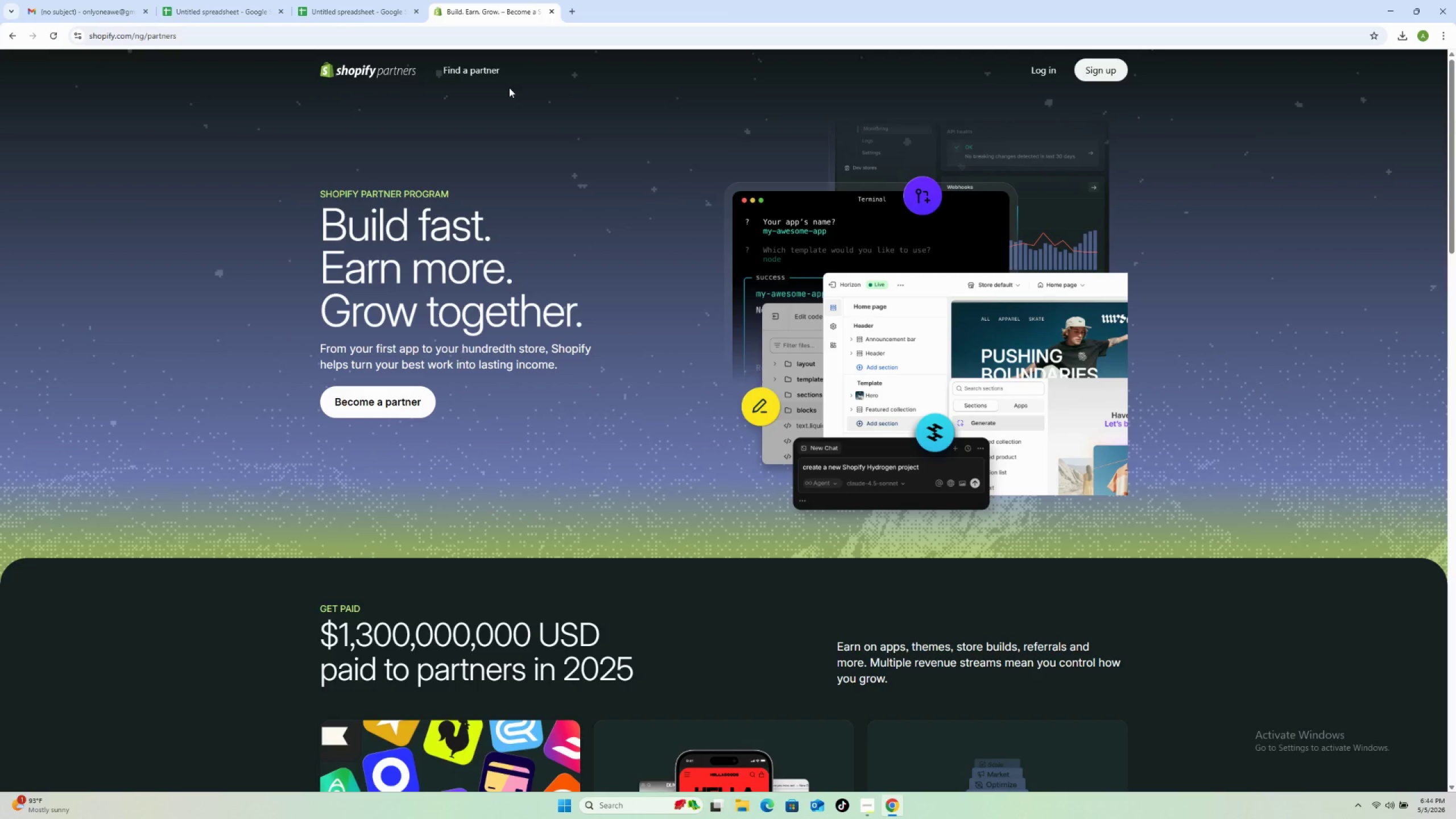 
left_click([1050, 70])
 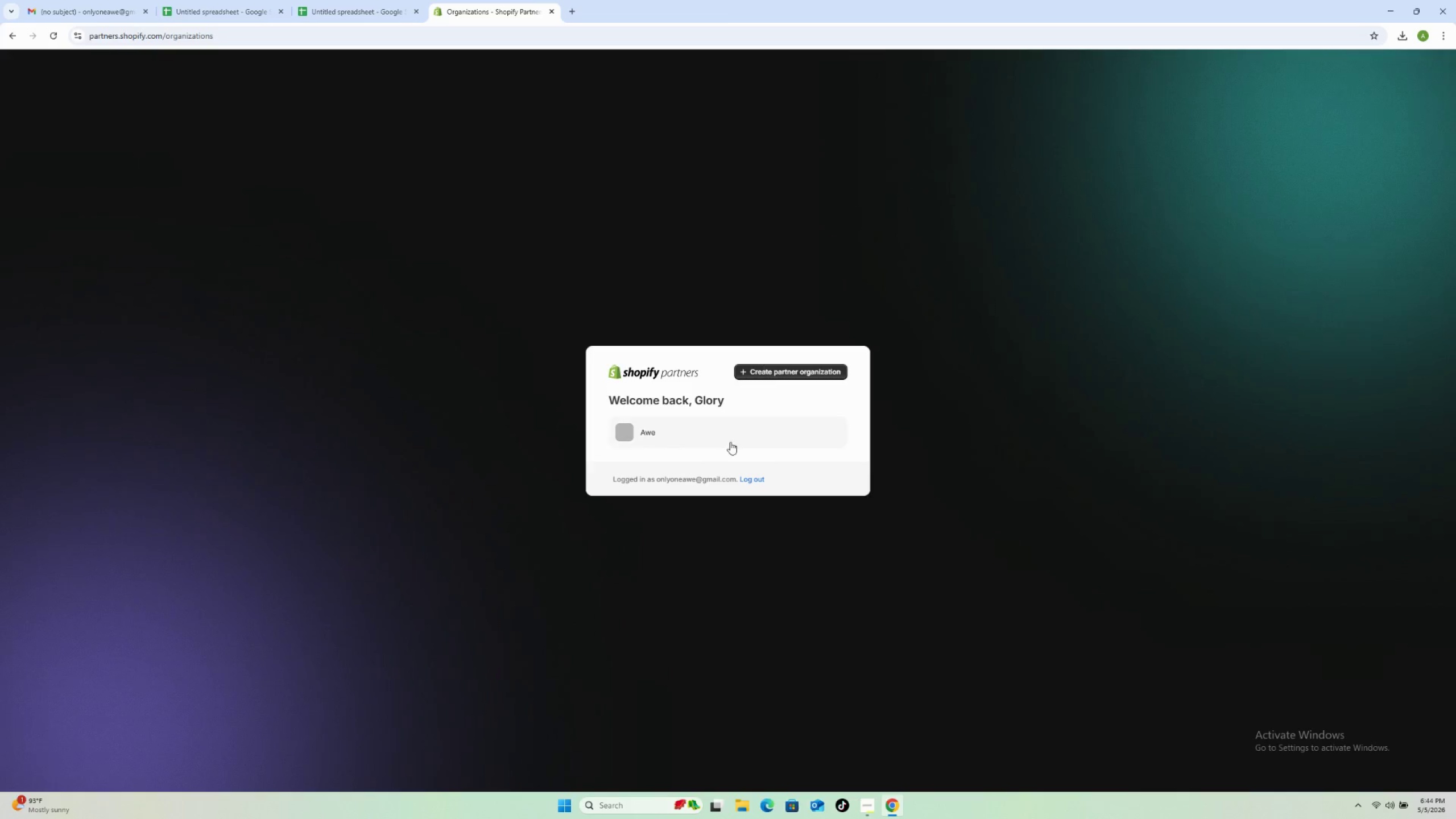 
left_click([729, 437])
 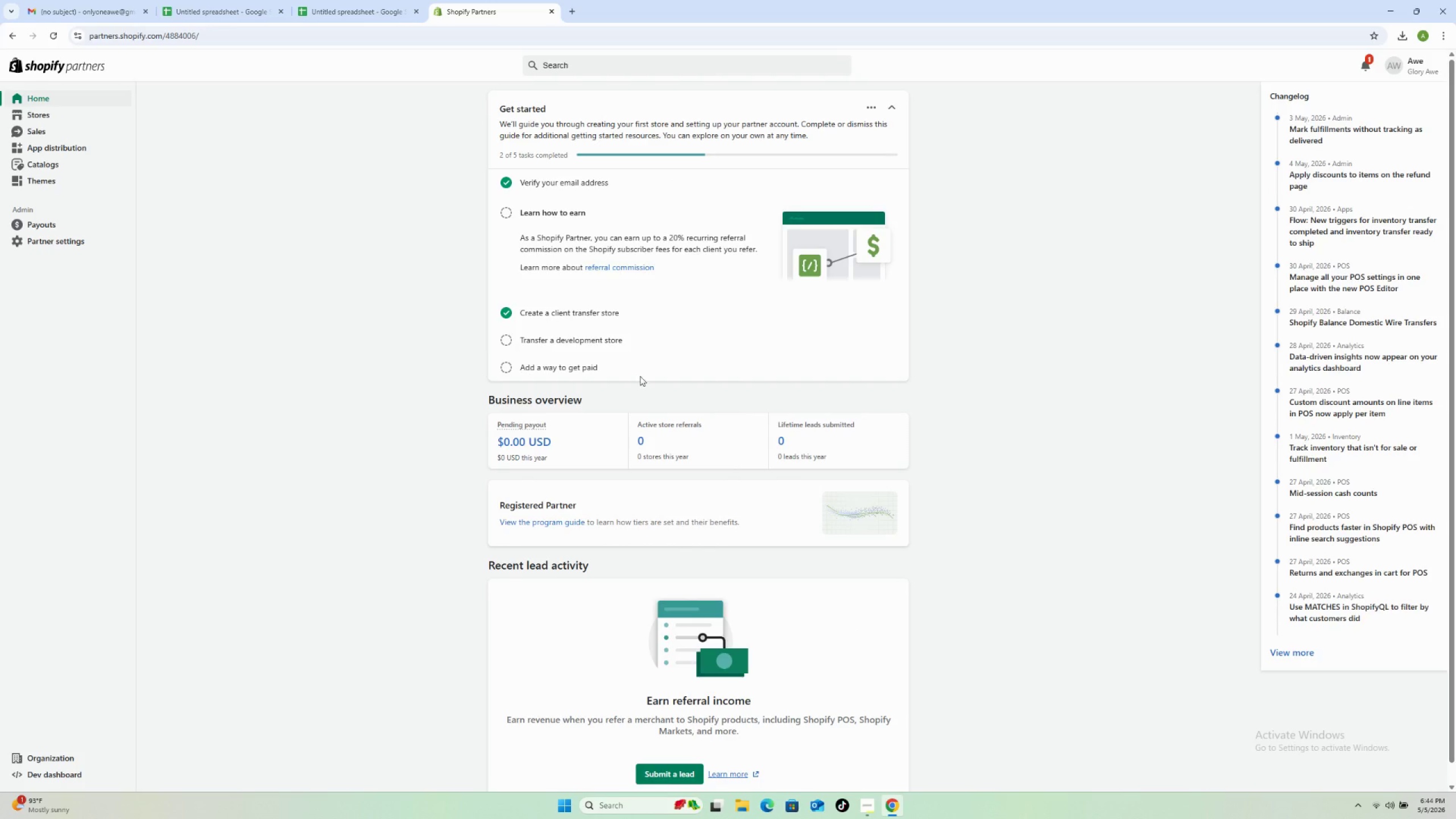 
wait(5.34)
 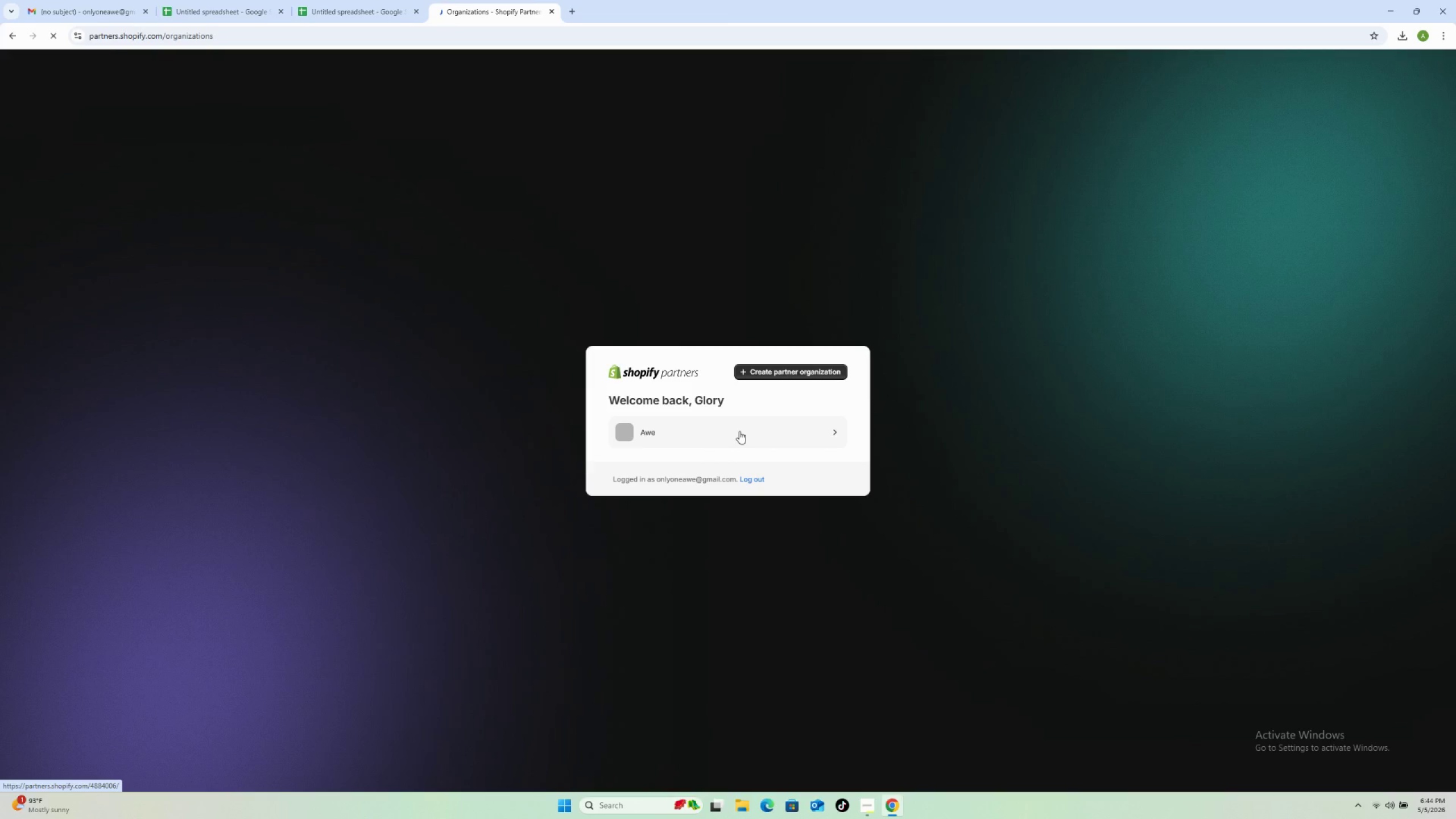 
left_click([52, 112])
 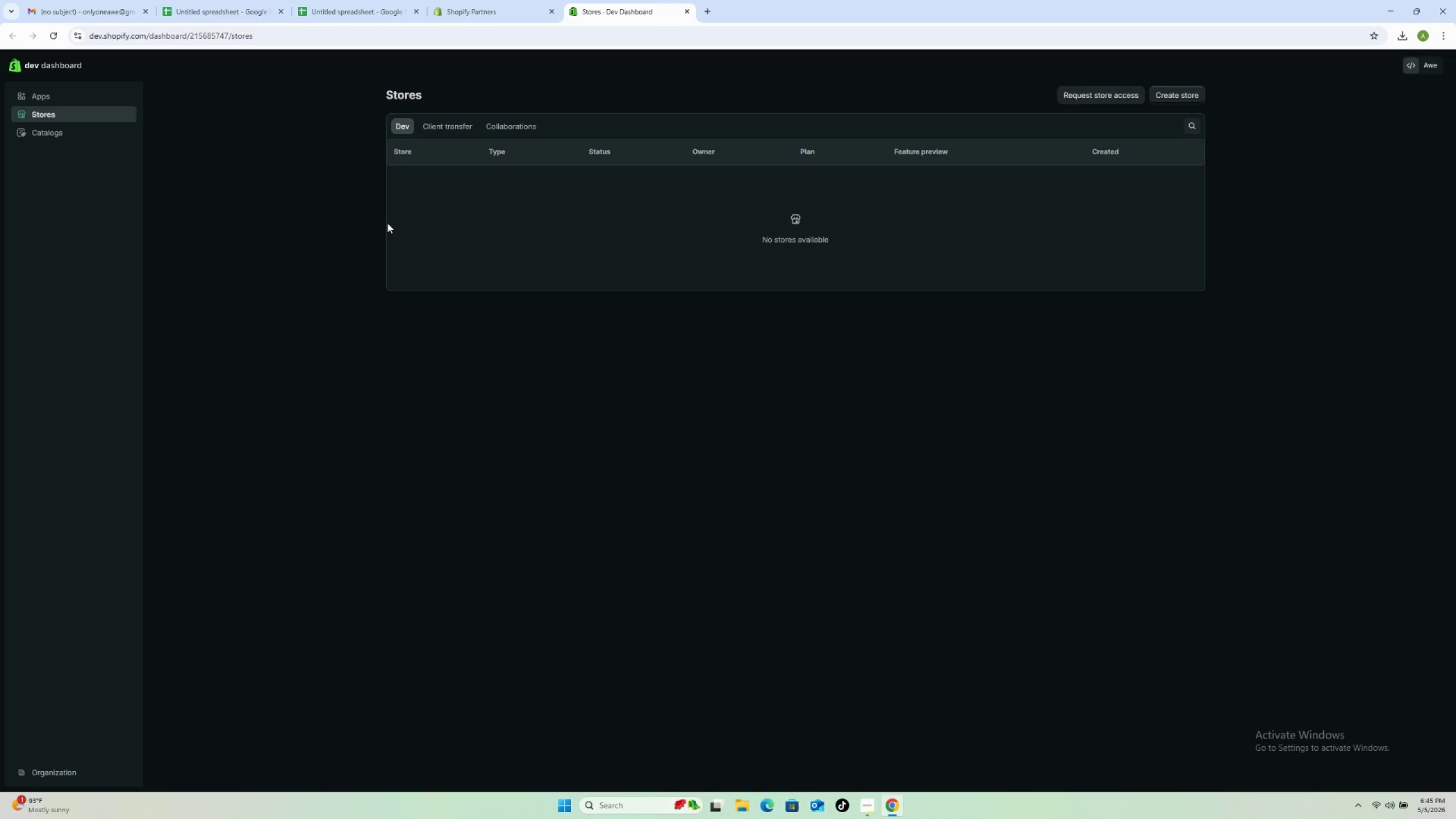 
wait(27.83)
 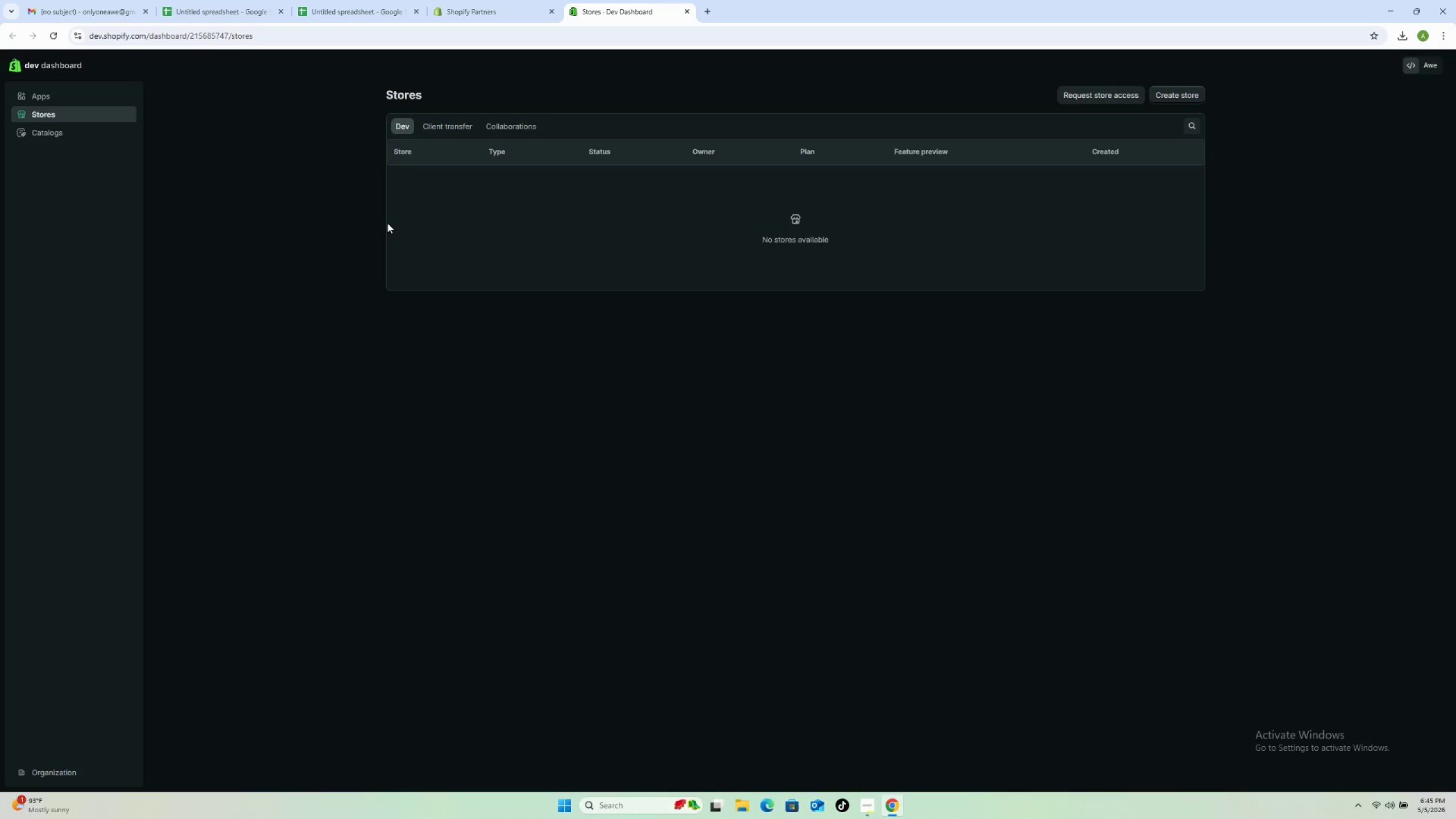 
left_click([451, 129])
 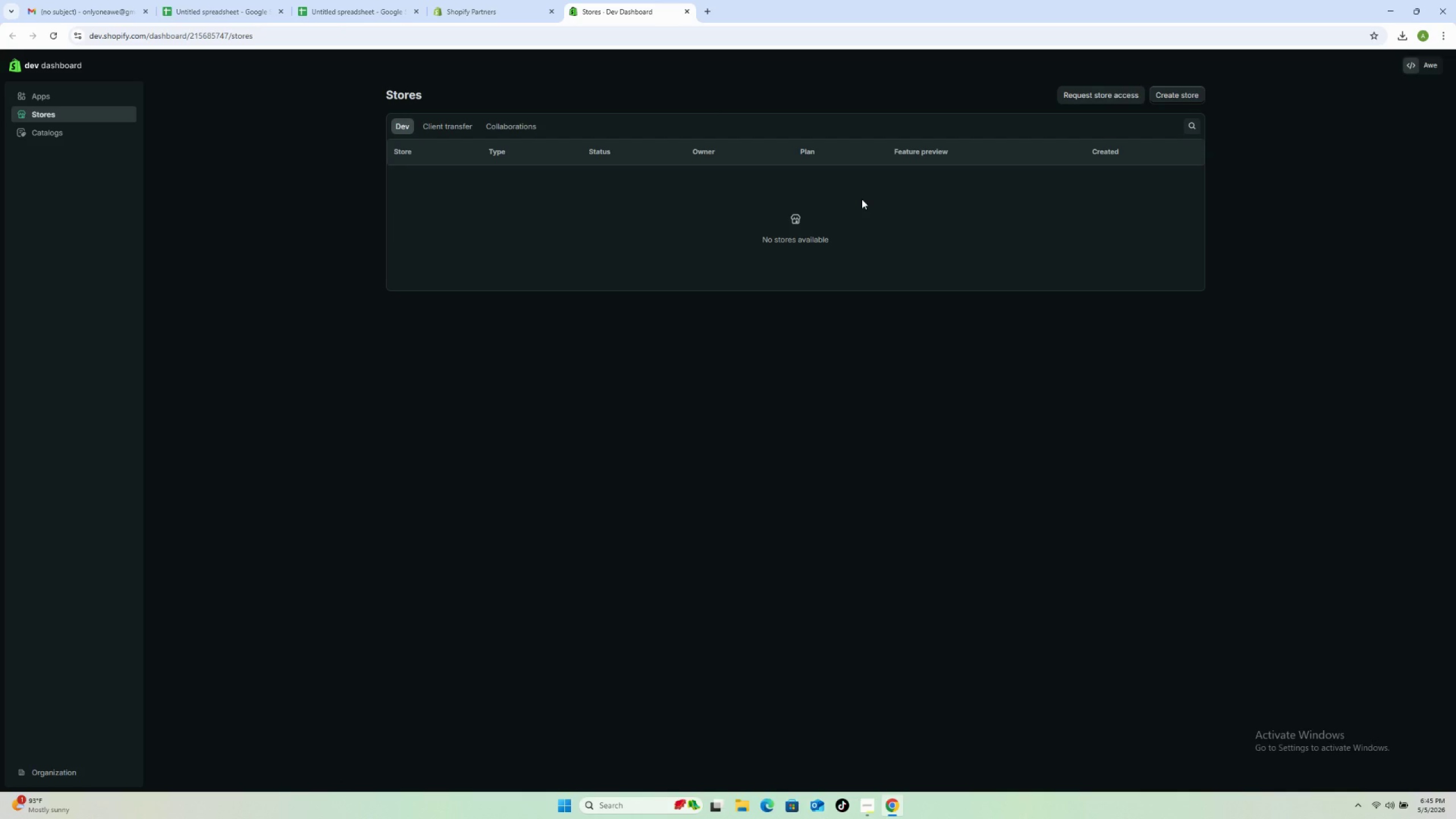 
wait(7.16)
 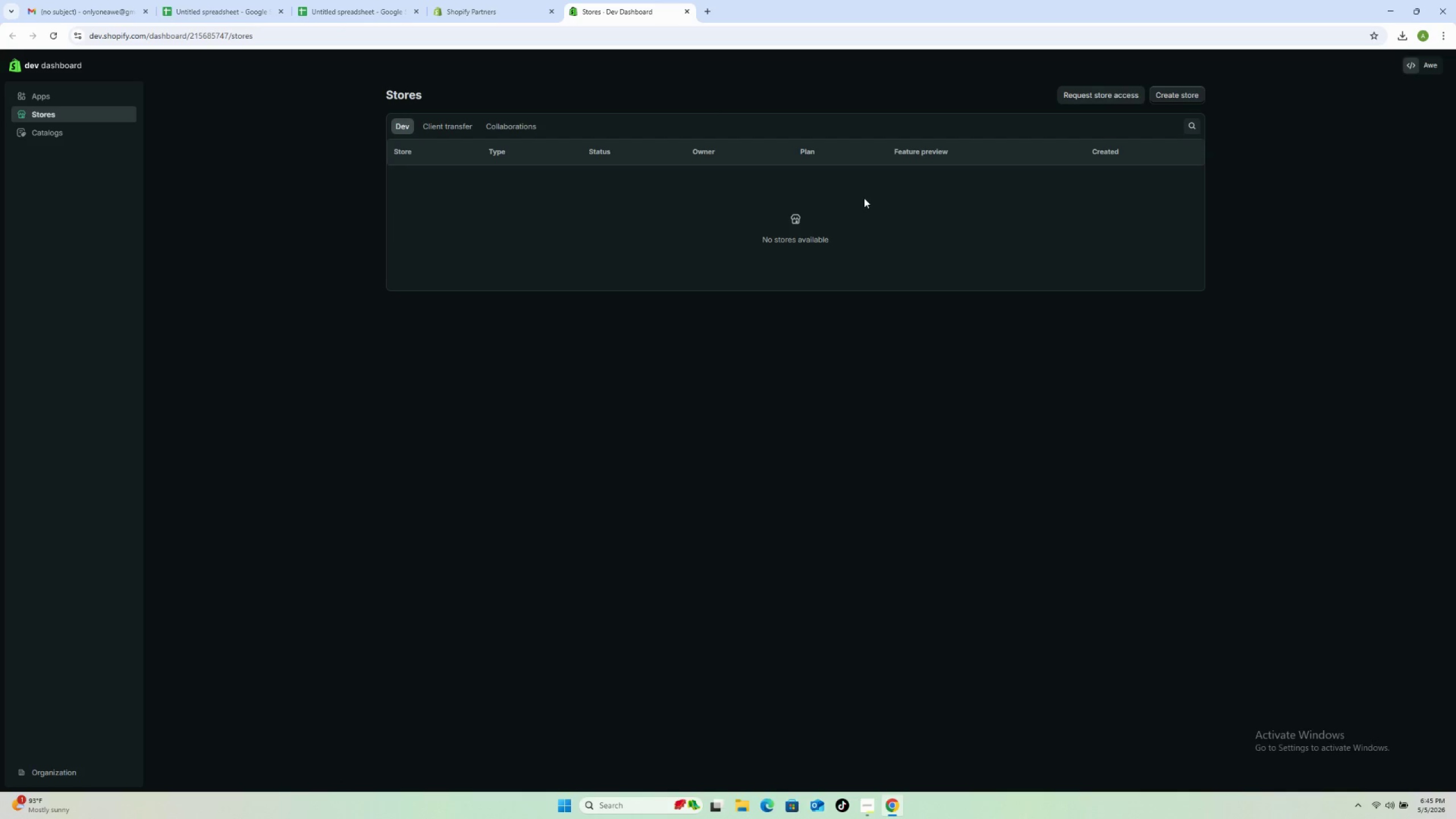 
left_click([445, 124])
 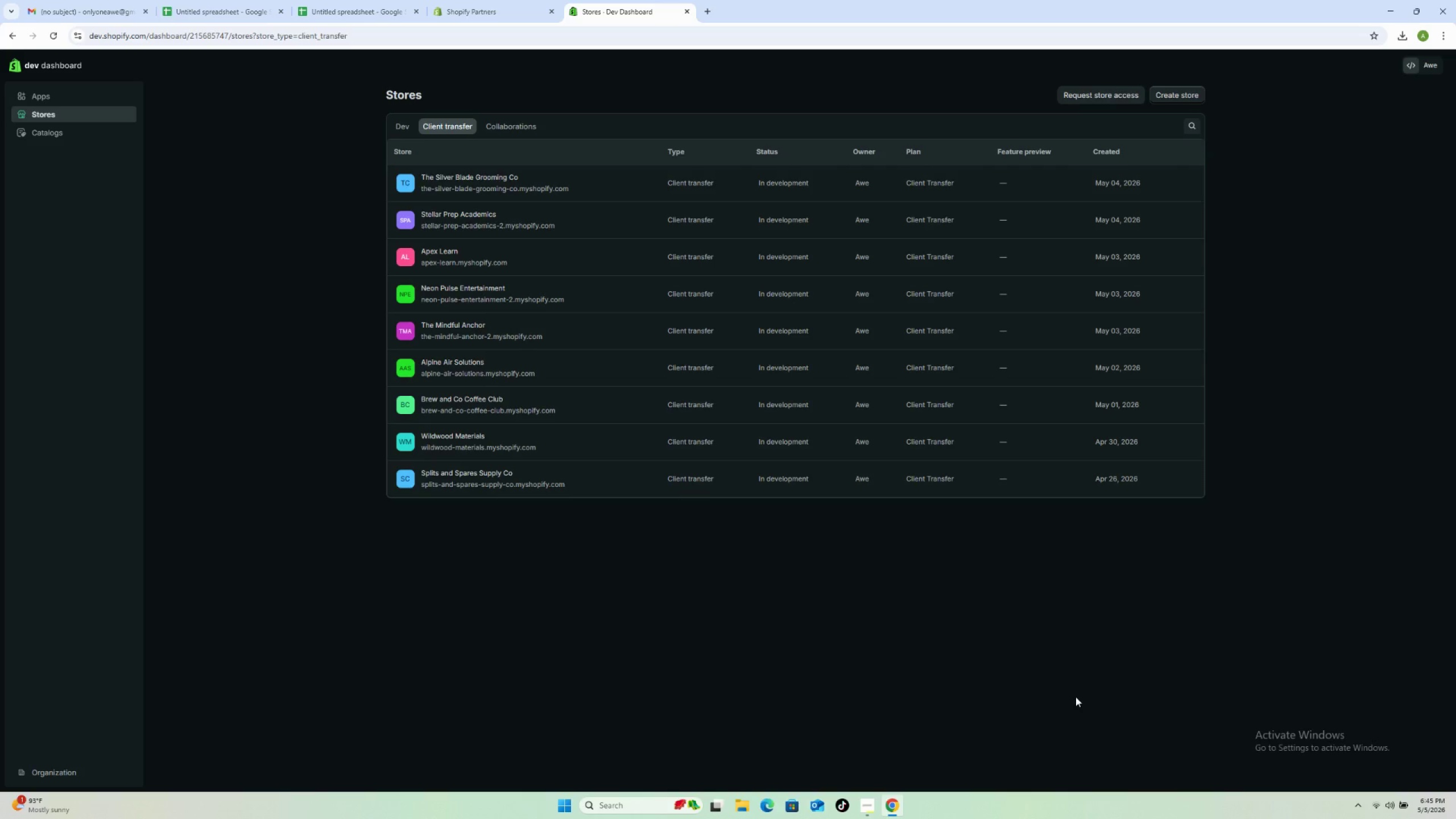 
wait(23.59)
 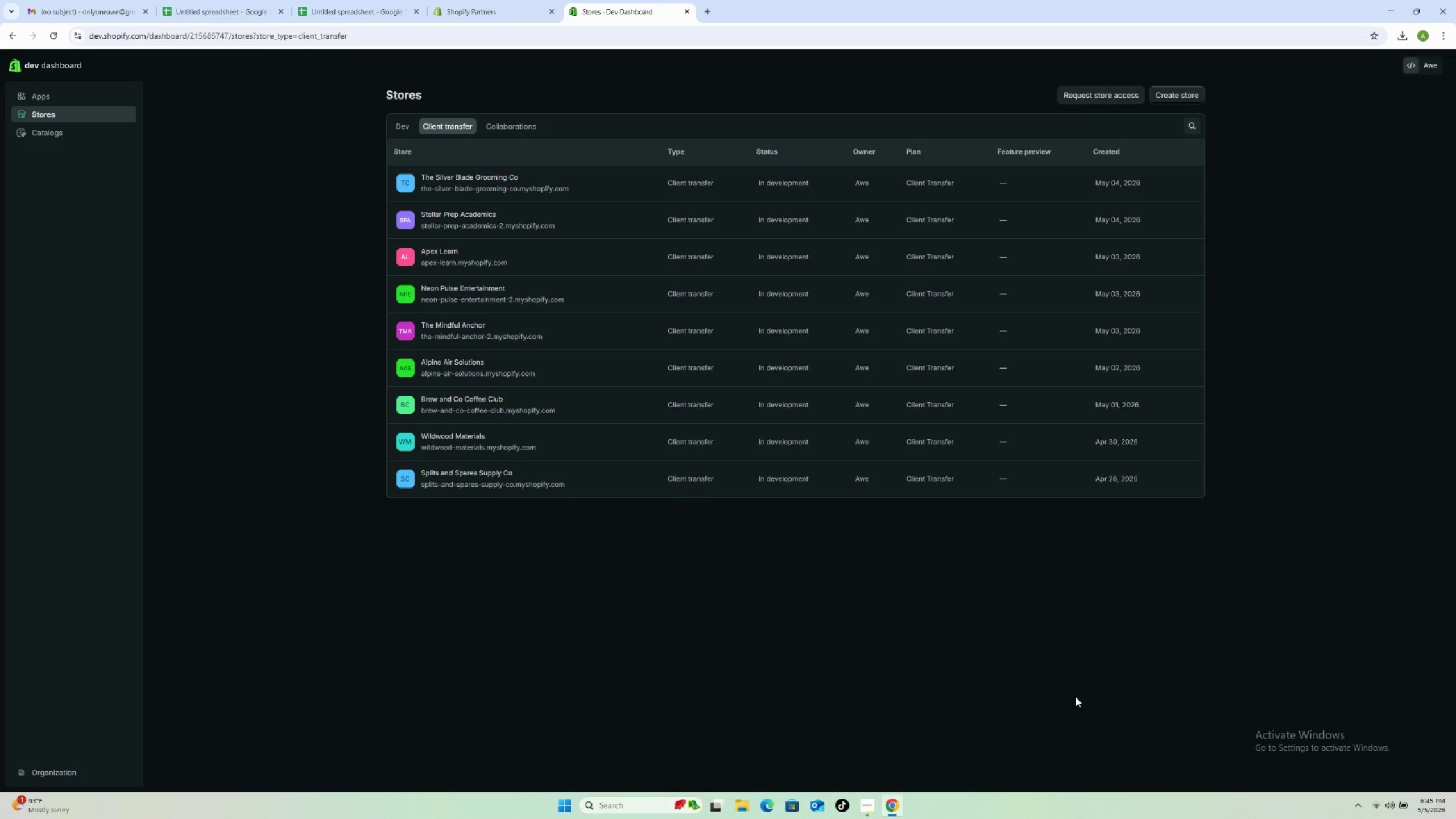 
left_click([1176, 97])
 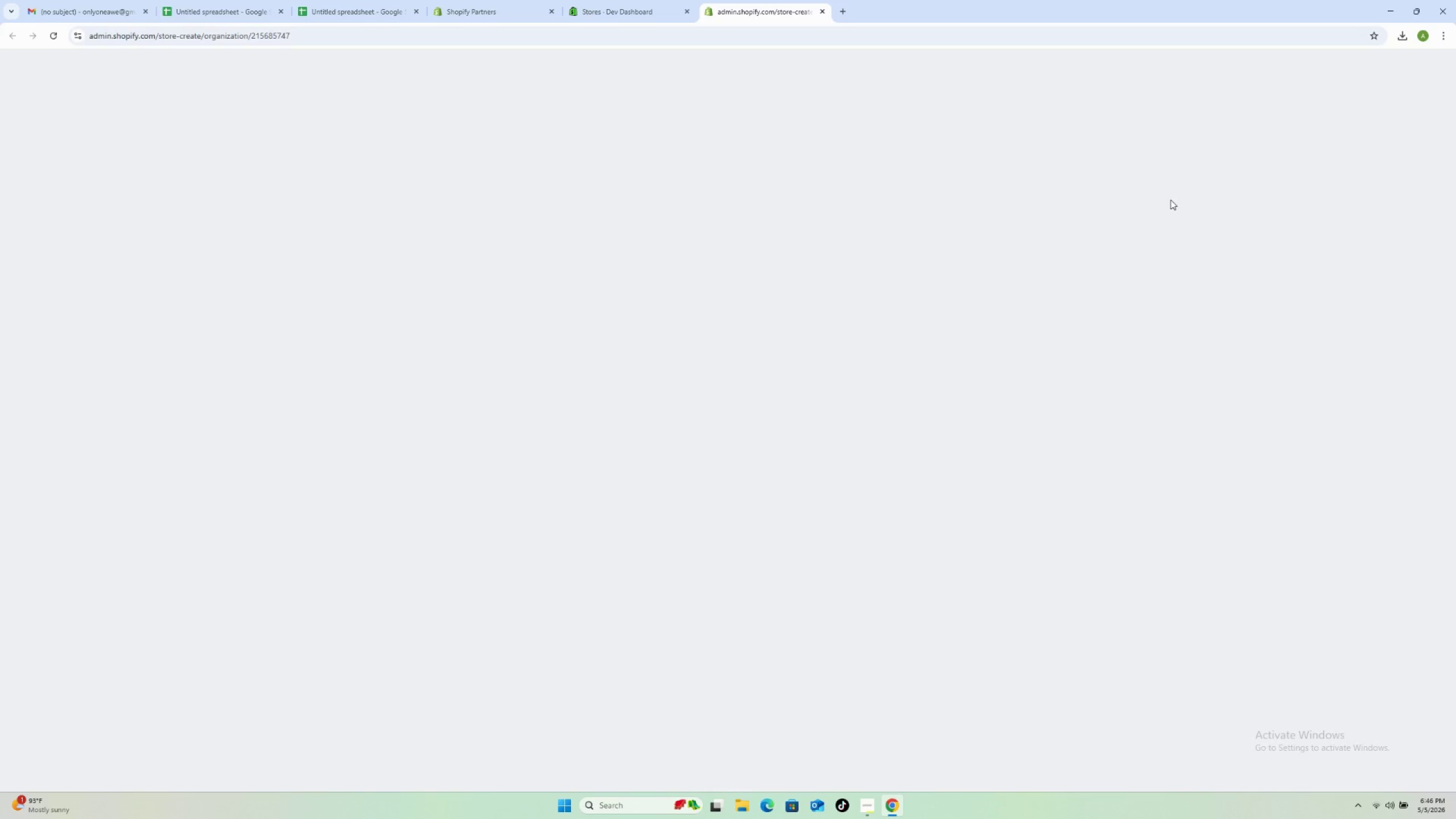 
wait(42.09)
 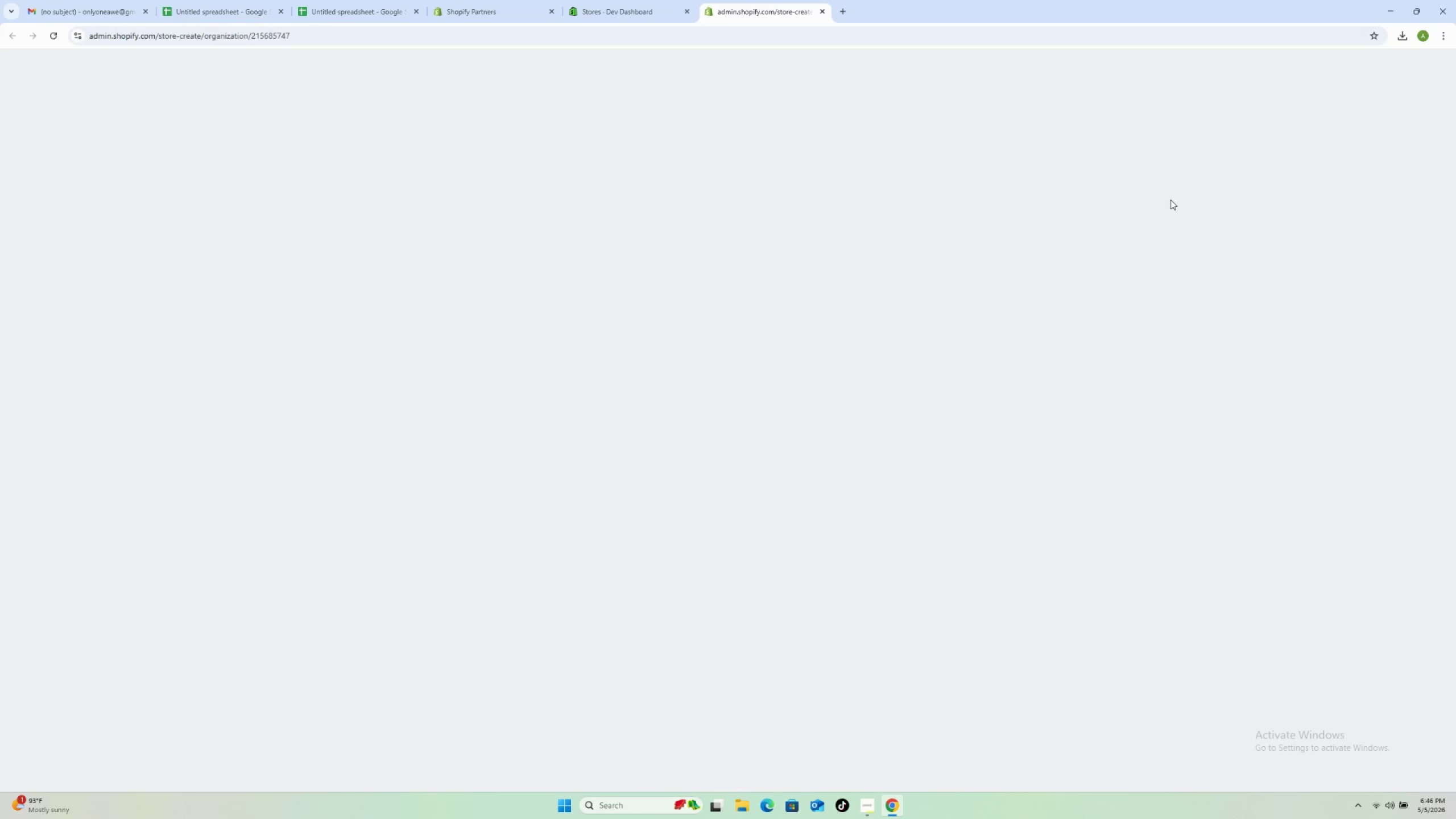 
left_click([822, 158])
 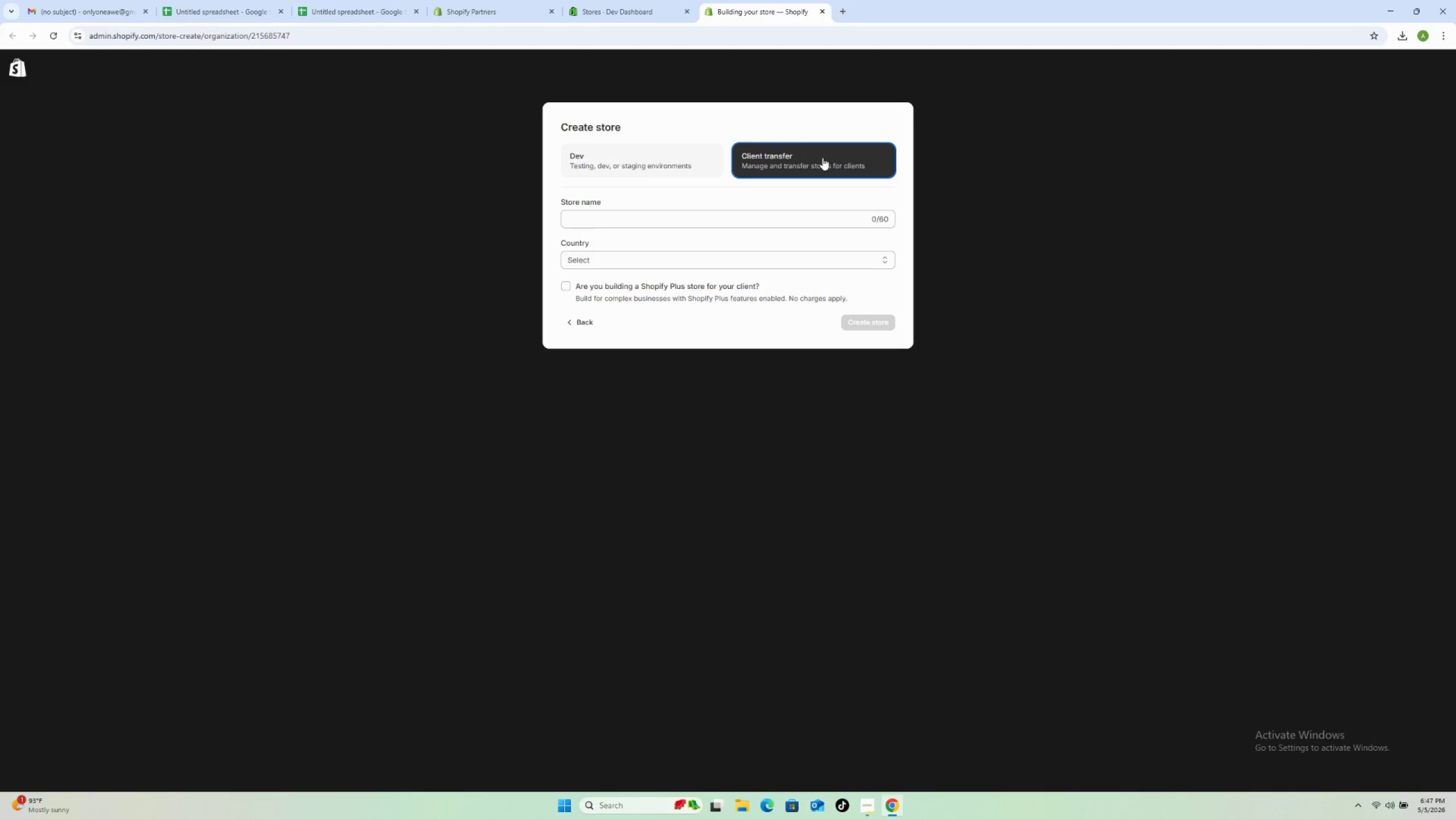 
wait(48.41)
 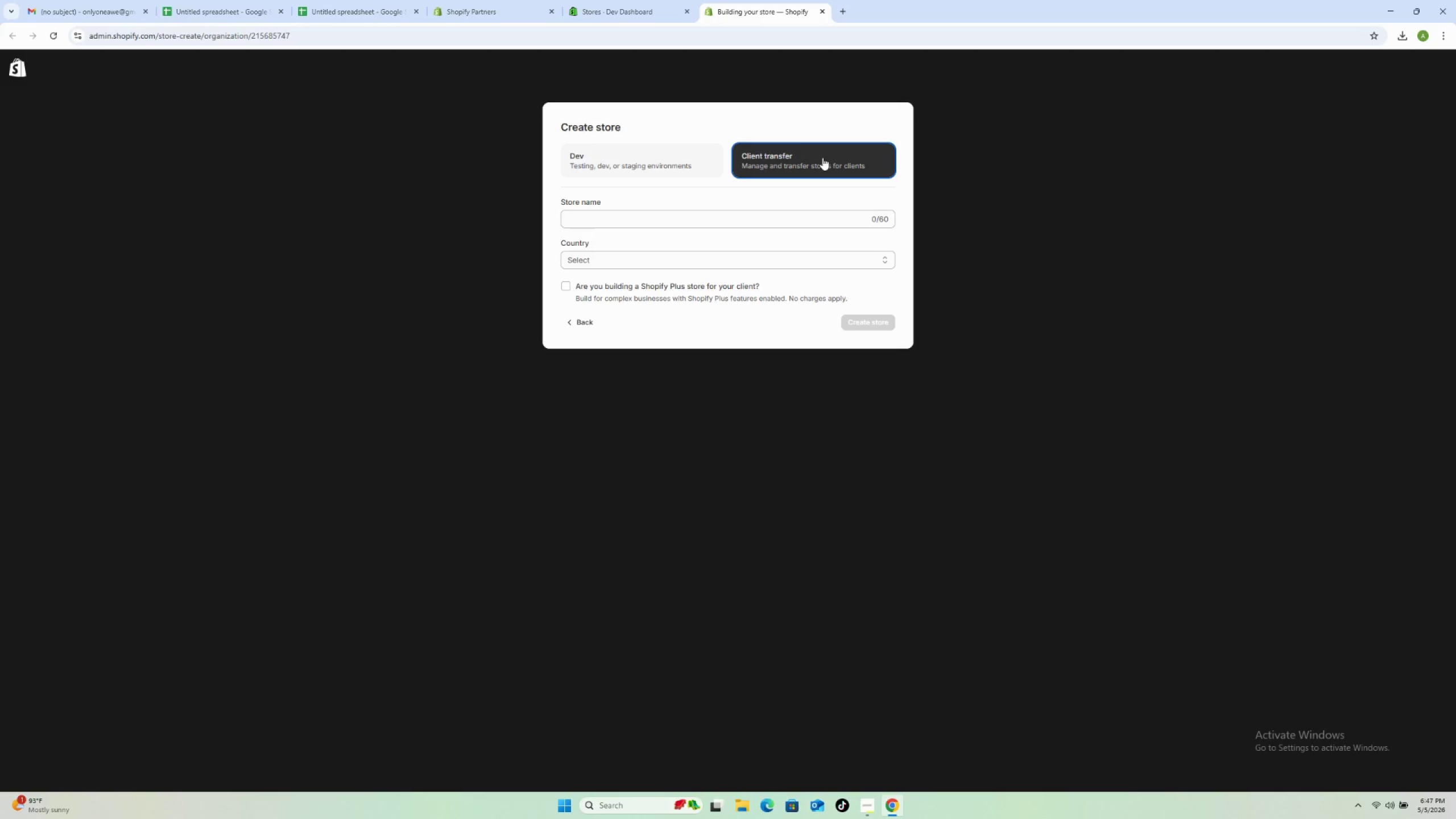 
left_click([729, 217])
 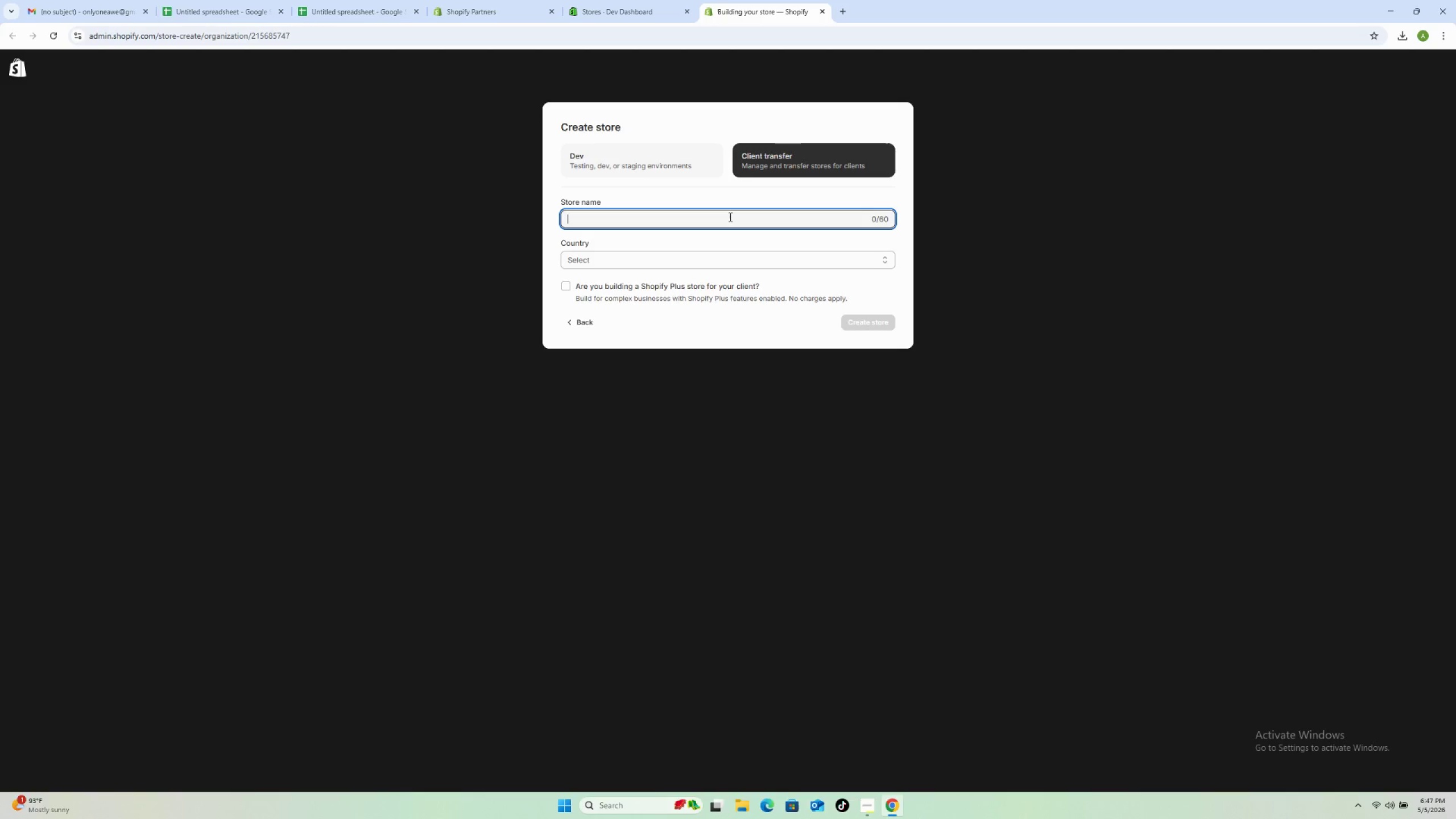 
type(Iron Nachor Fitness)
 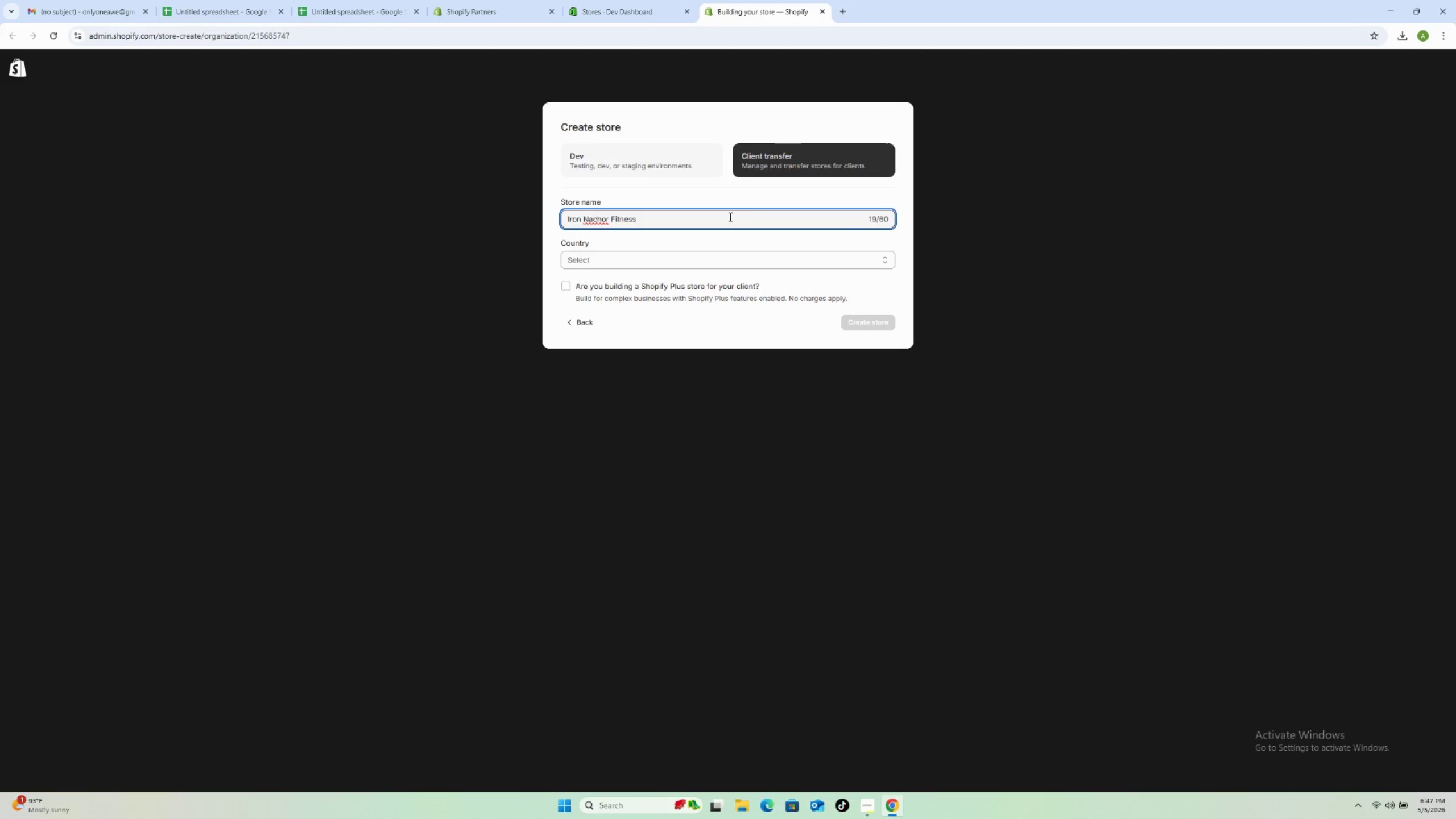 
left_click([778, 261])
 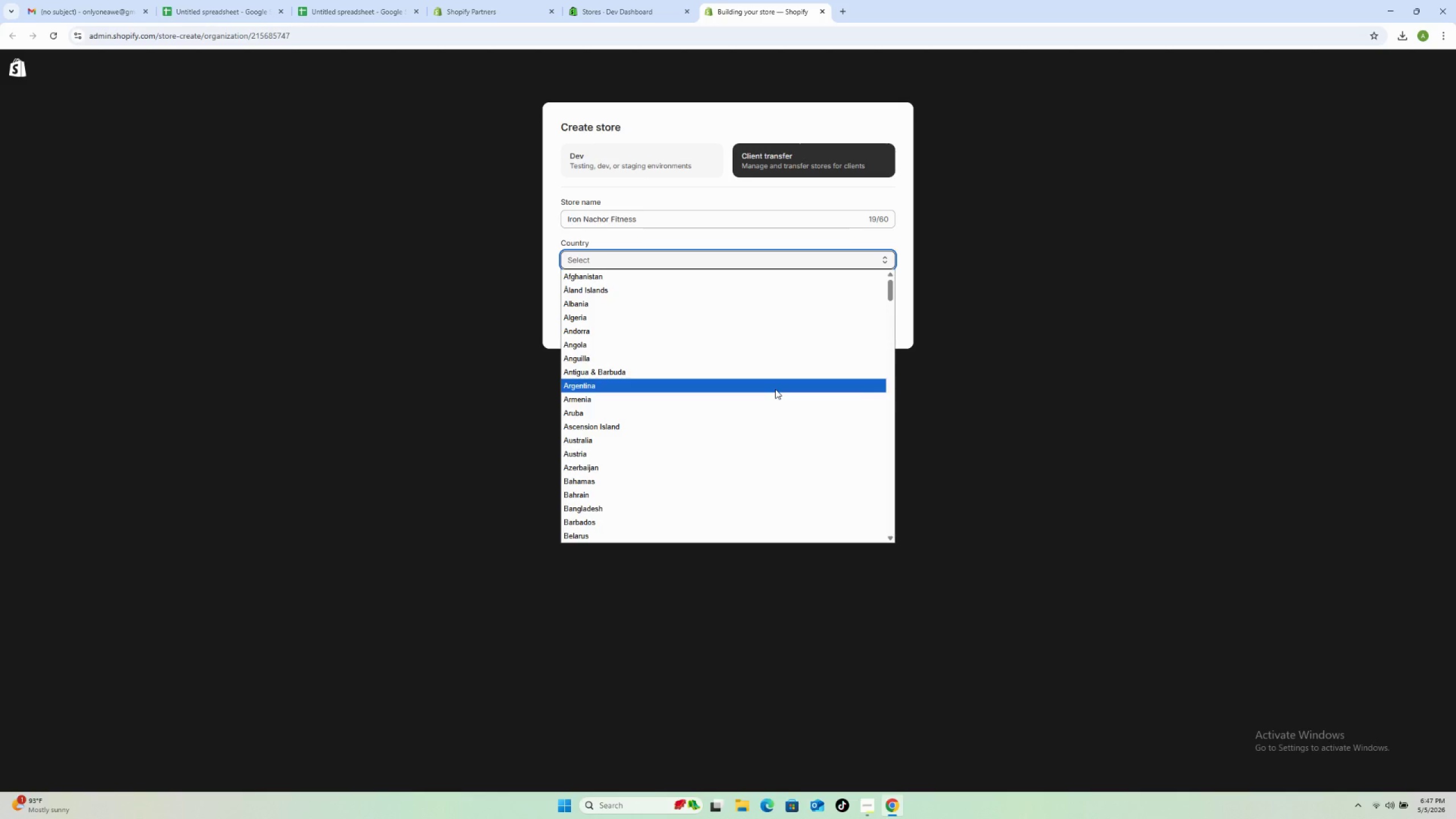 
scroll: coordinate [775, 388], scroll_direction: down, amount: 2.0
 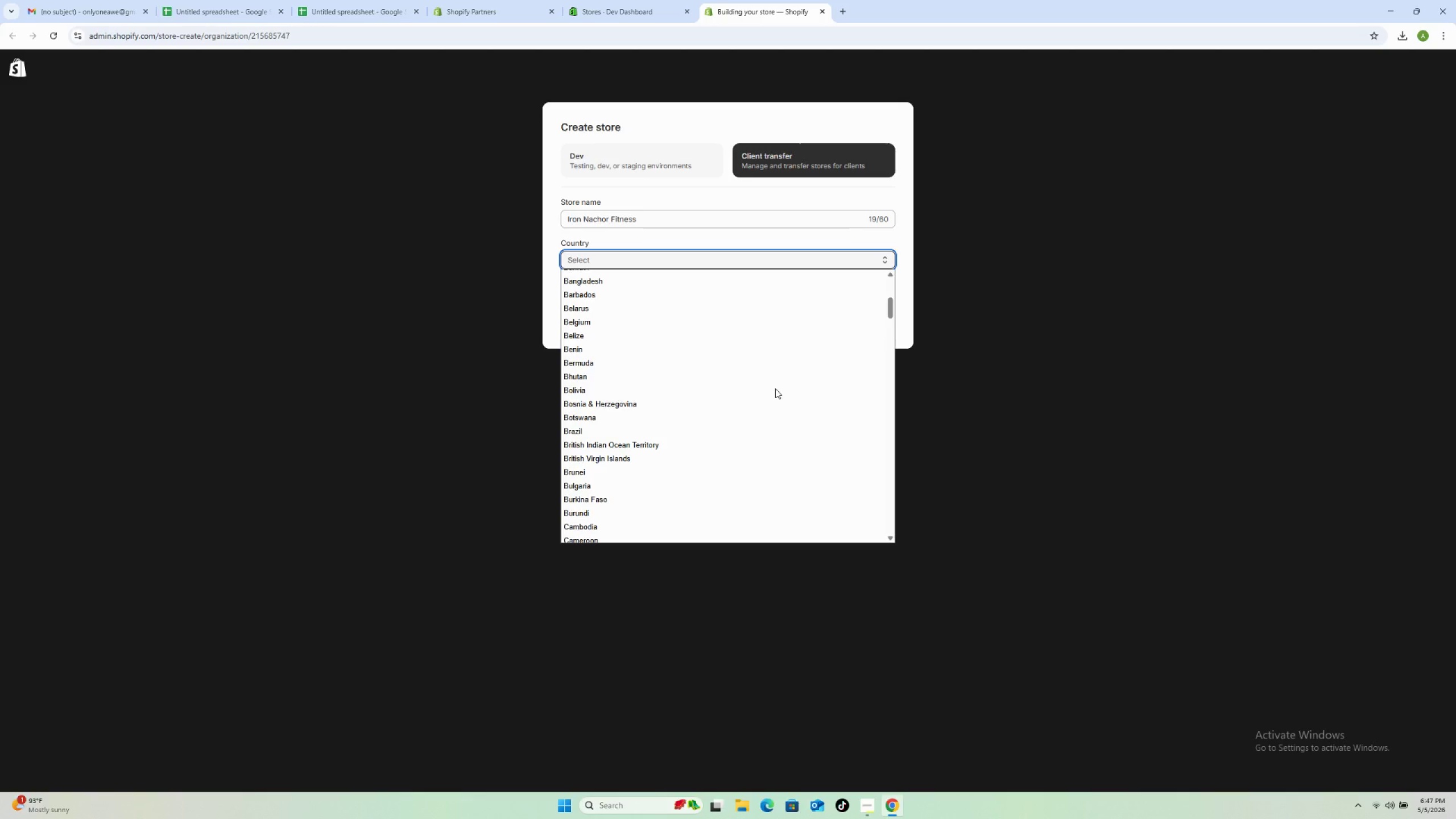 
type(un)
 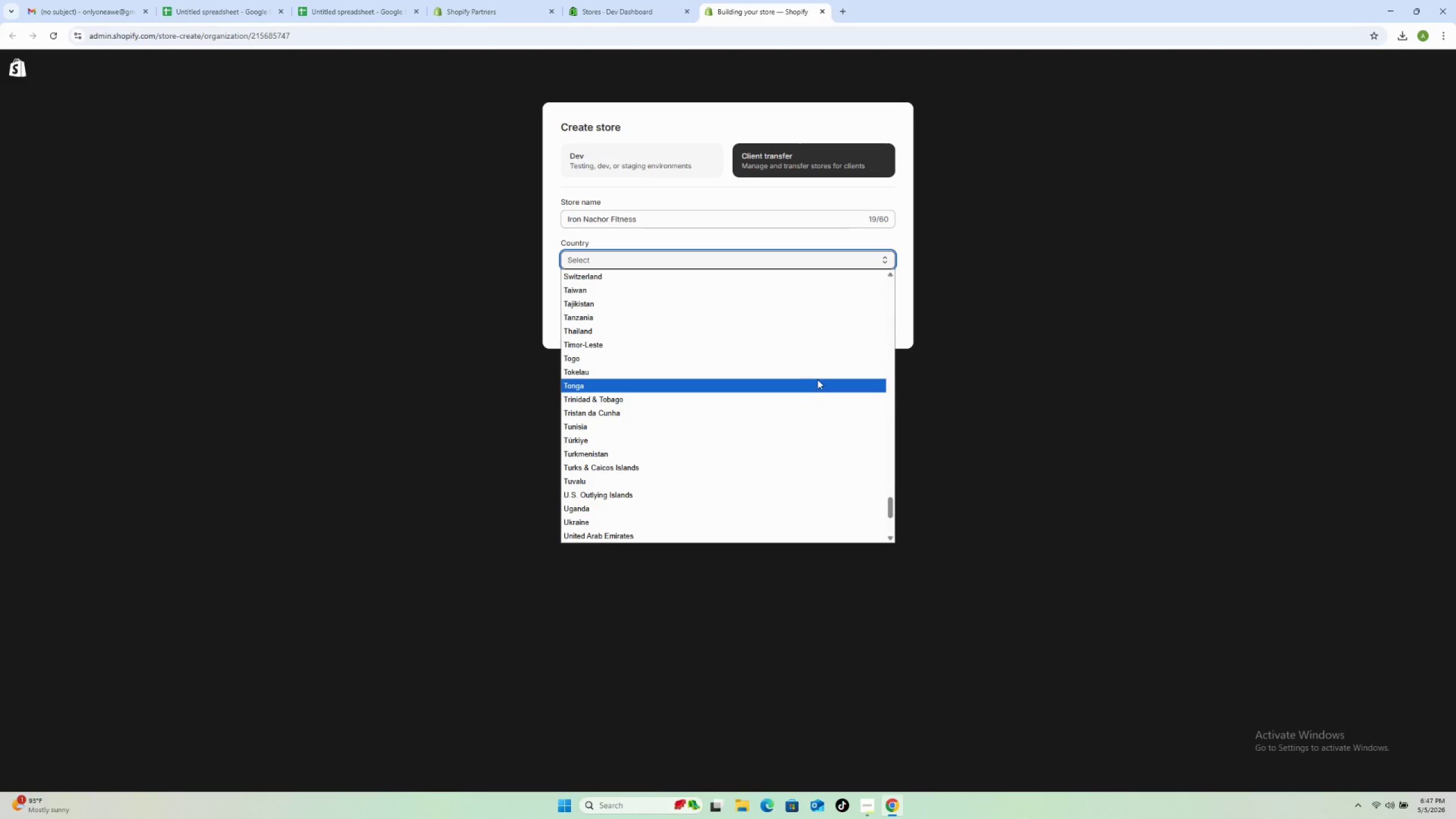 
scroll: coordinate [813, 380], scroll_direction: down, amount: 1.0
 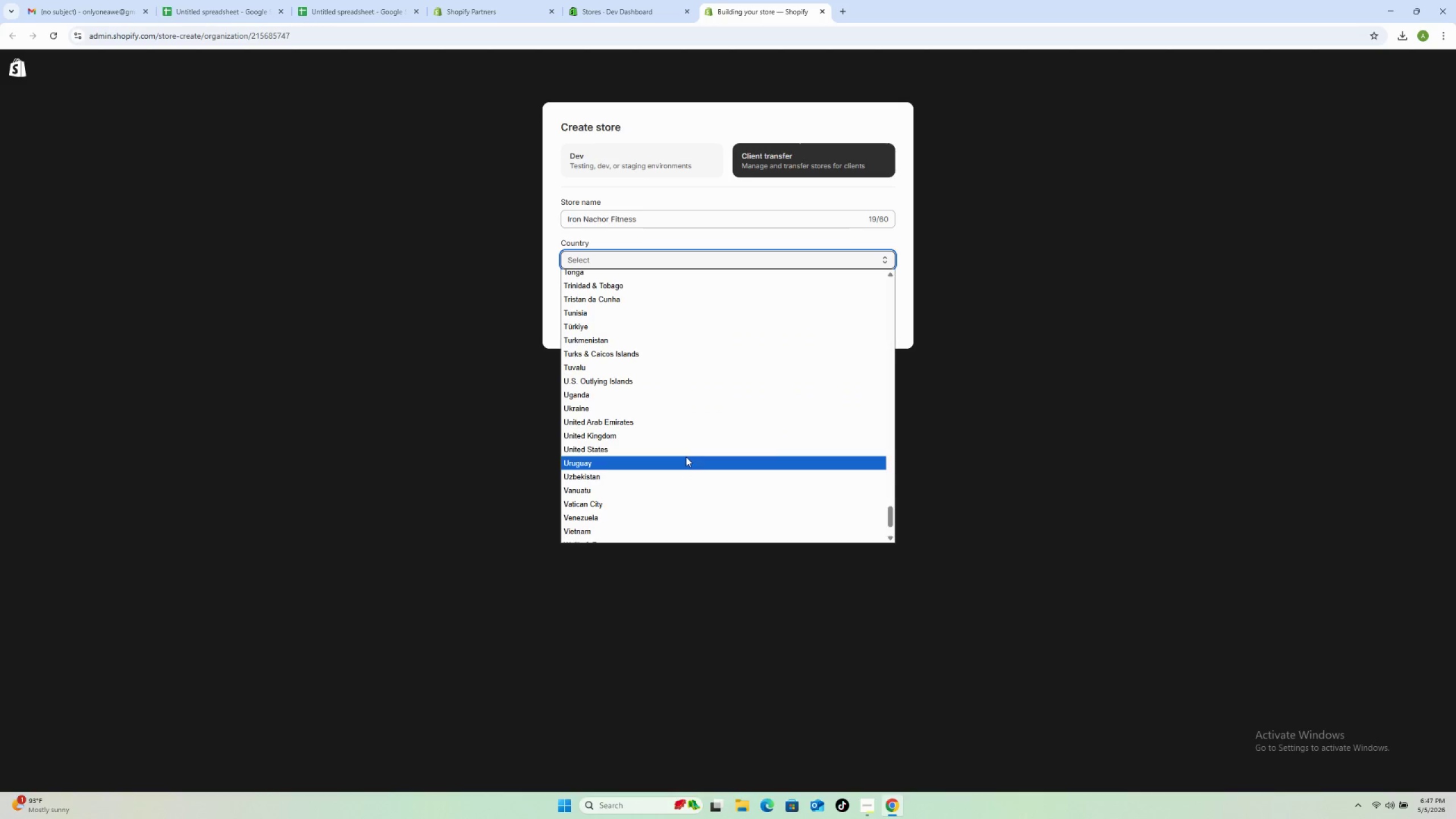 
left_click([685, 446])
 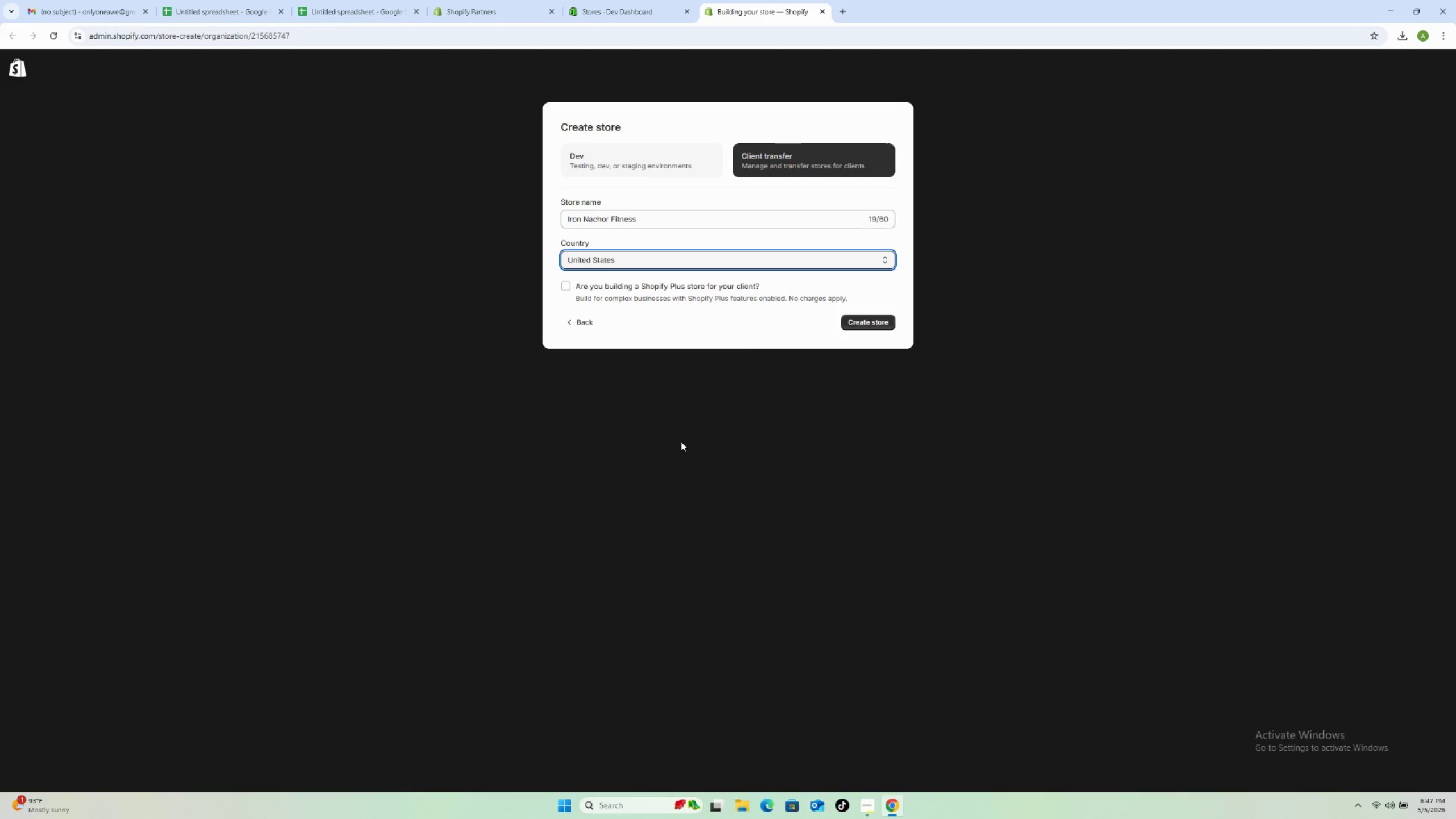 
mouse_move([861, 325])
 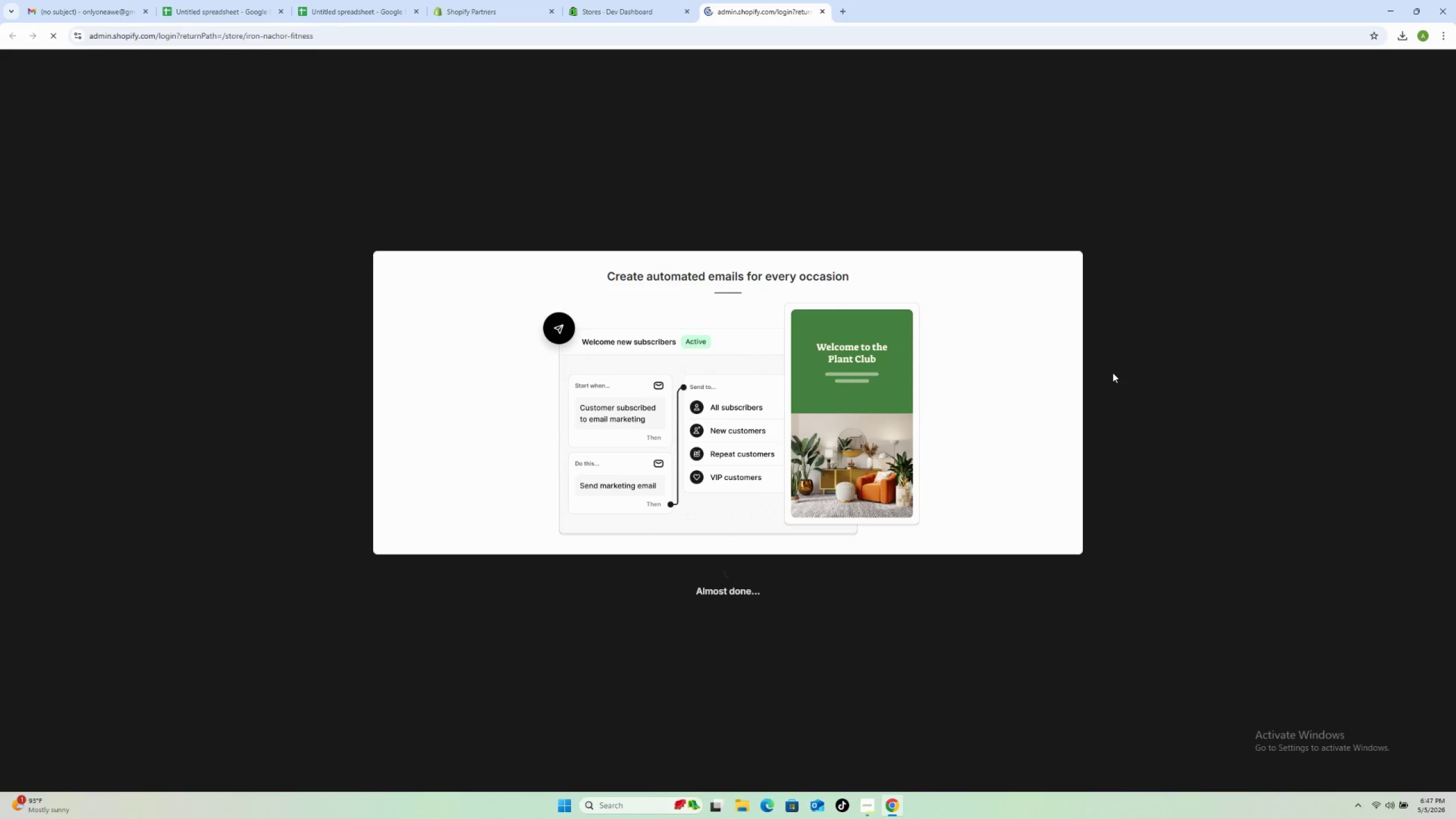 
wait(17.17)
 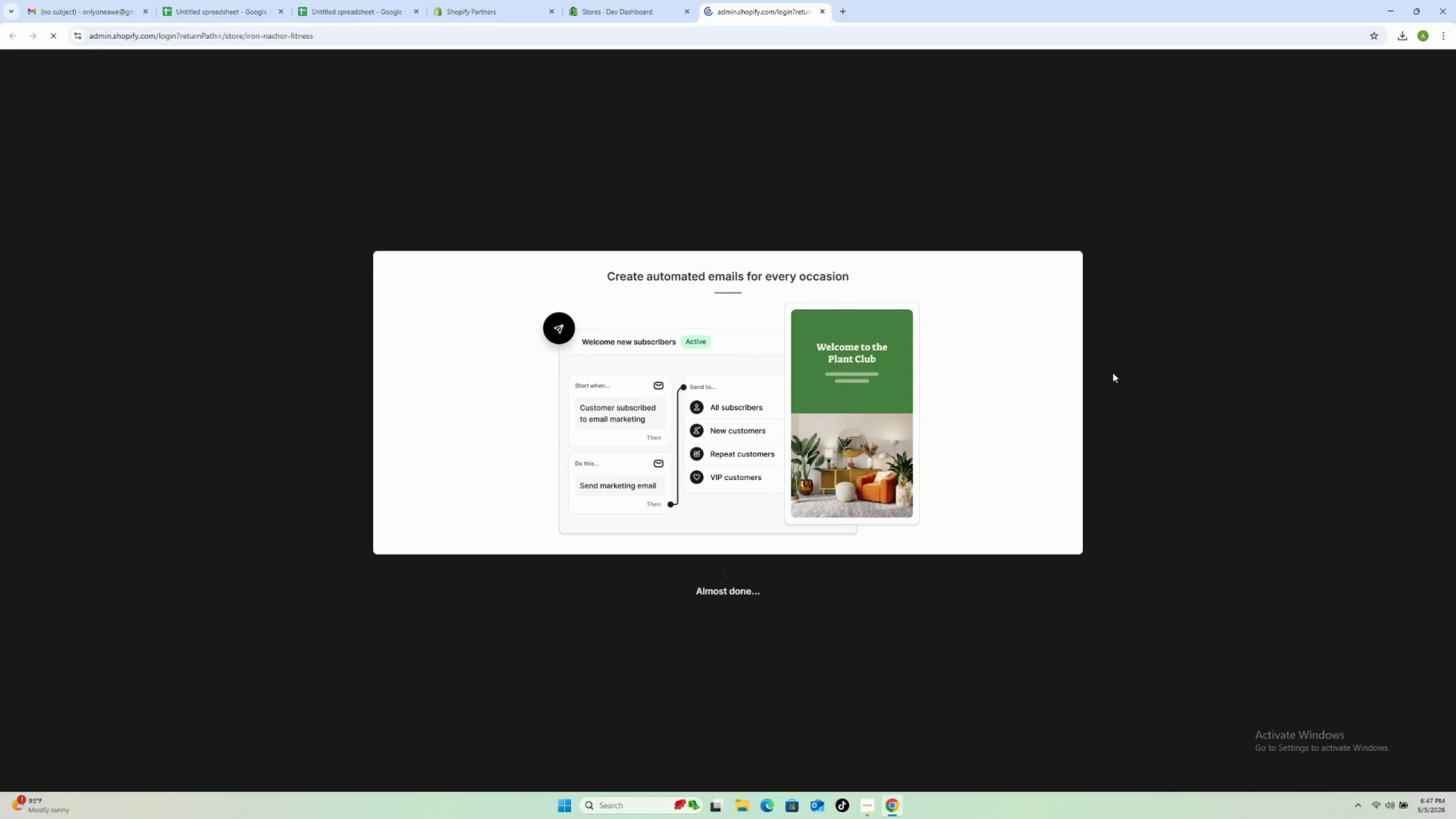 
left_click([764, 249])
 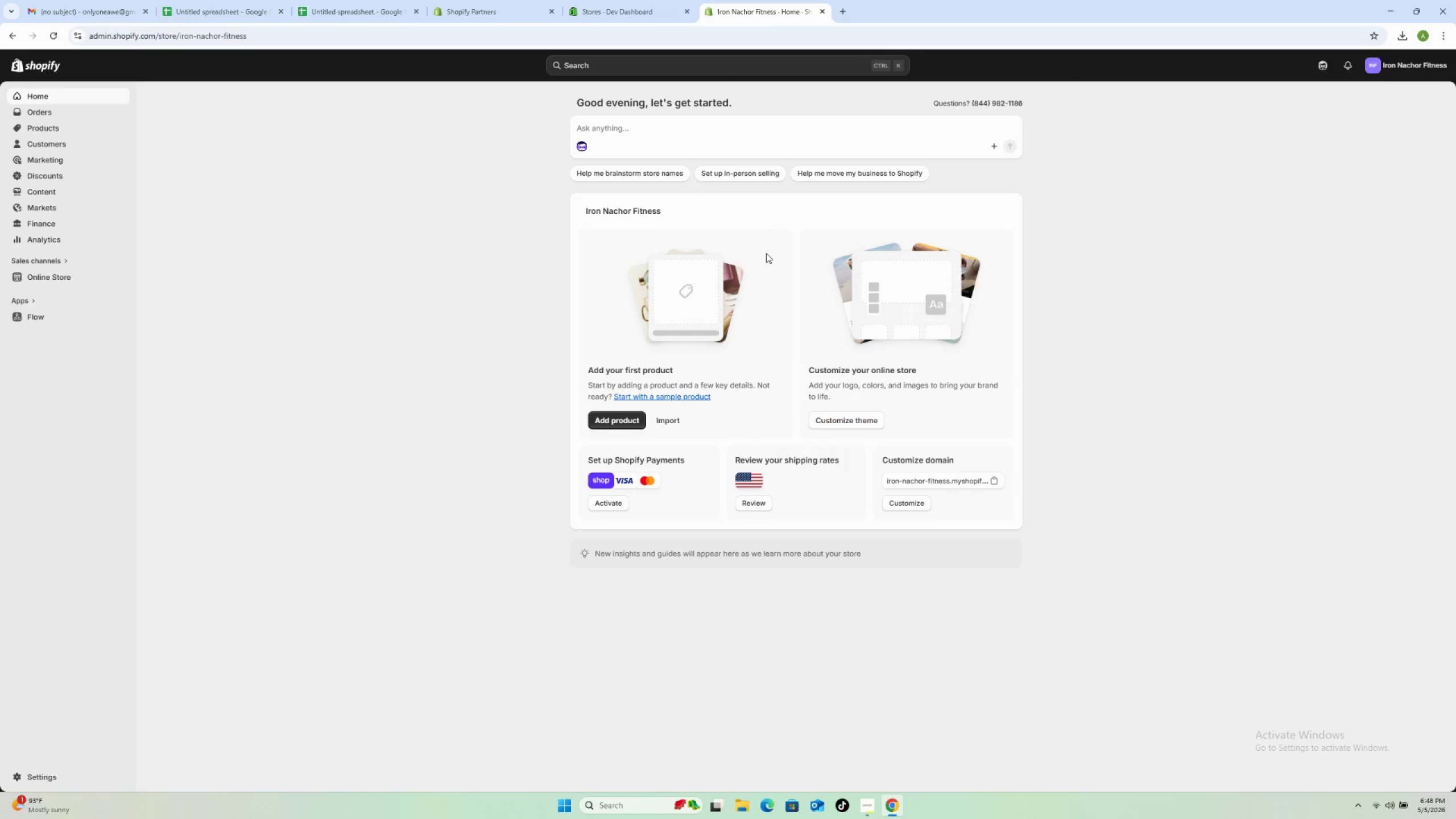 
wait(29.69)
 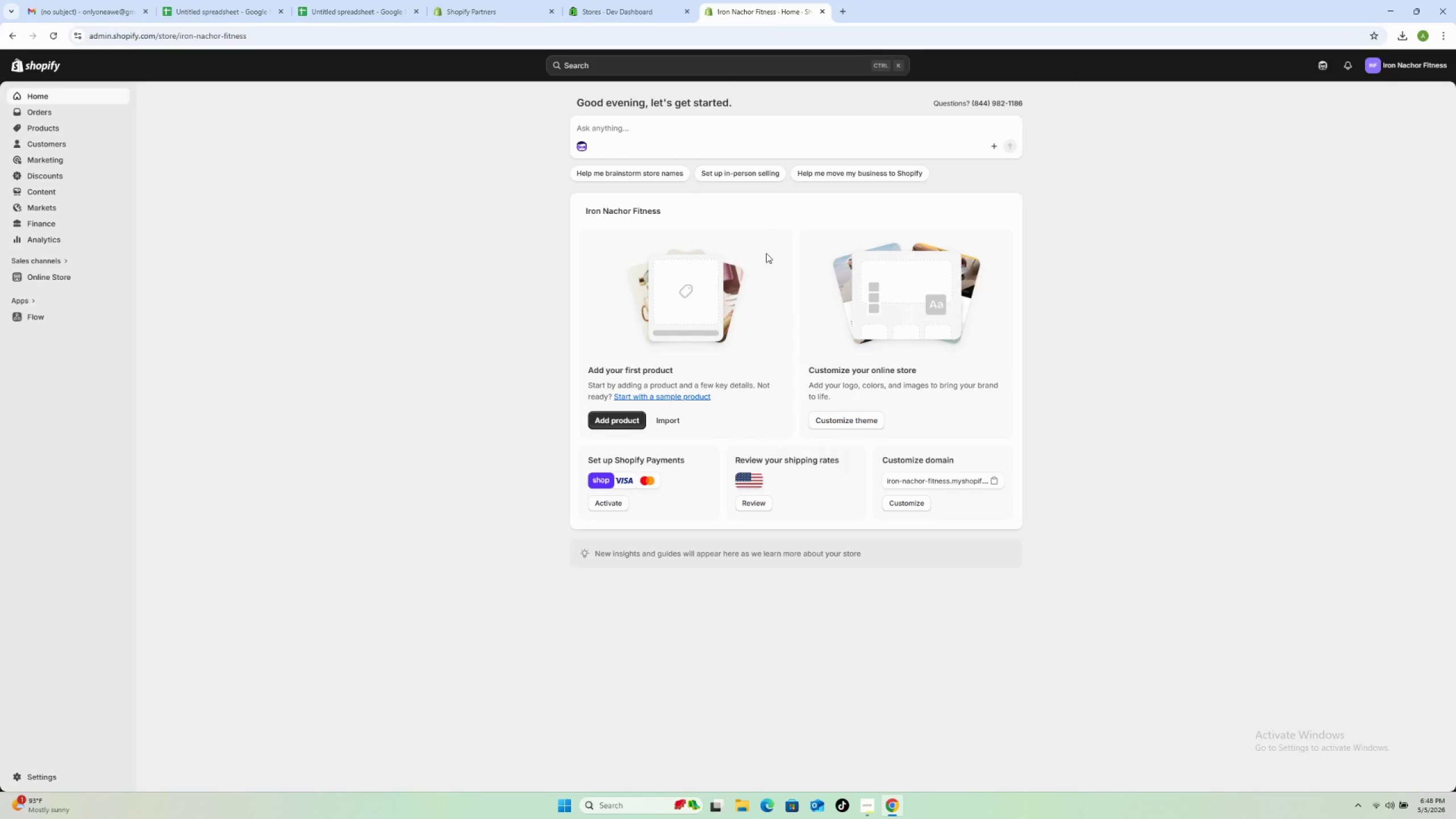 
left_click([47, 775])
 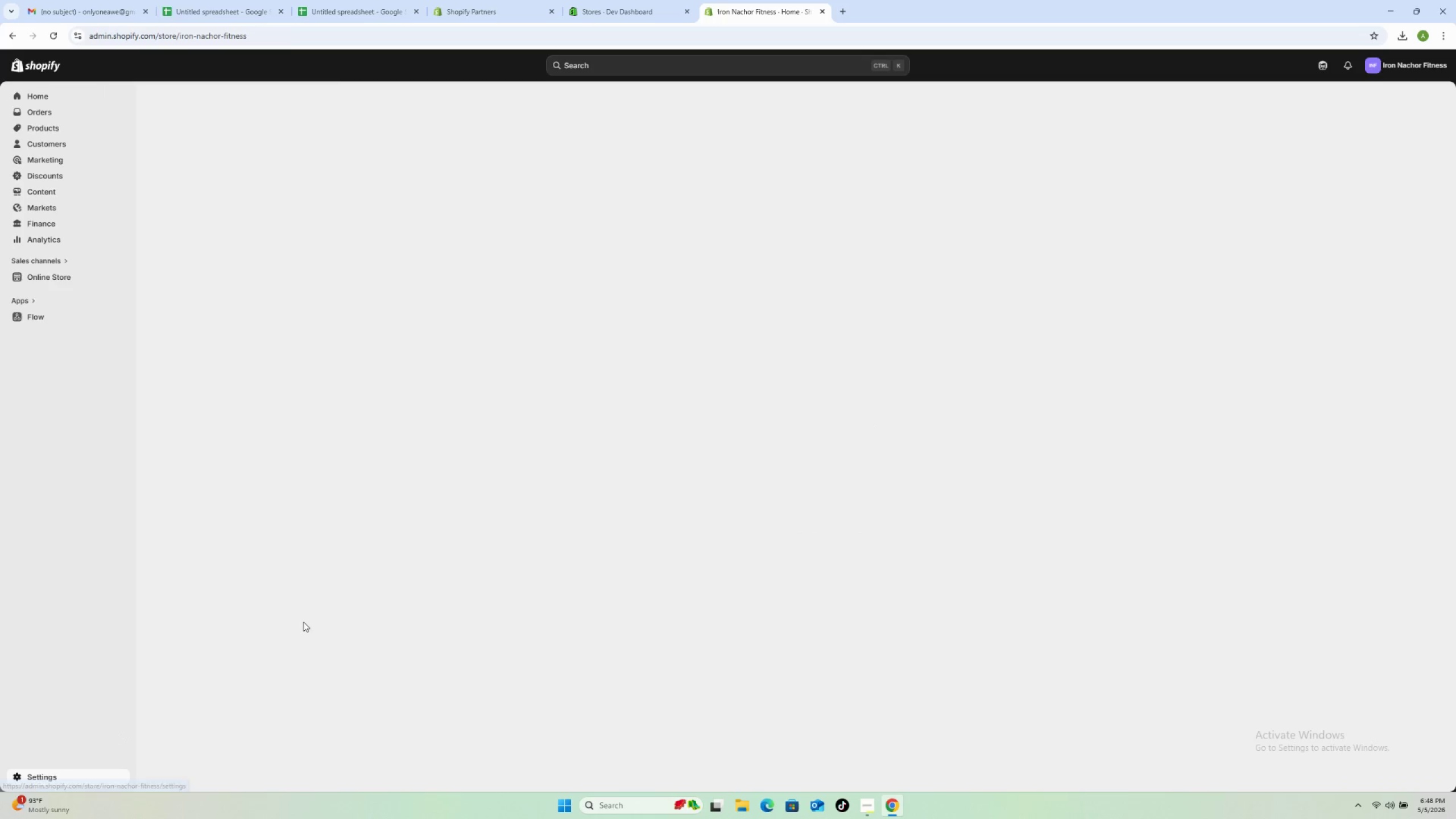 
mouse_move([449, 550])
 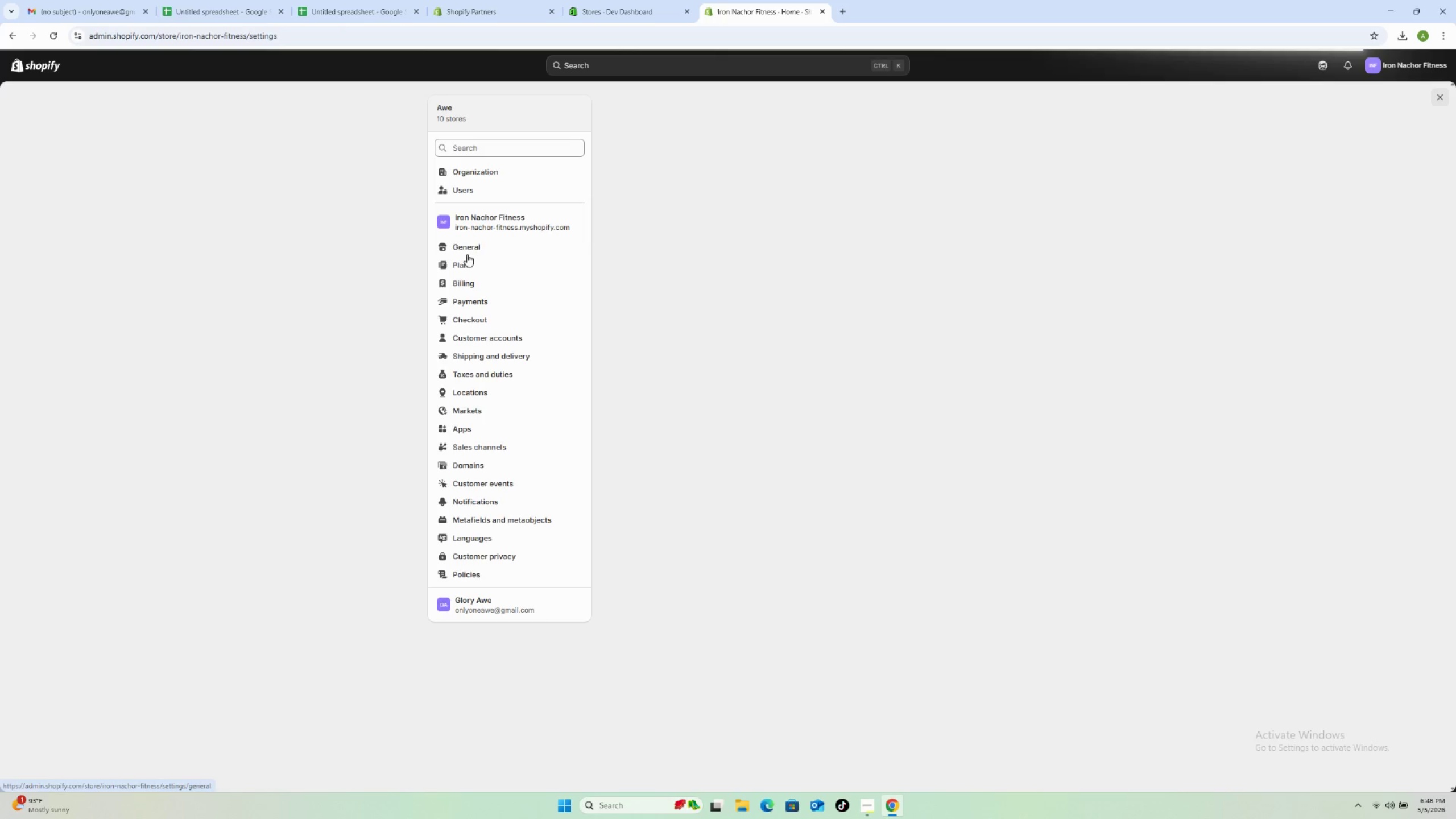 
left_click([473, 254])
 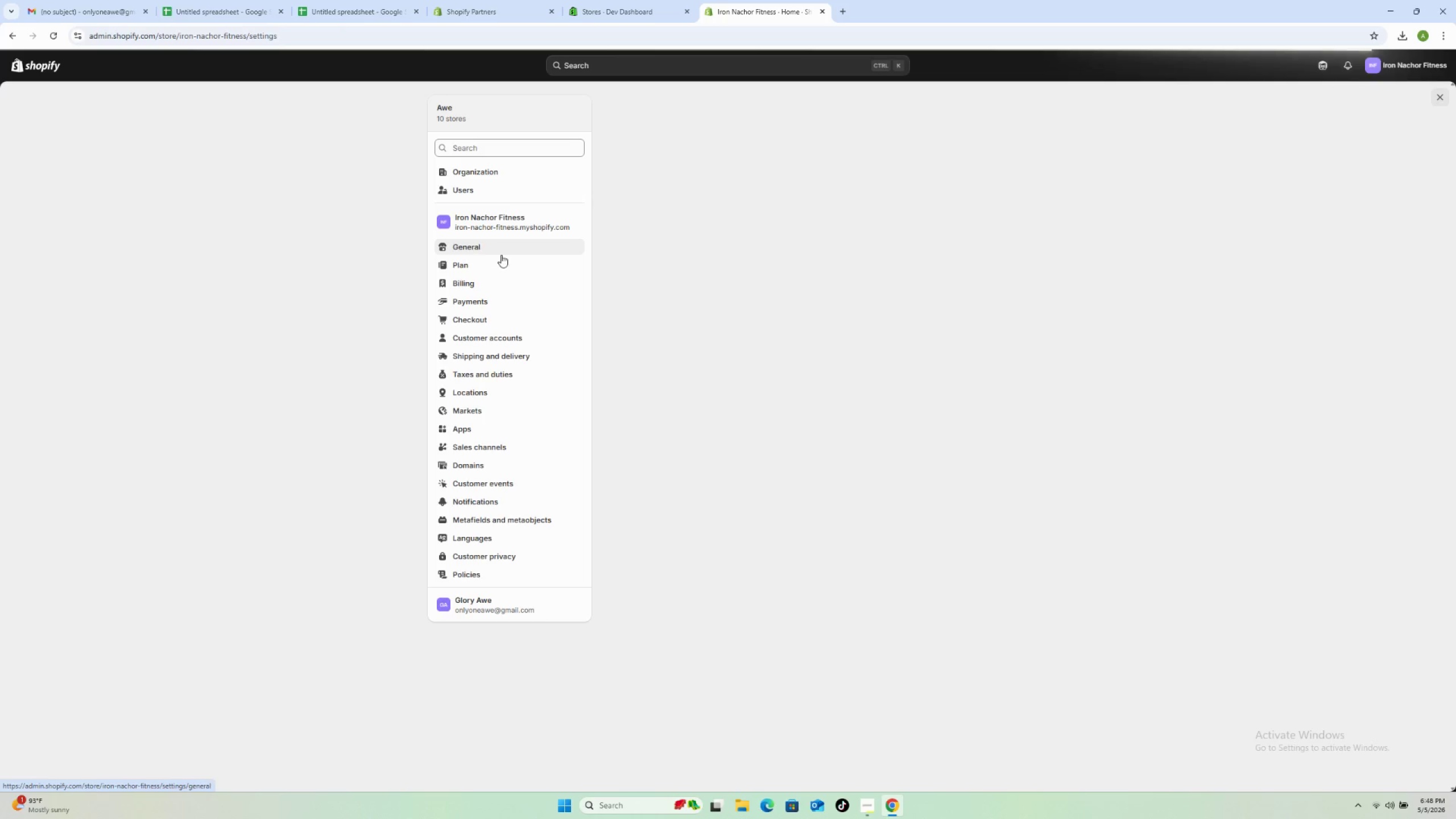 
mouse_move([668, 285])
 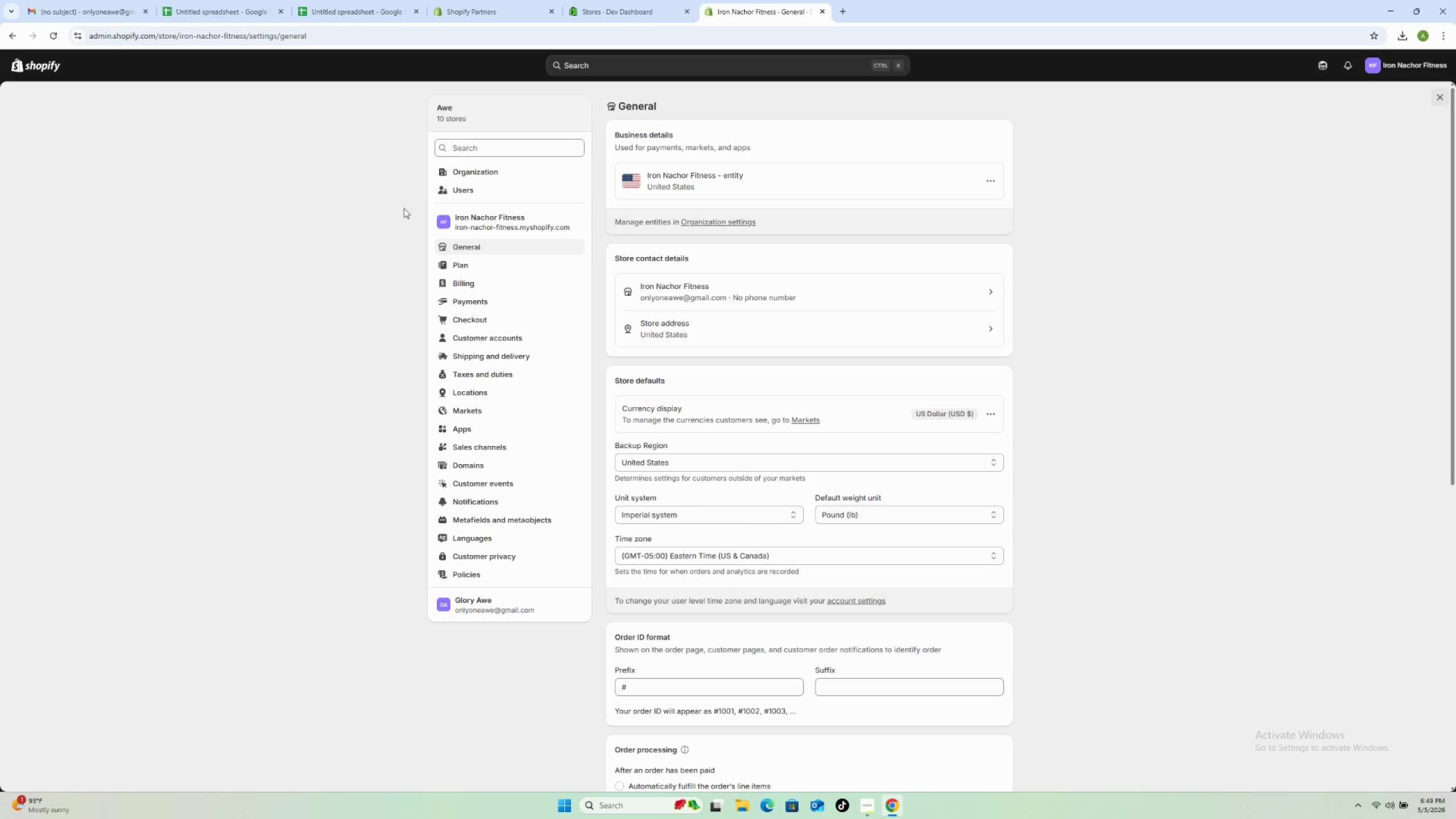 
wait(51.37)
 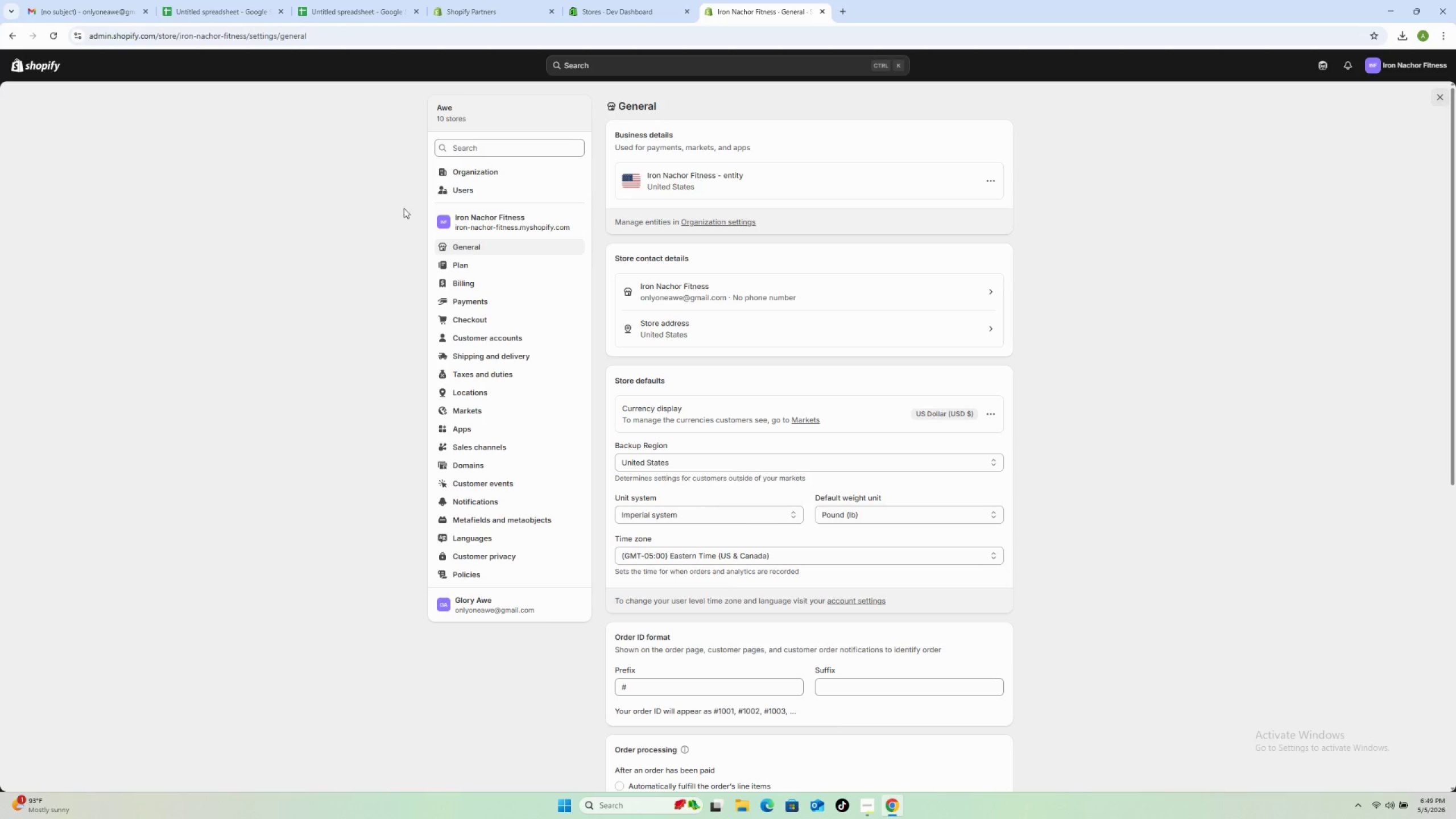 
left_click_drag(start_coordinate=[322, 36], to_coordinate=[250, 55])
 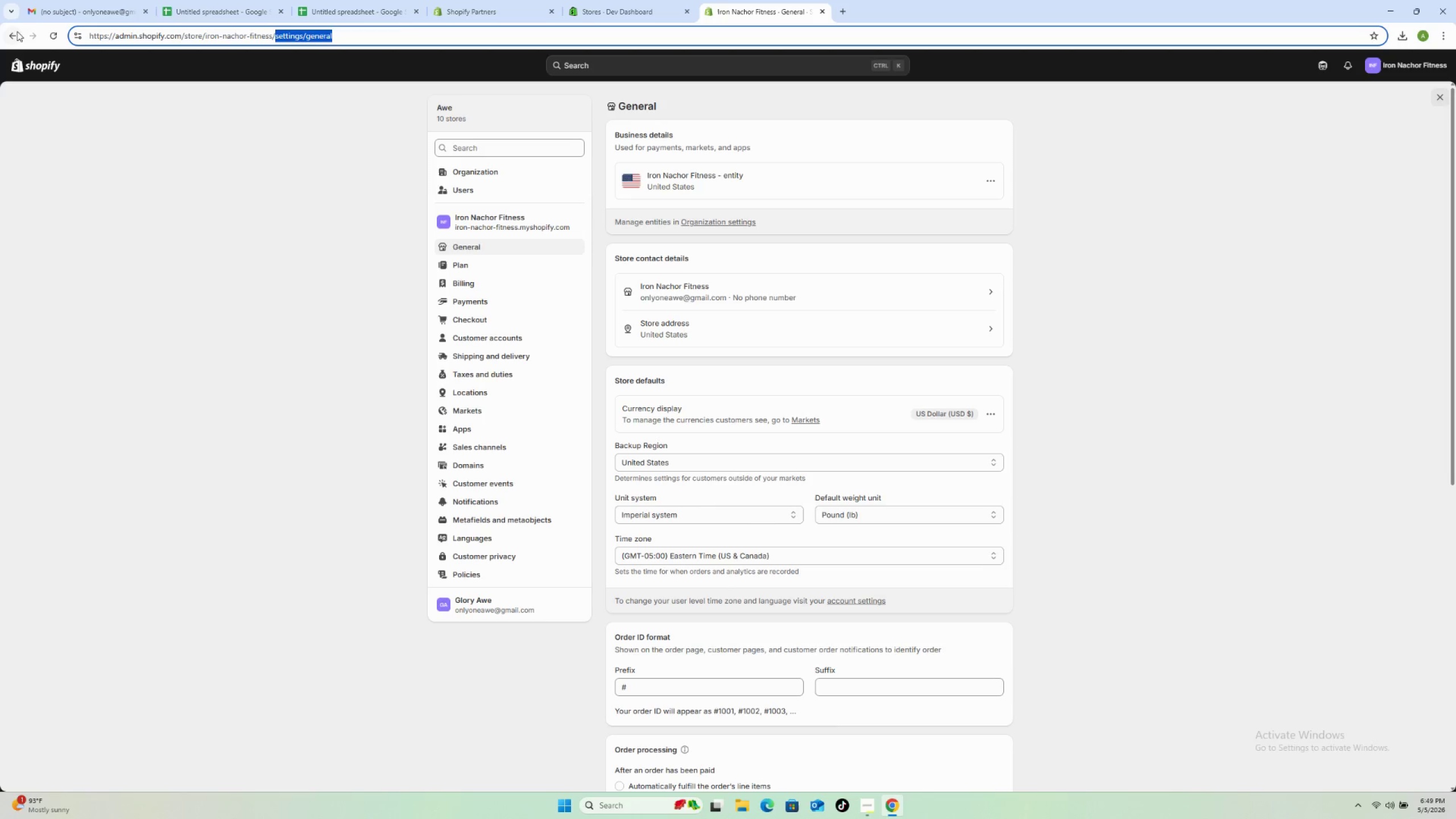 
left_click([16, 32])
 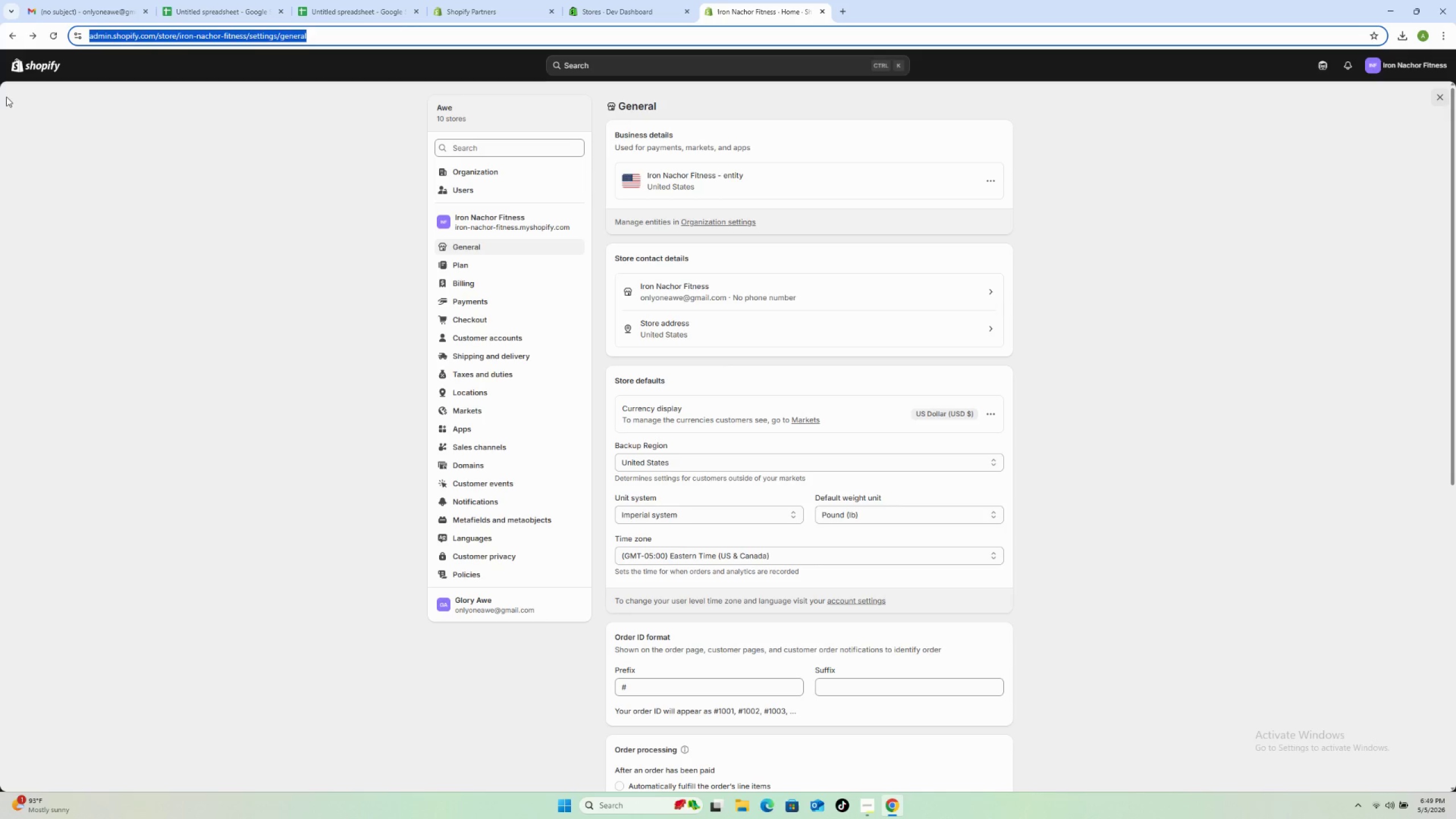 
wait(6.66)
 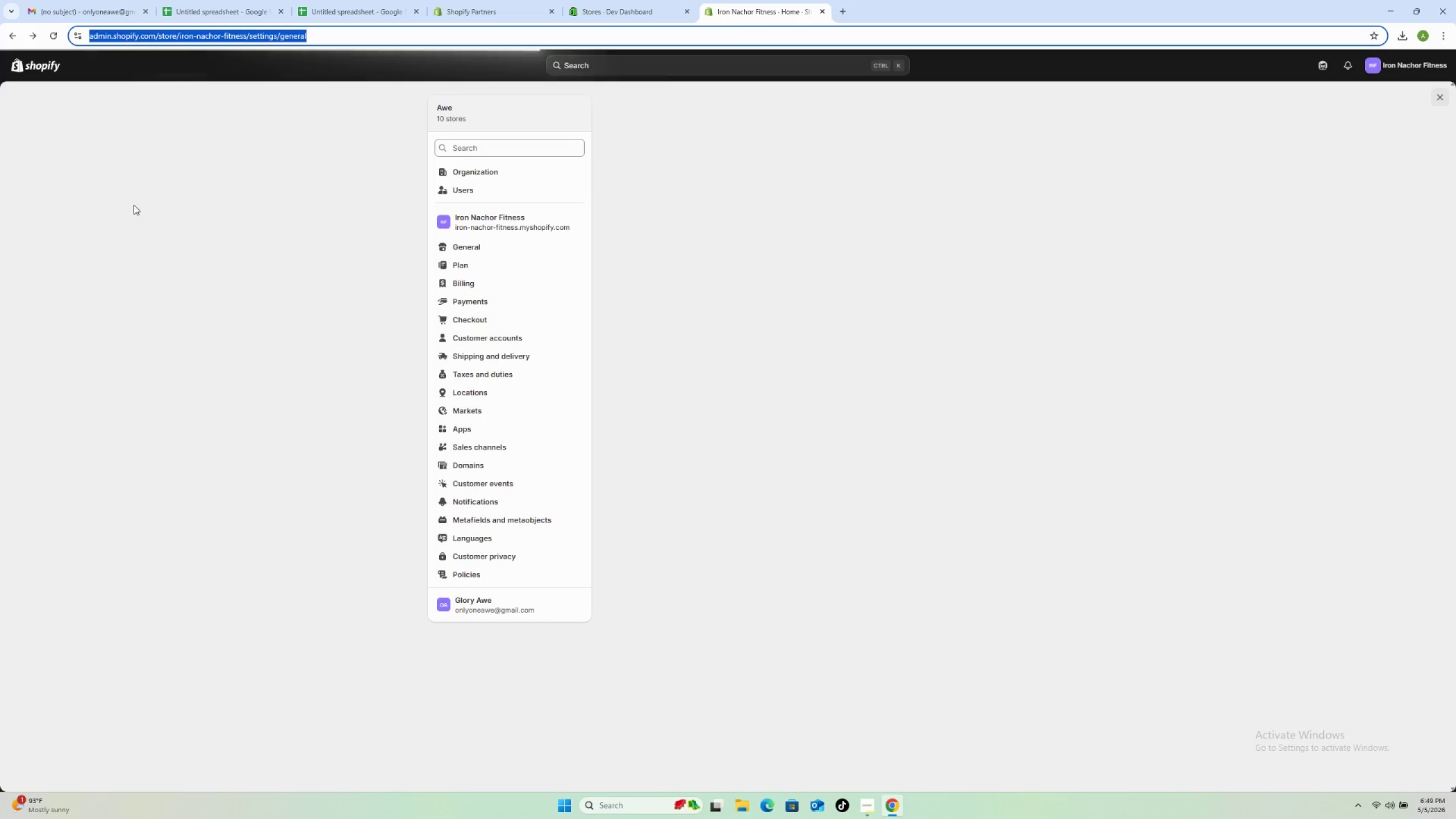 
left_click([13, 36])
 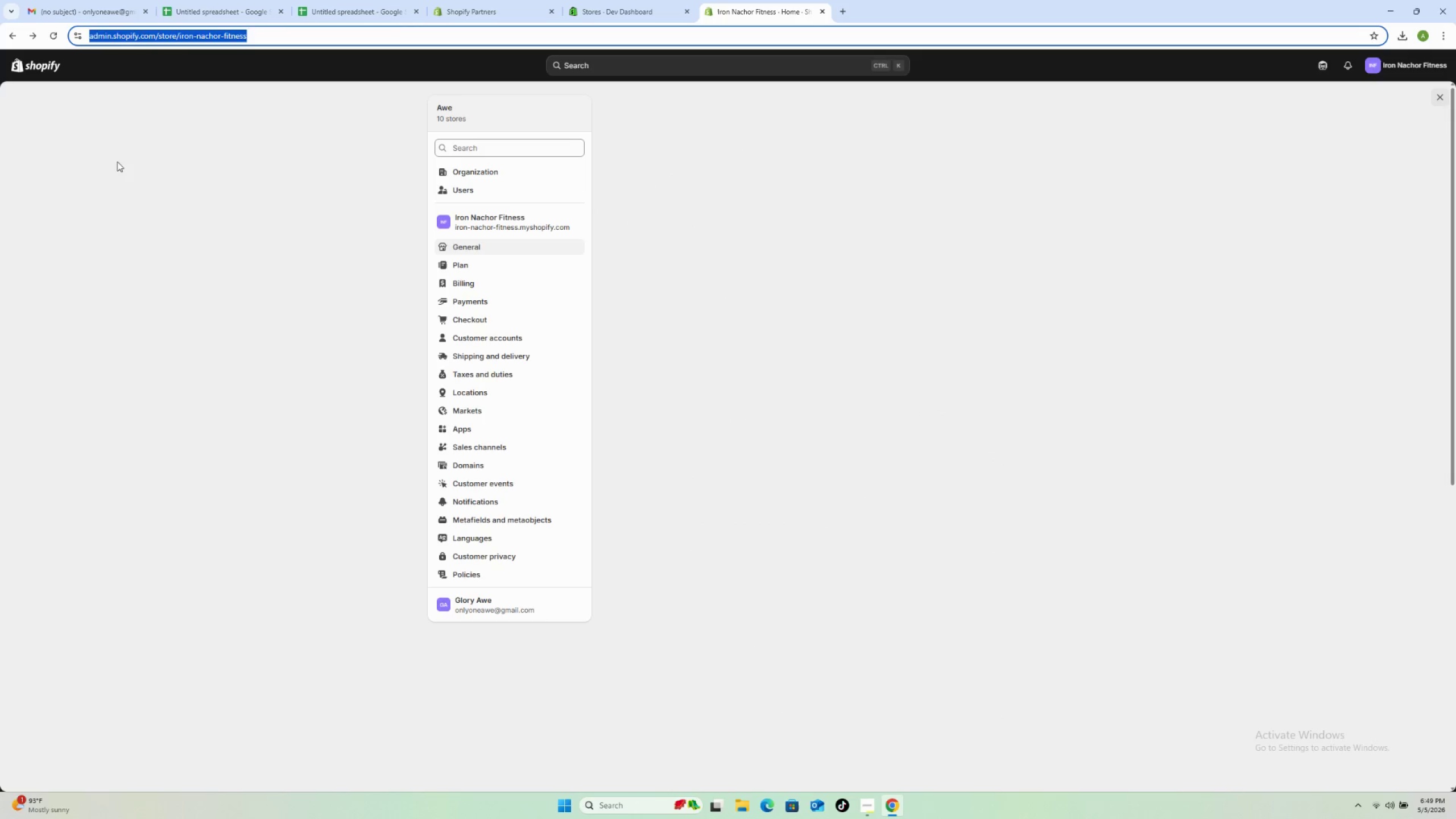 
mouse_move([158, 189])
 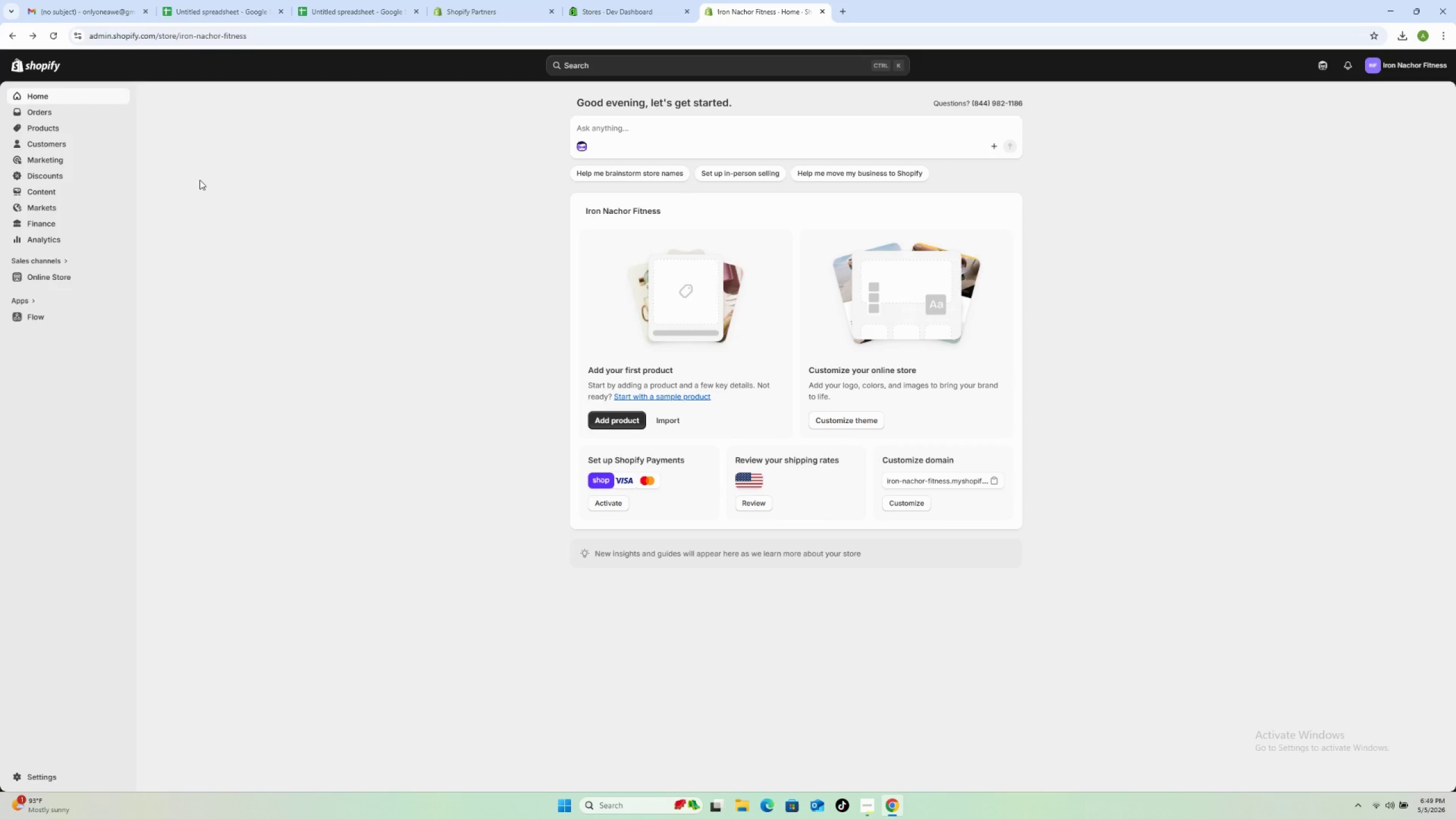 
wait(5.28)
 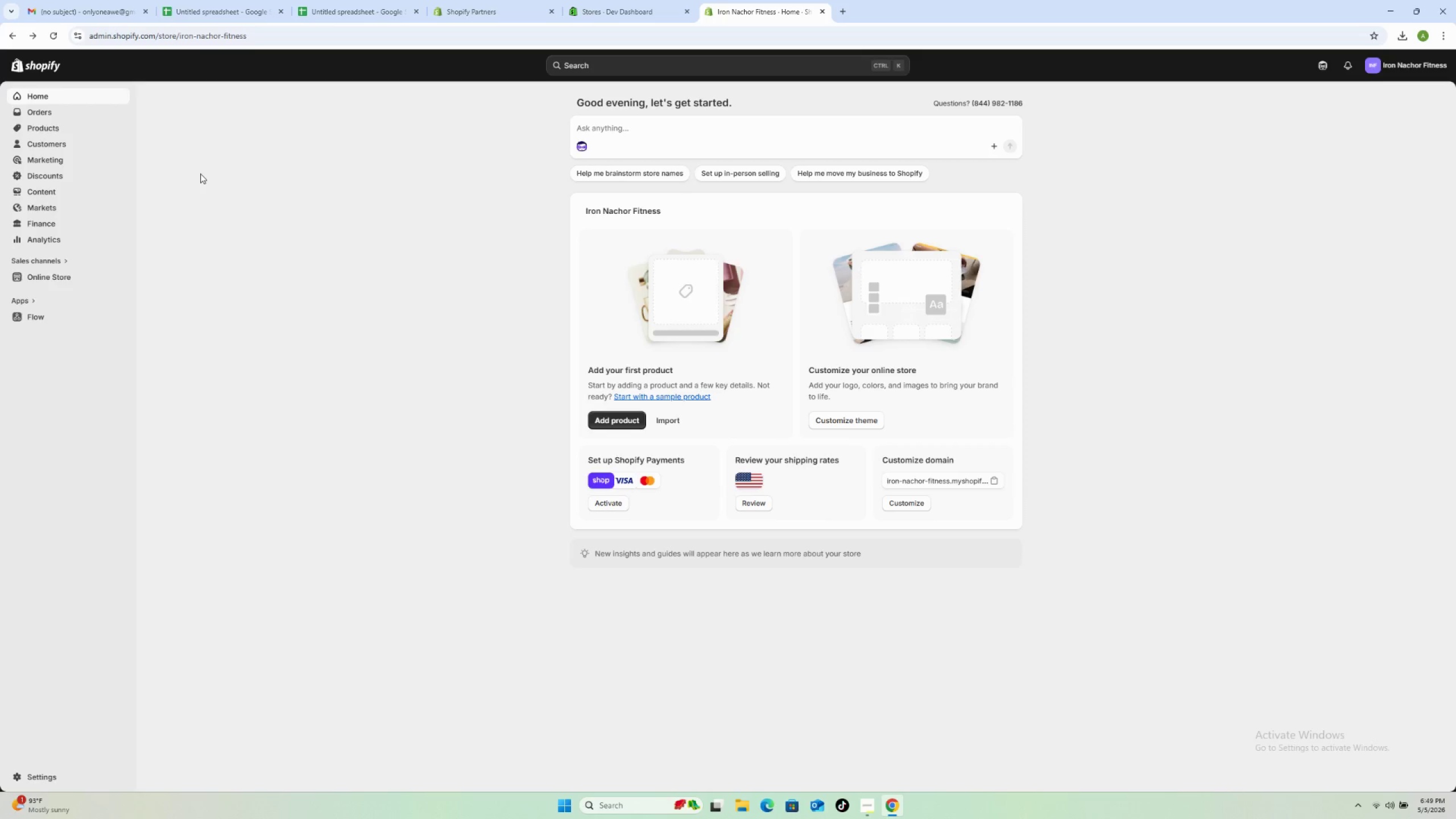 
left_click([50, 129])
 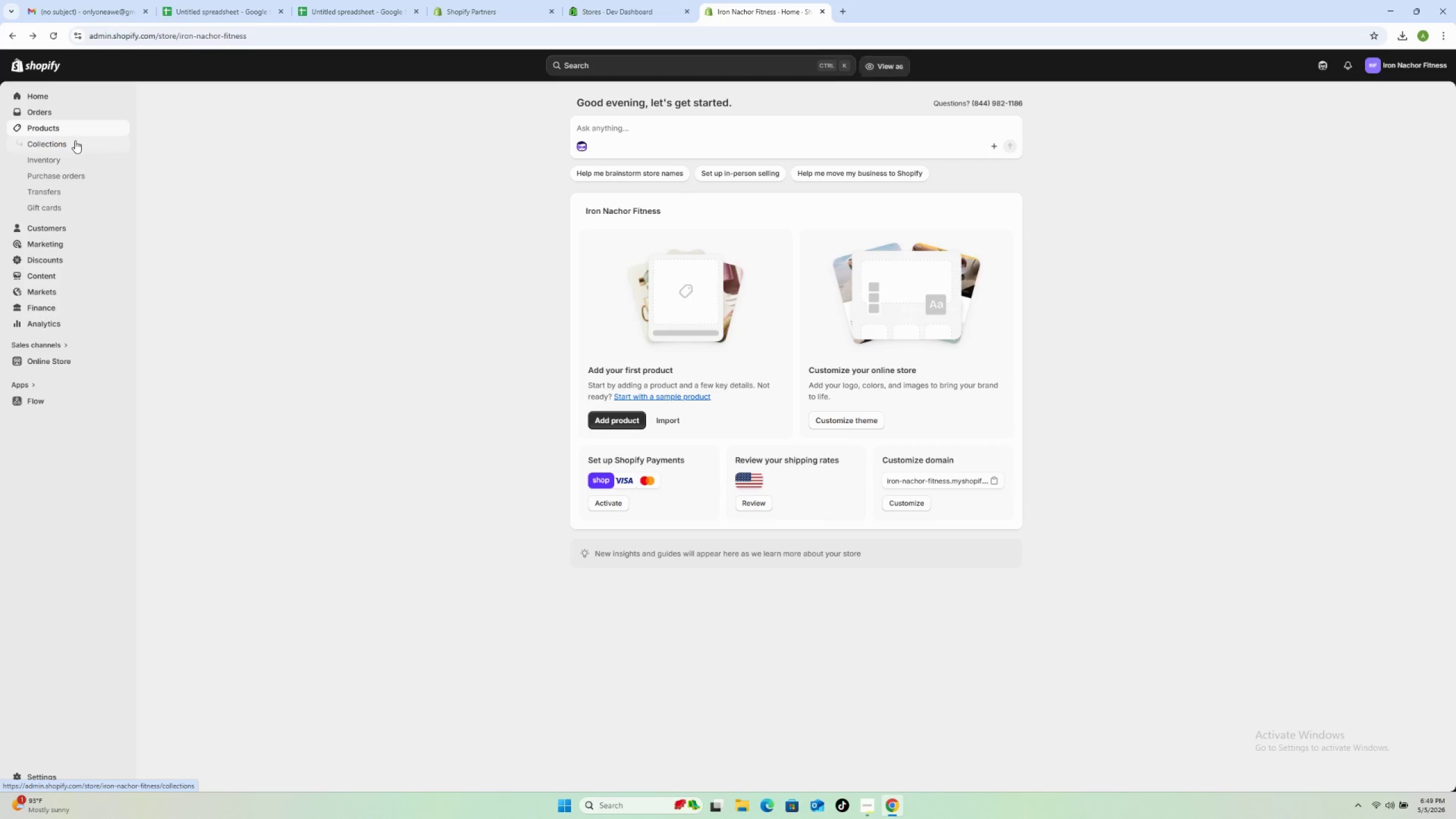 
left_click([75, 143])
 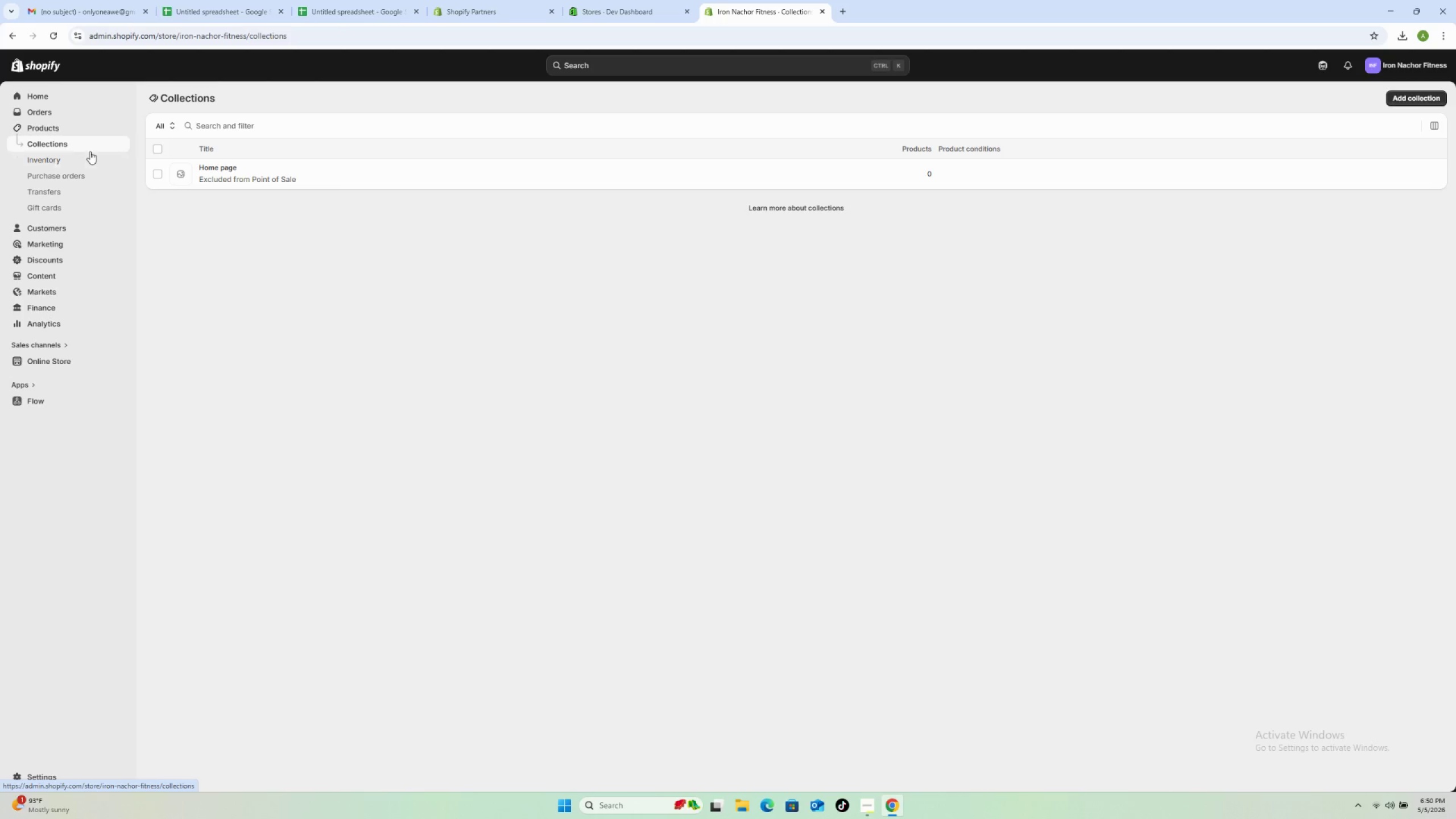 
wait(19.73)
 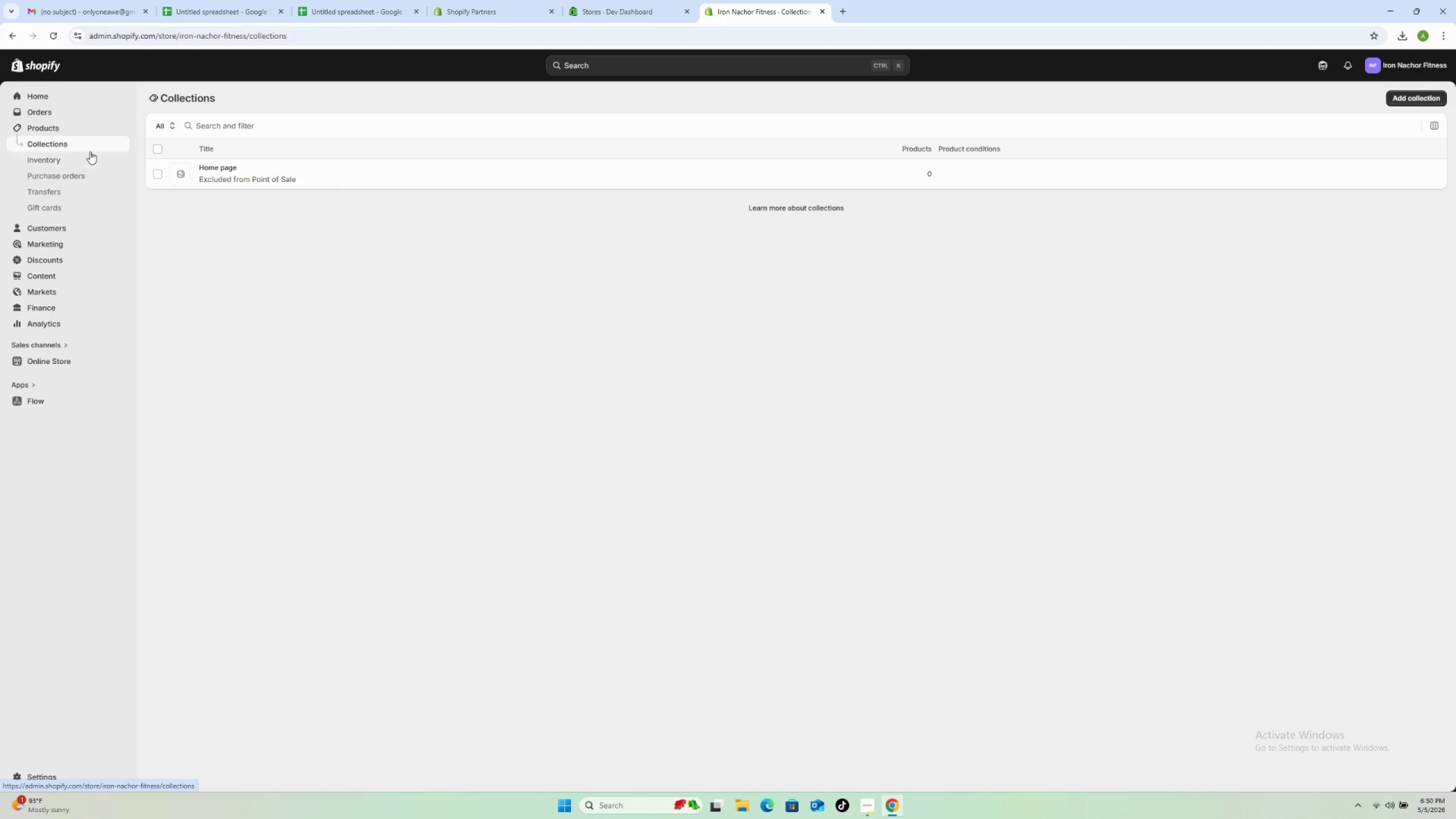 
mouse_move([93, 176])
 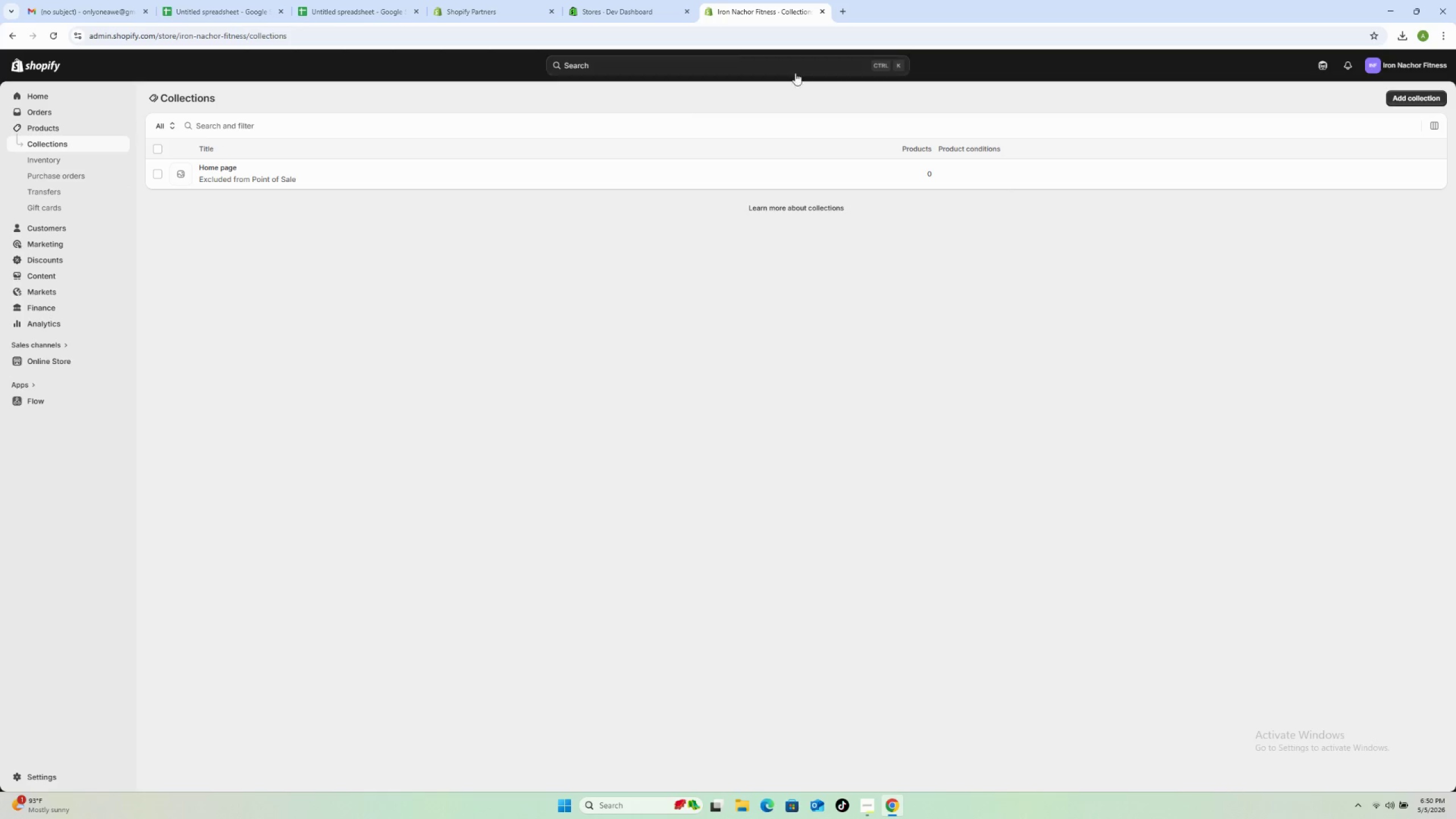 
left_click([1405, 94])
 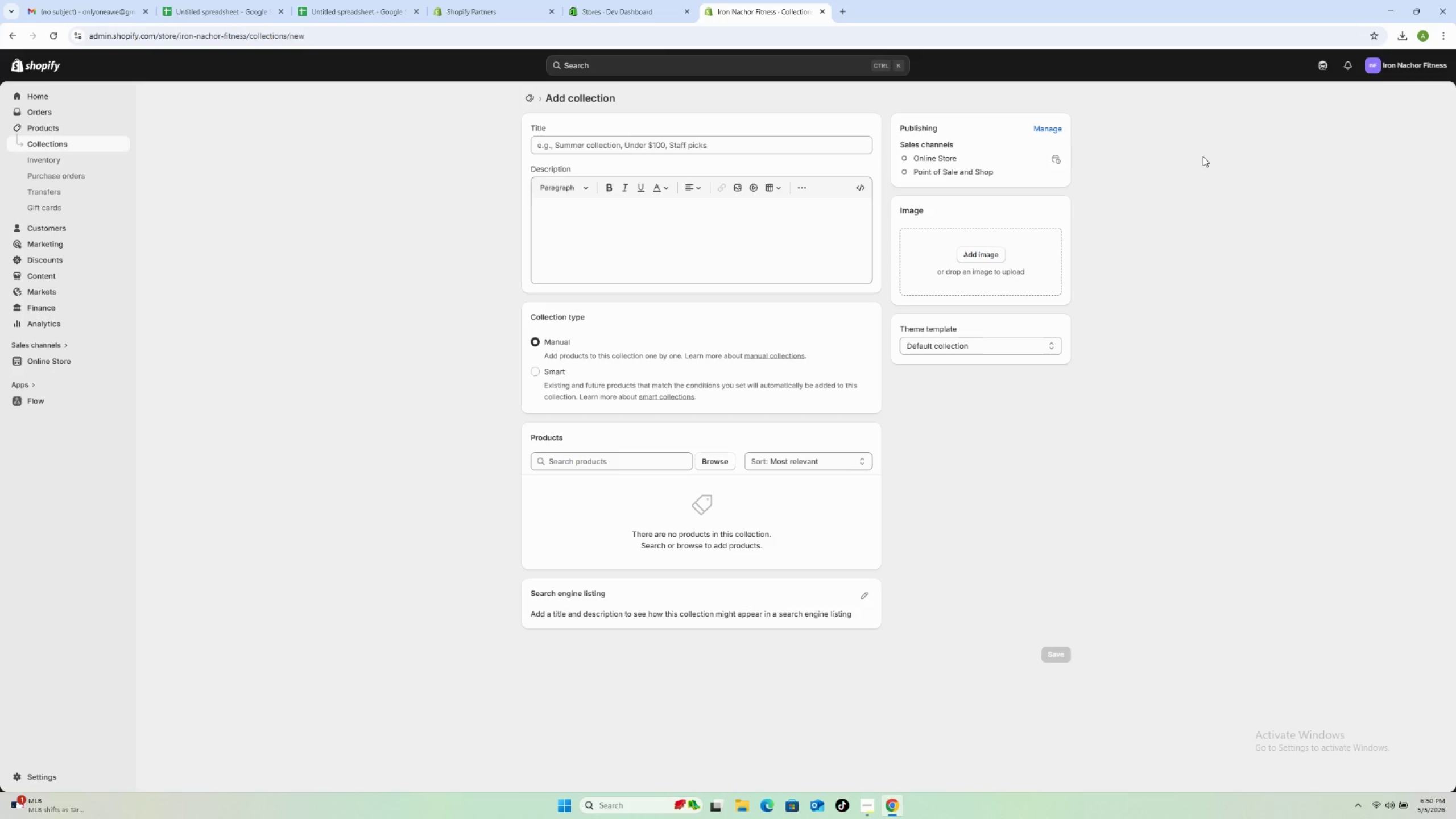 
wait(24.09)
 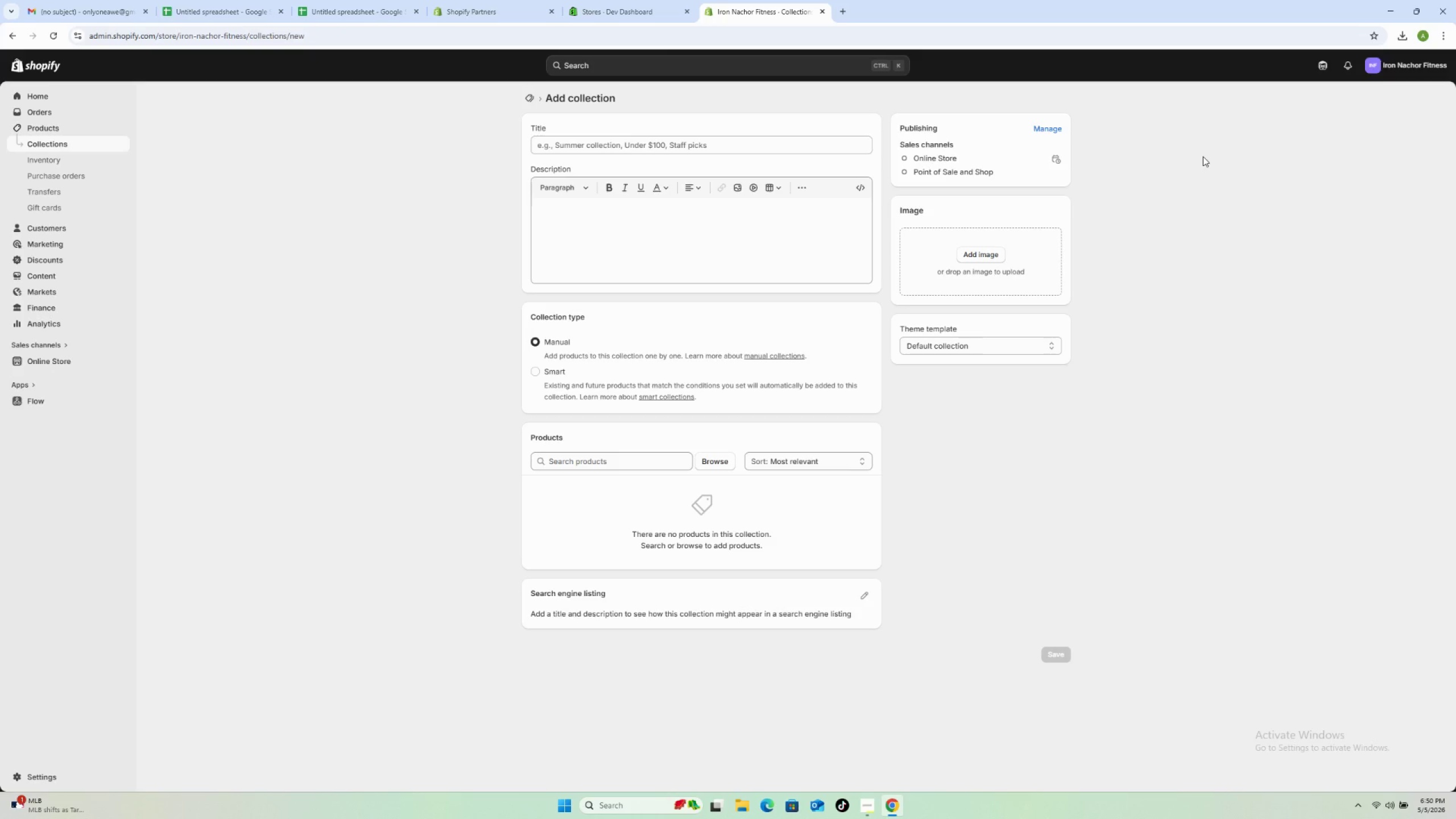 
left_click([762, 148])
 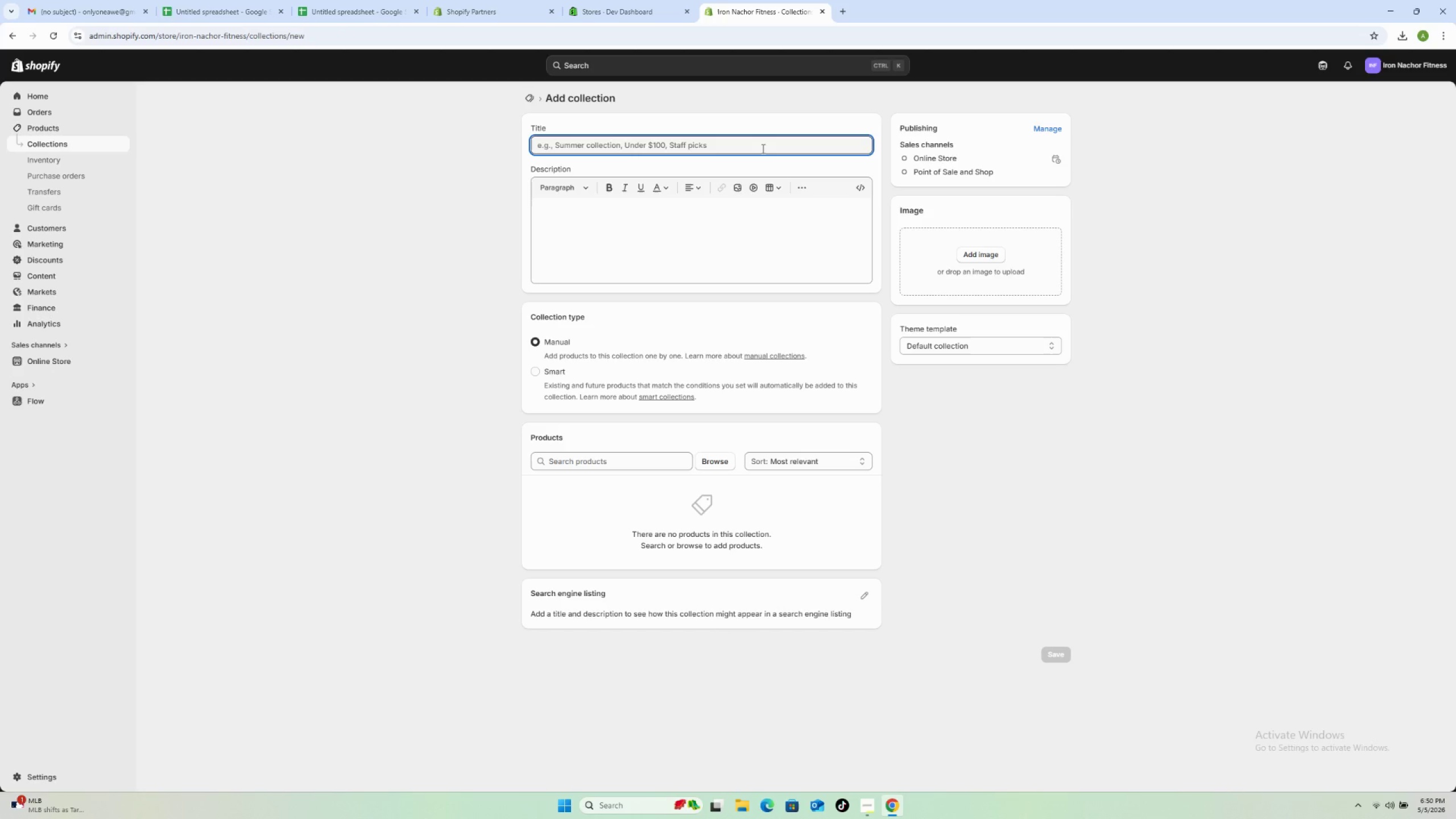 
wait(14.53)
 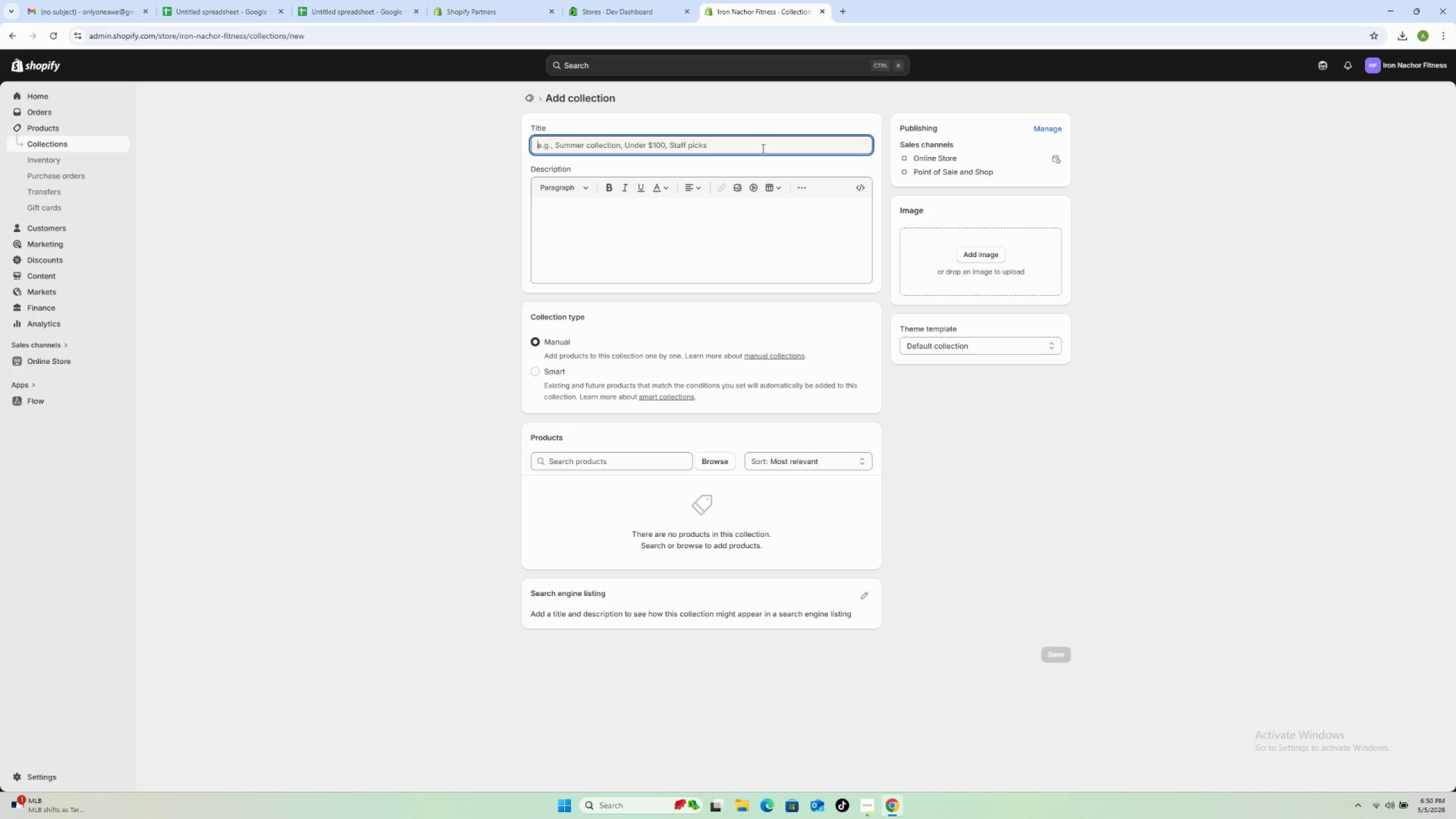 
type(Condtioning)
 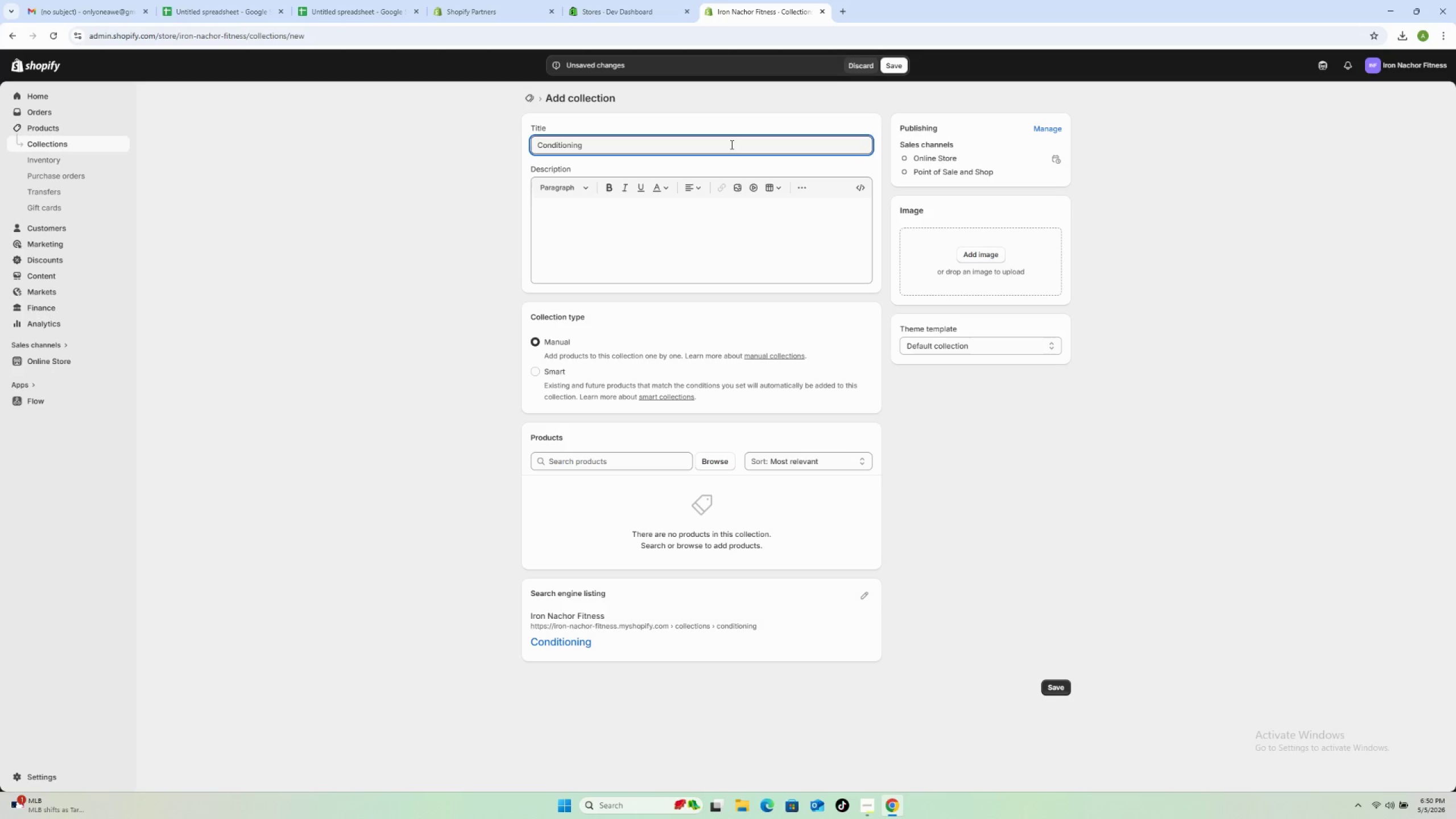 
wait(7.33)
 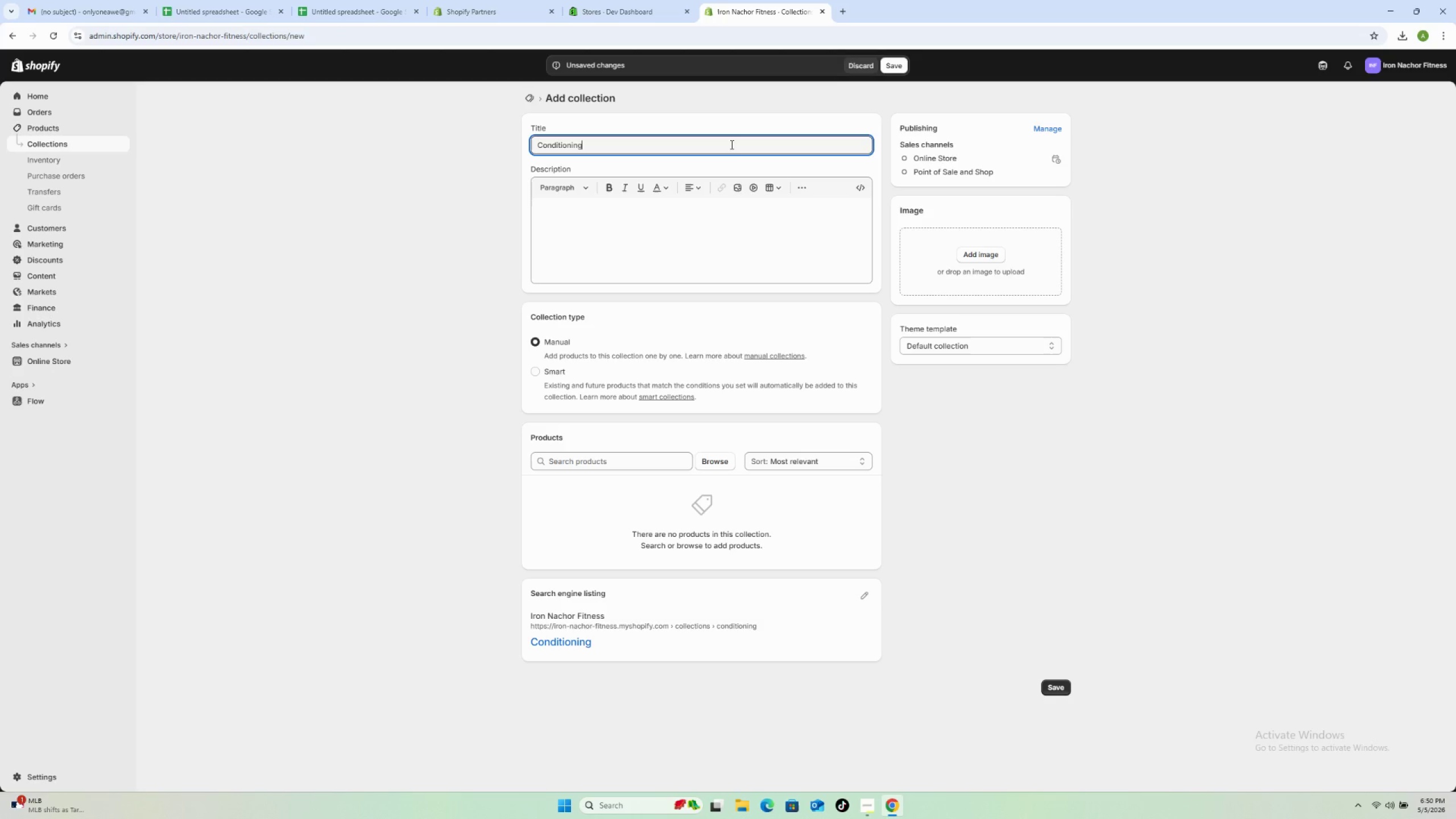 
left_click([556, 375])
 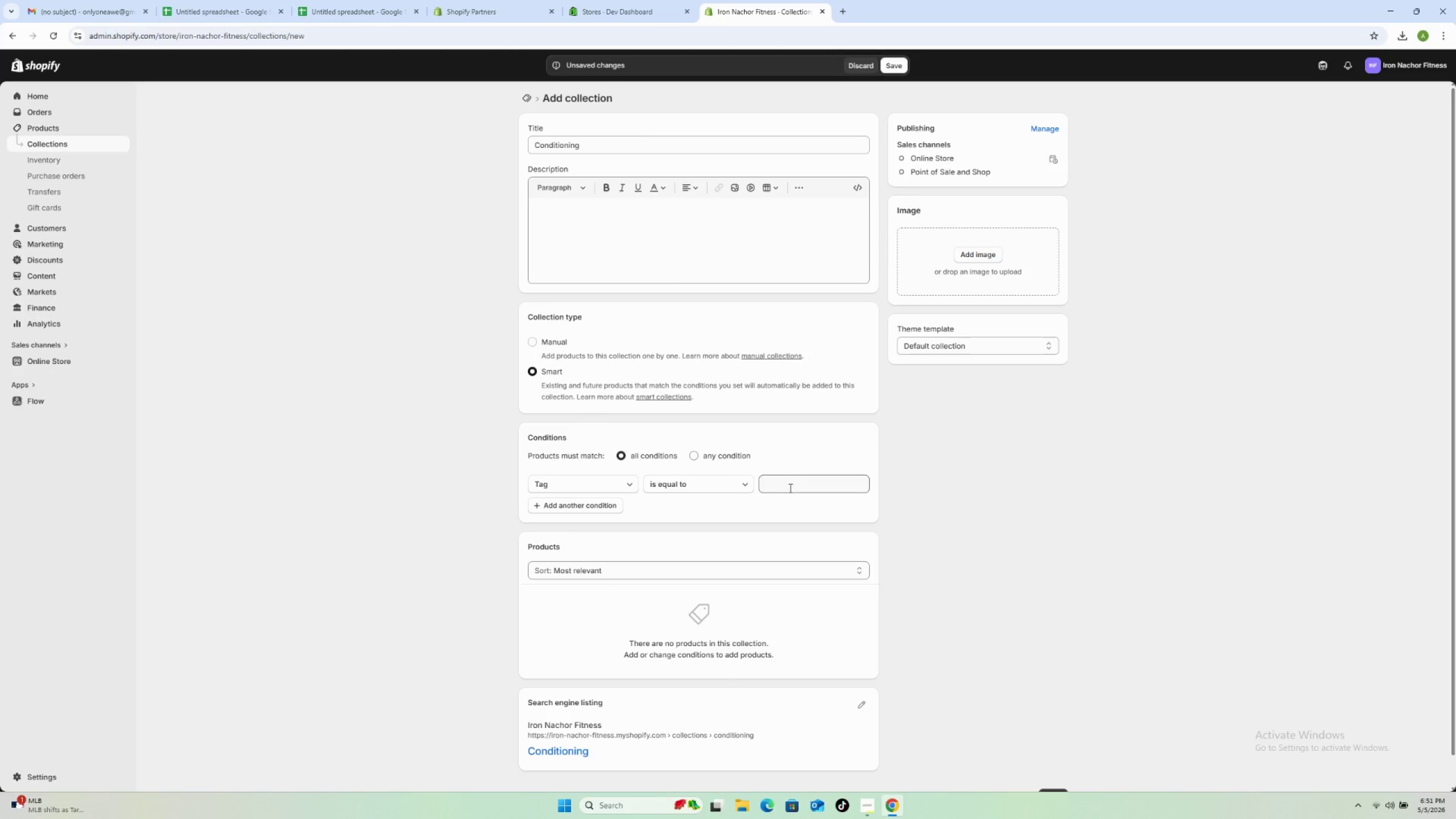 
left_click([789, 488])
 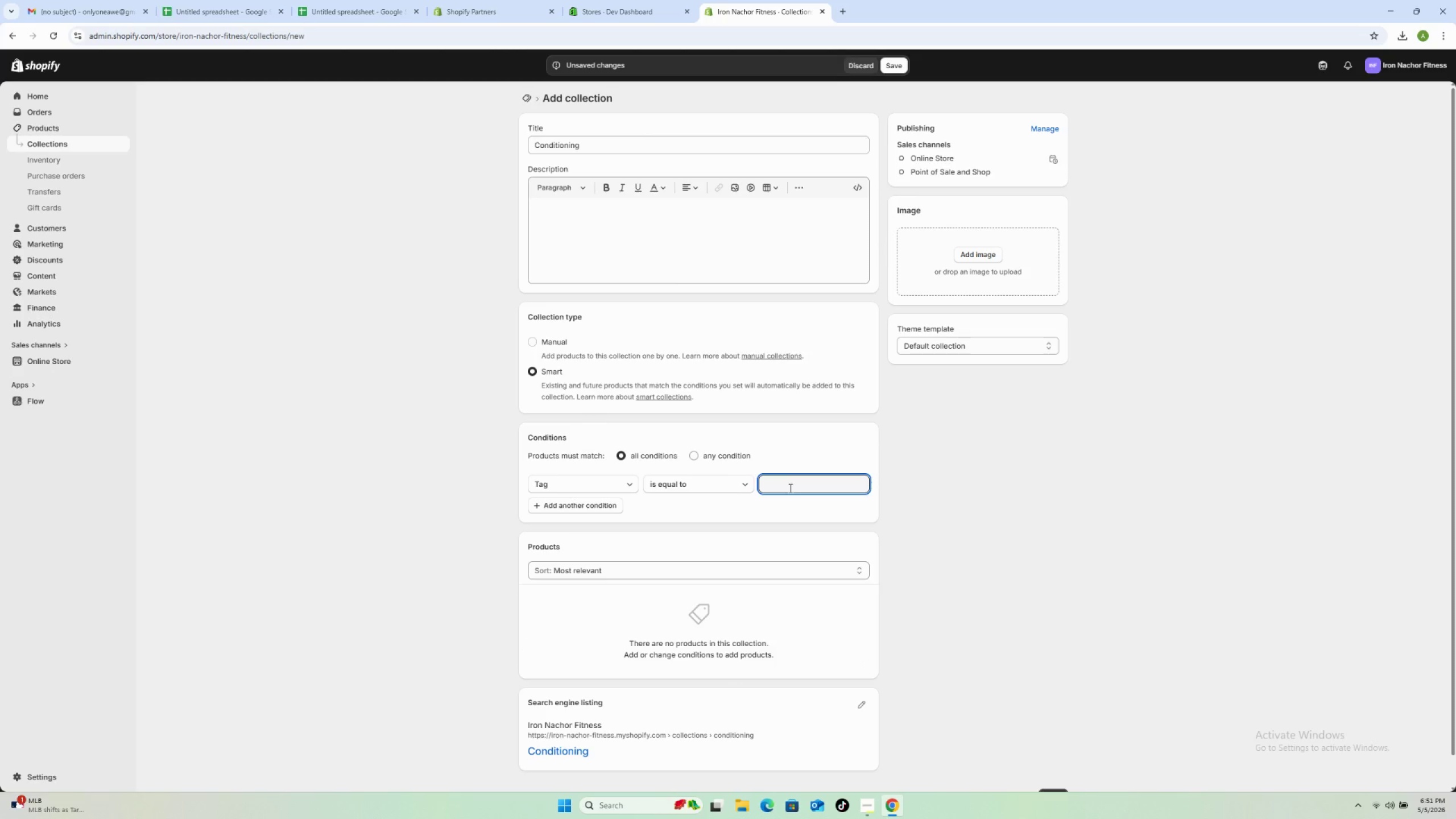 
wait(6.49)
 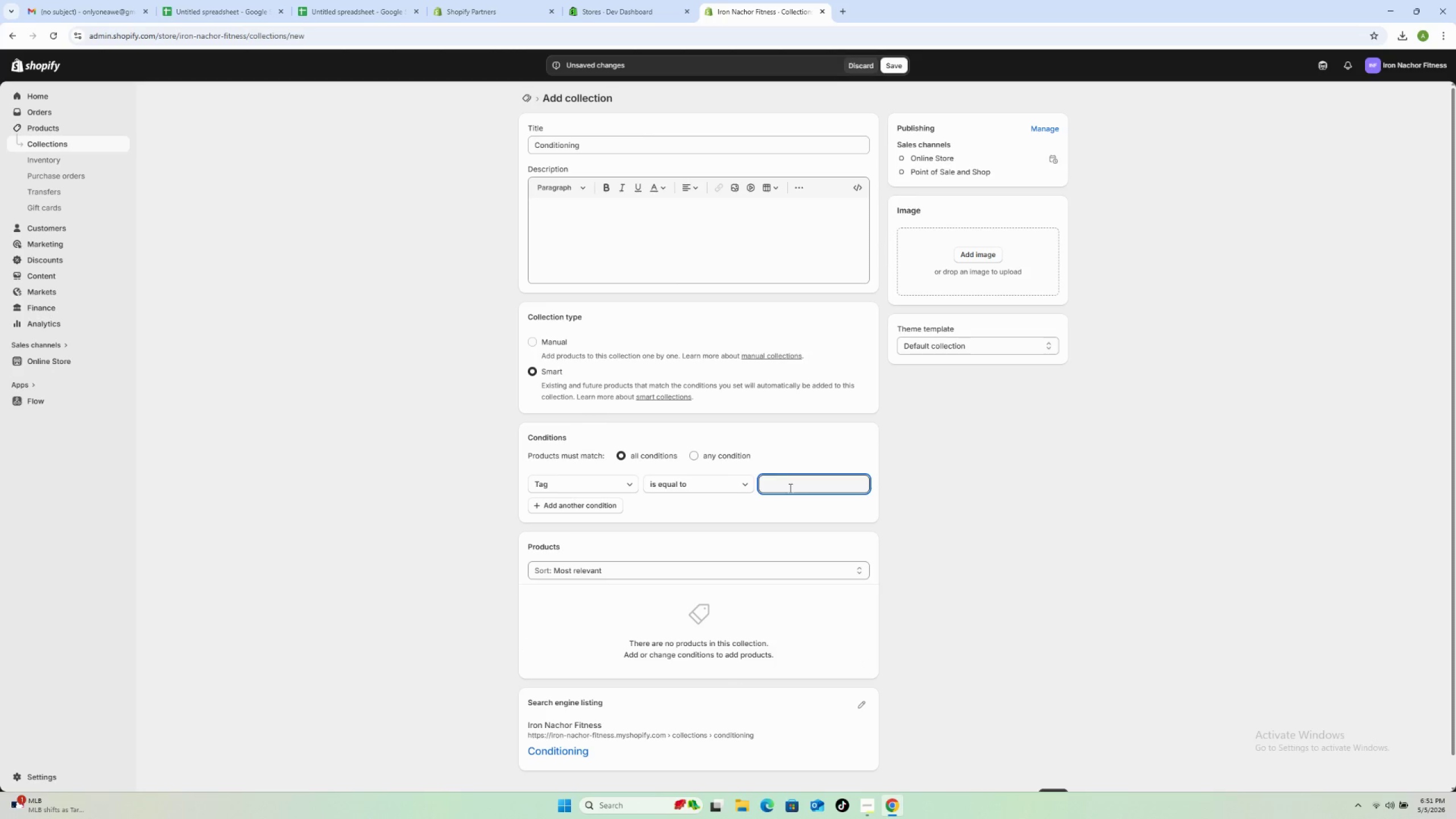 
left_click([614, 477])
 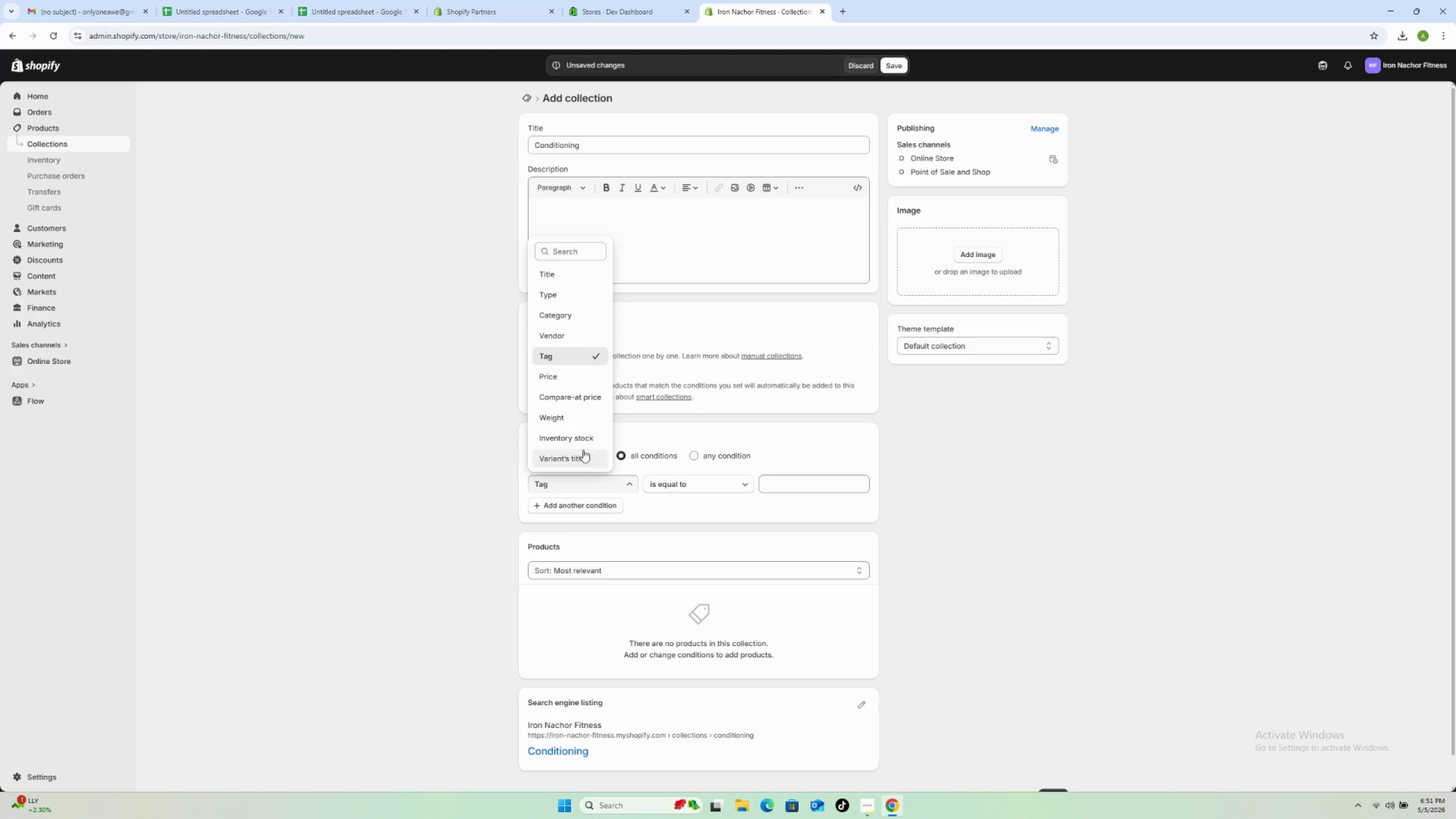 
scroll: coordinate [575, 407], scroll_direction: down, amount: 2.0
 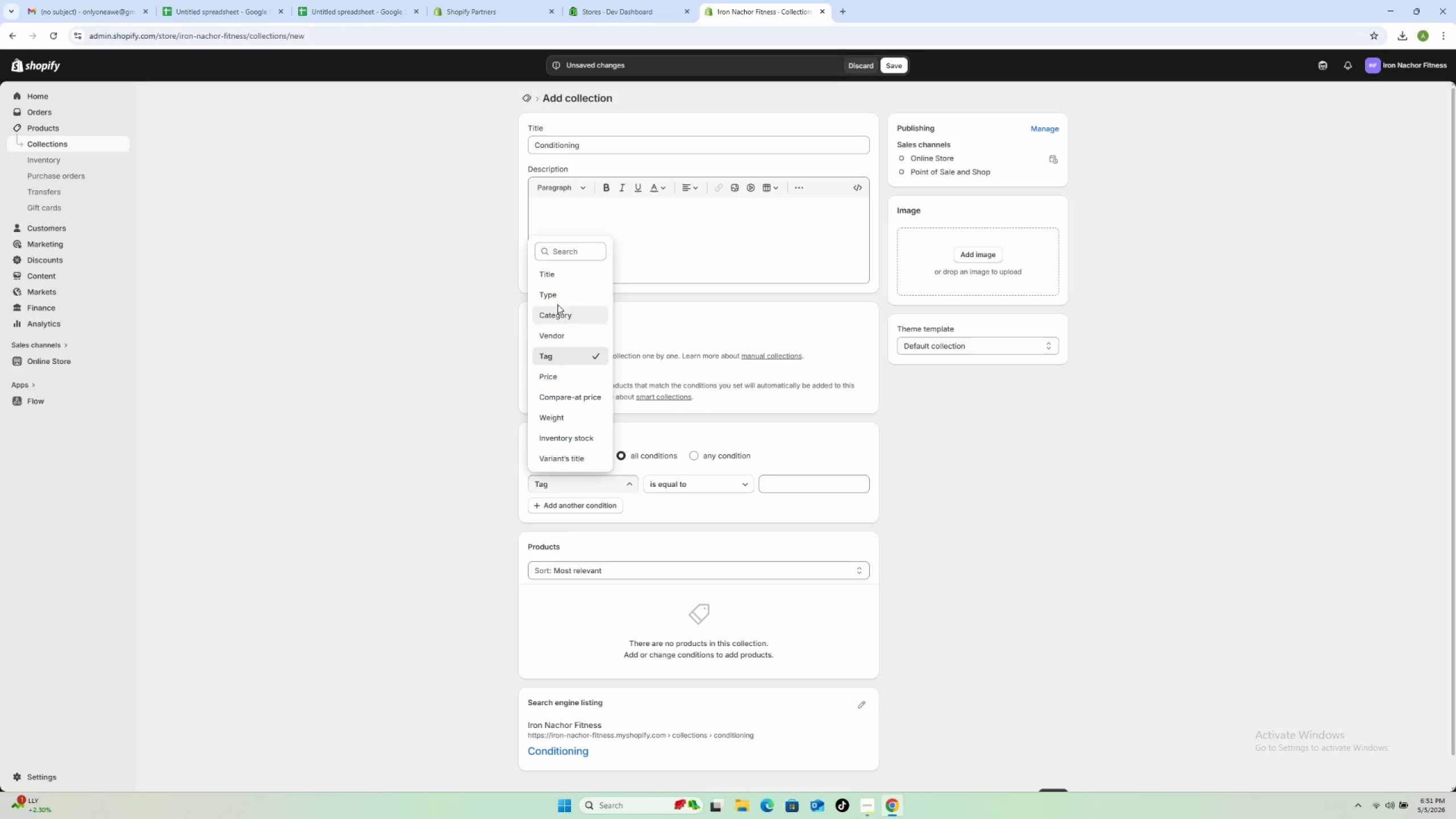 
left_click([559, 299])
 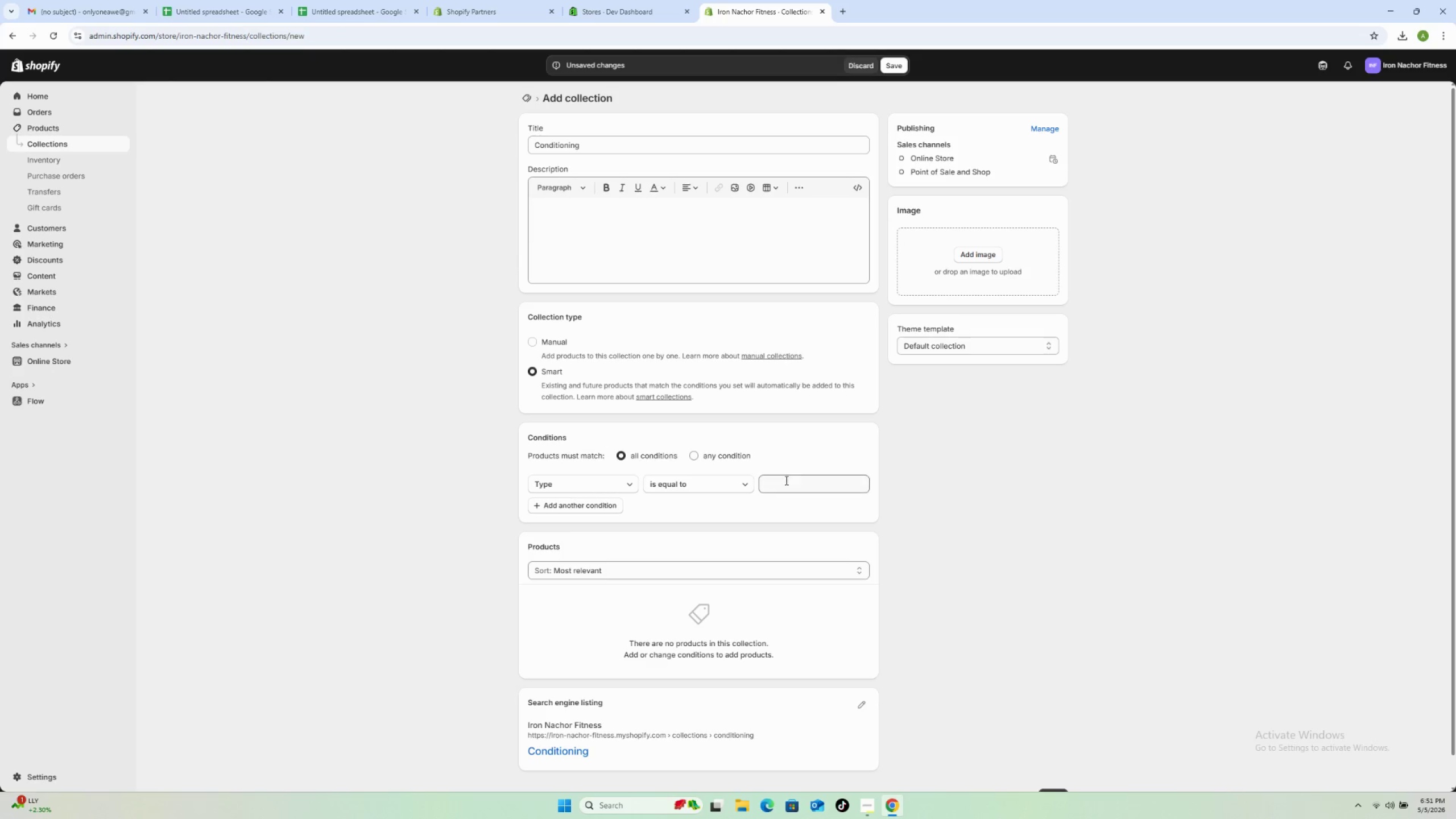 
left_click([793, 487])
 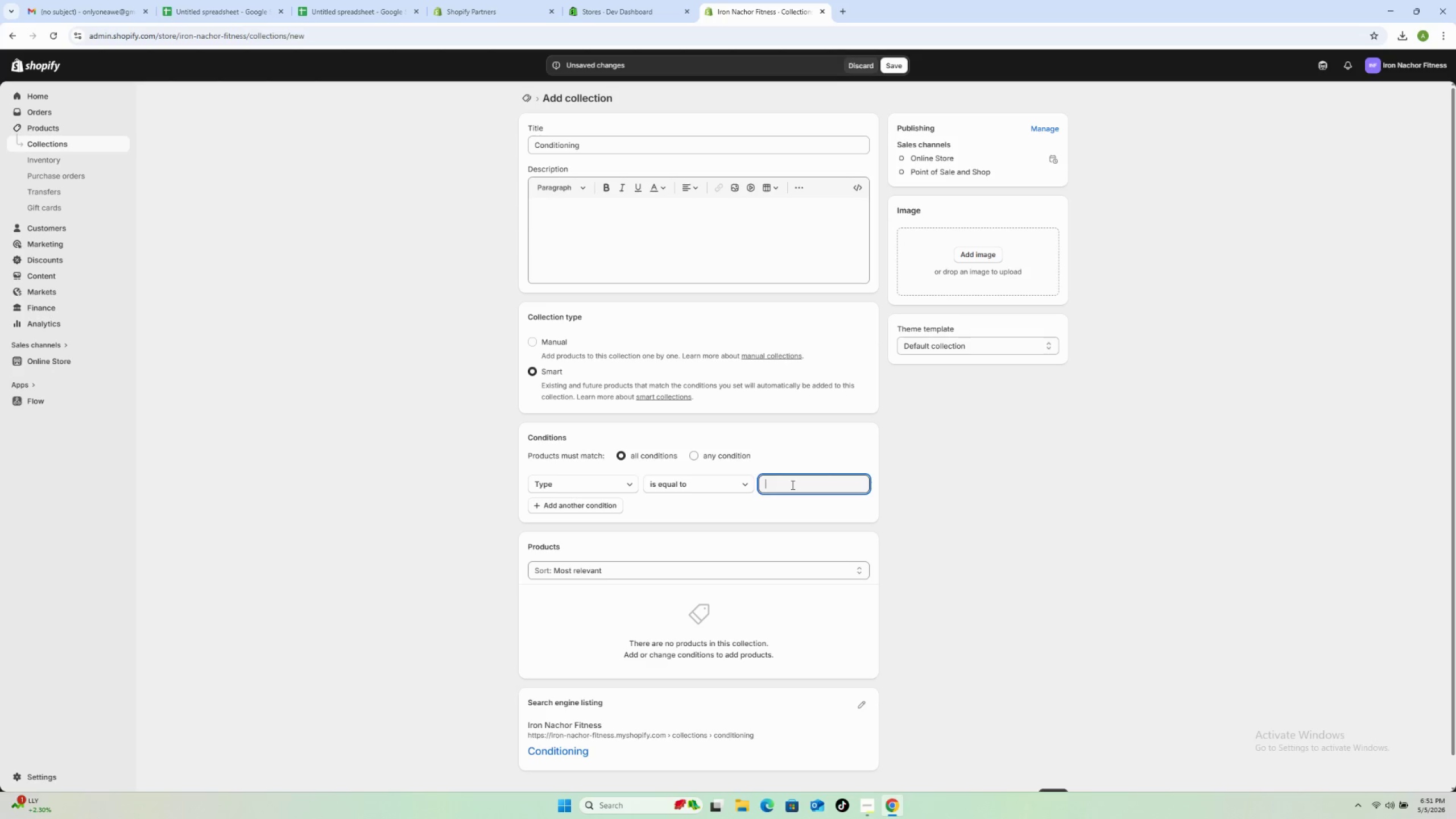 
wait(7.86)
 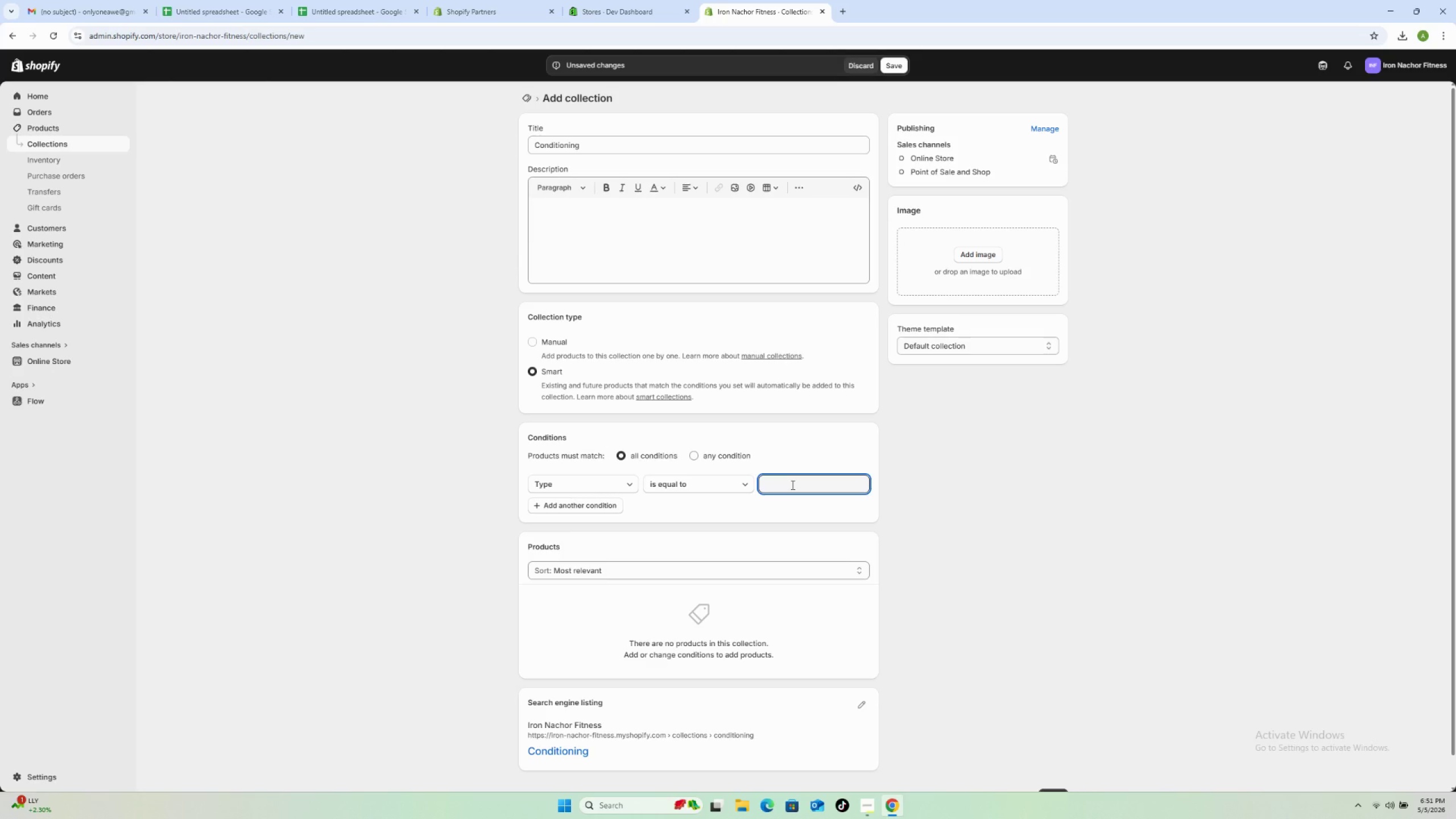 
type(Conditioning)
 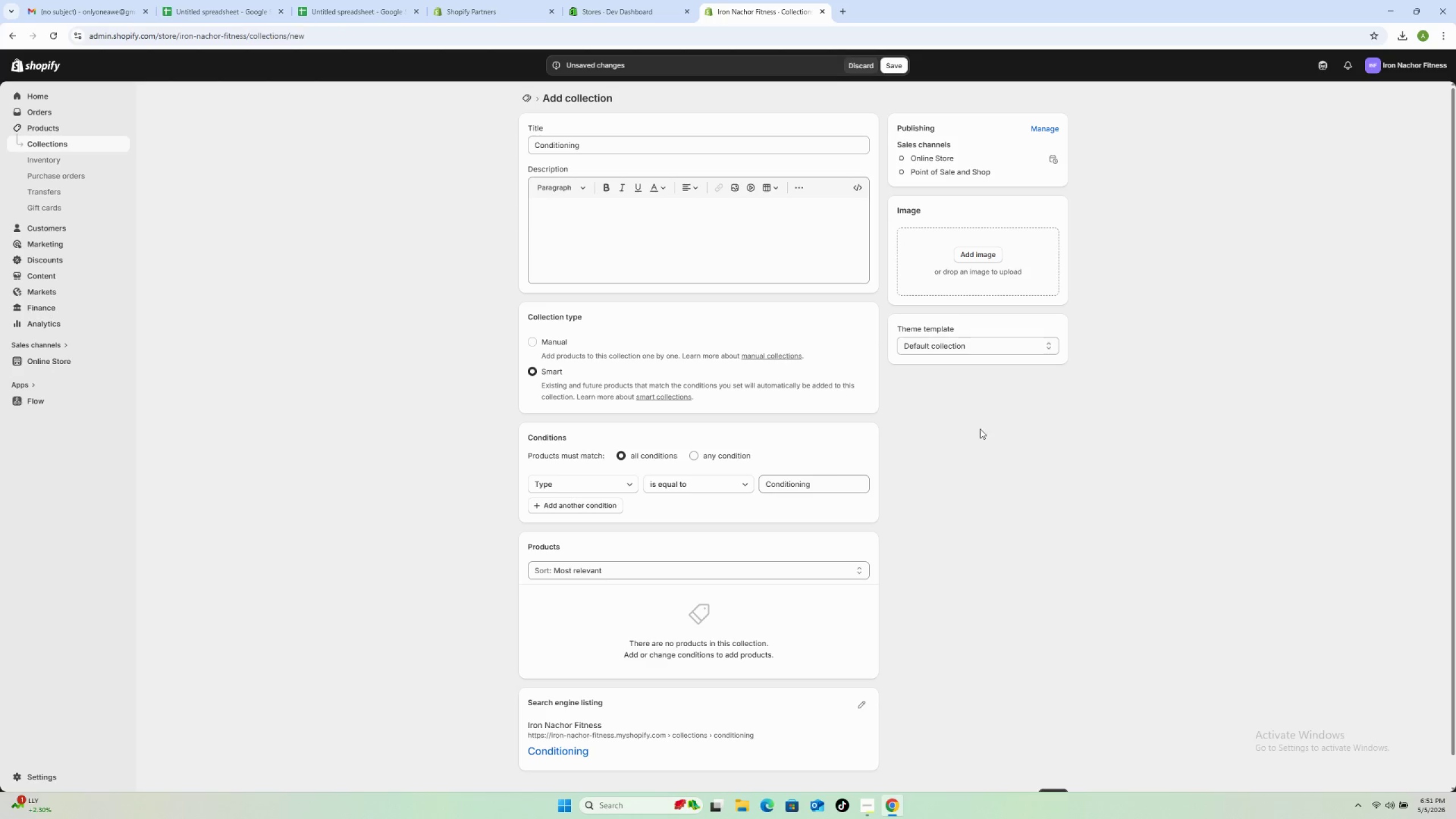 
wait(5.3)
 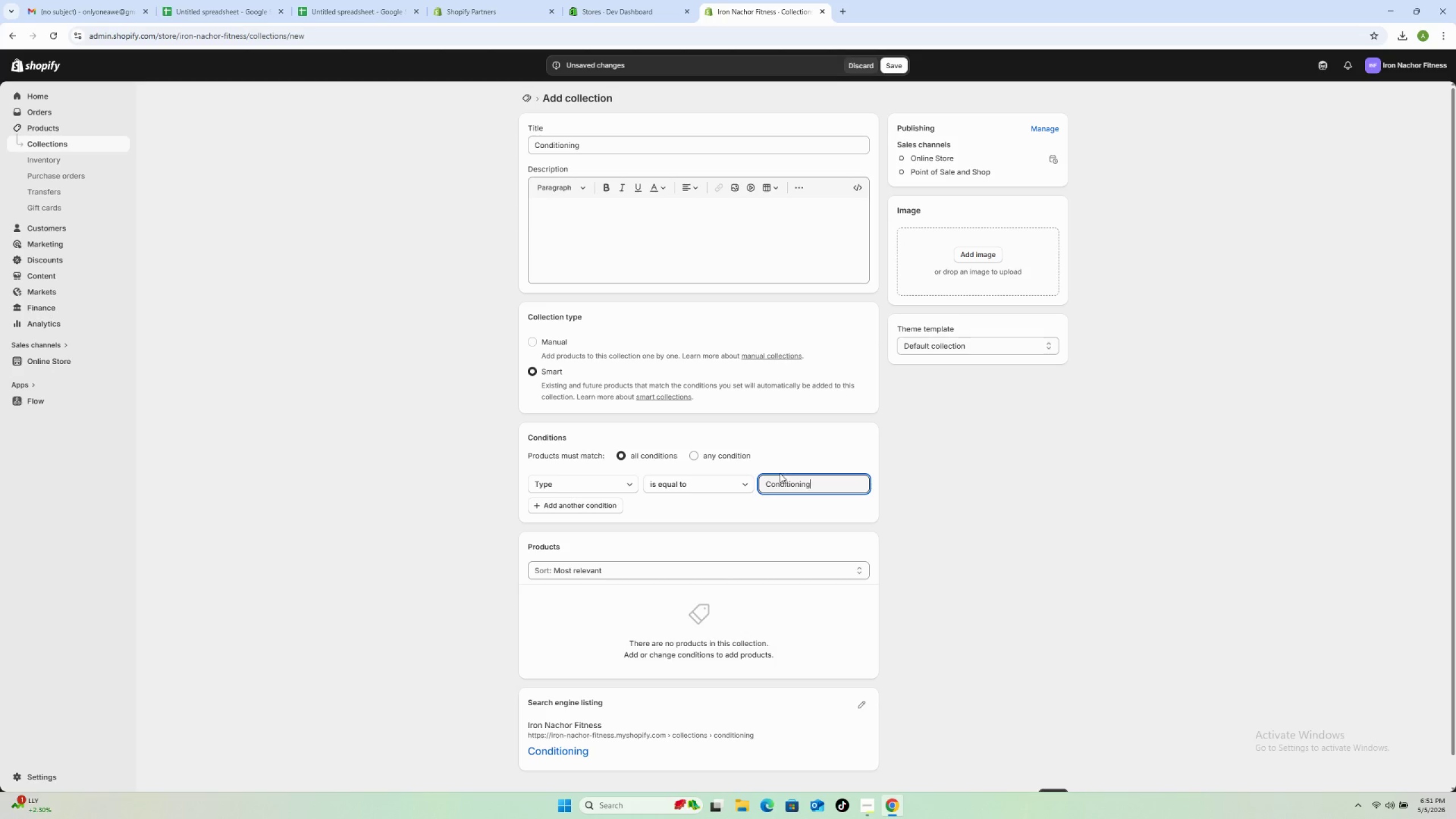 
left_click([891, 64])
 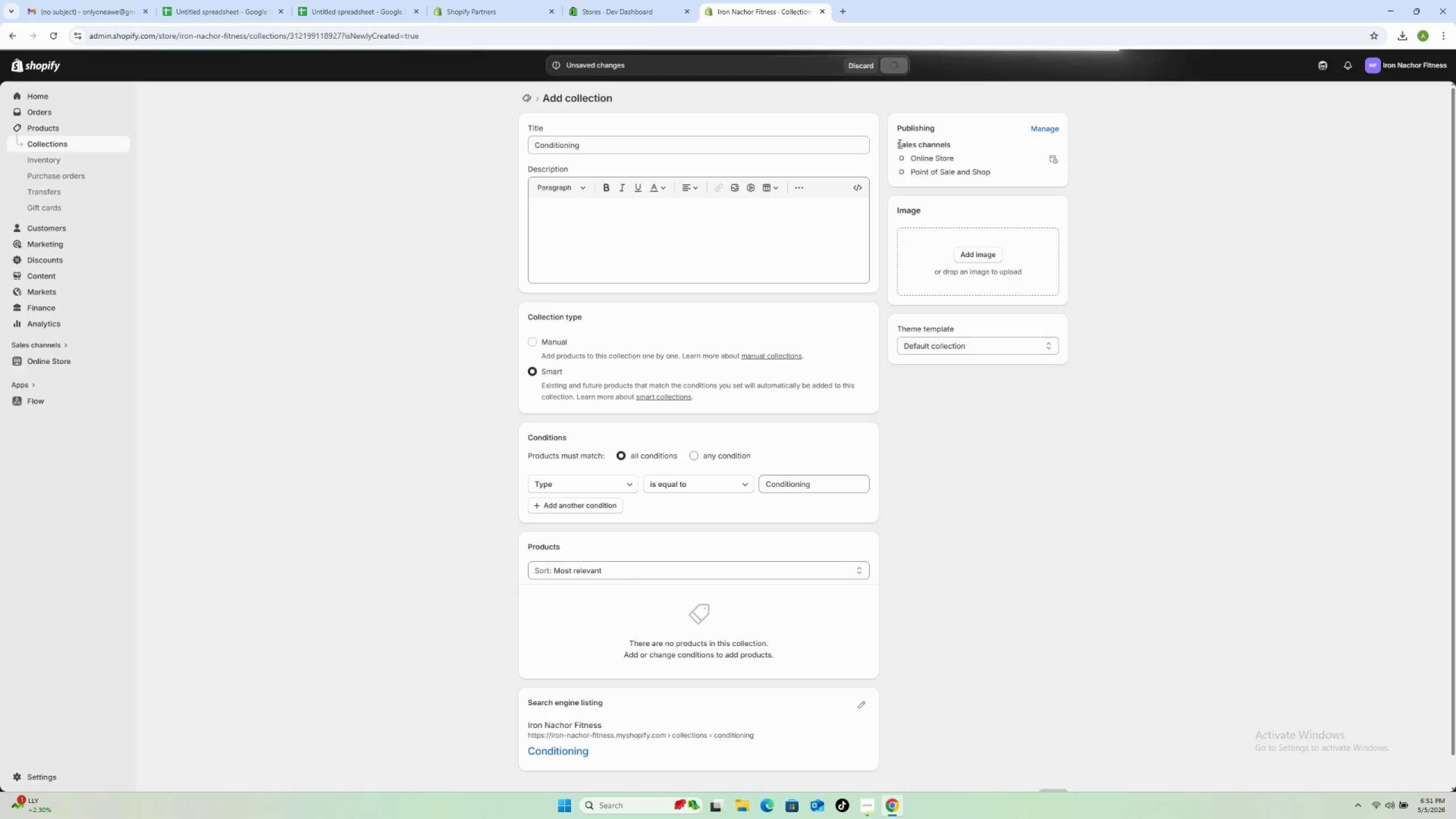 
wait(10.3)
 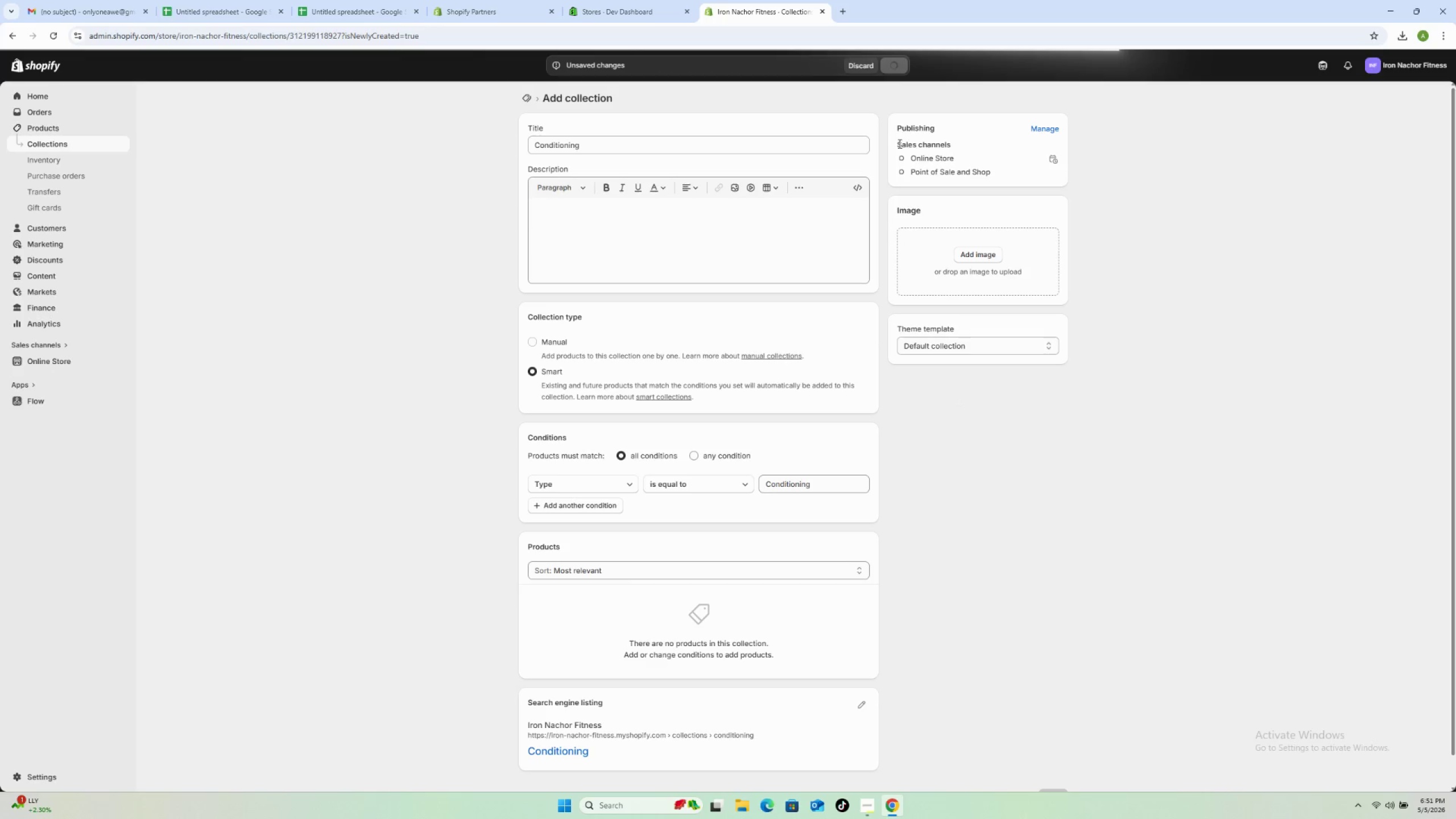 
left_click([685, 148])
 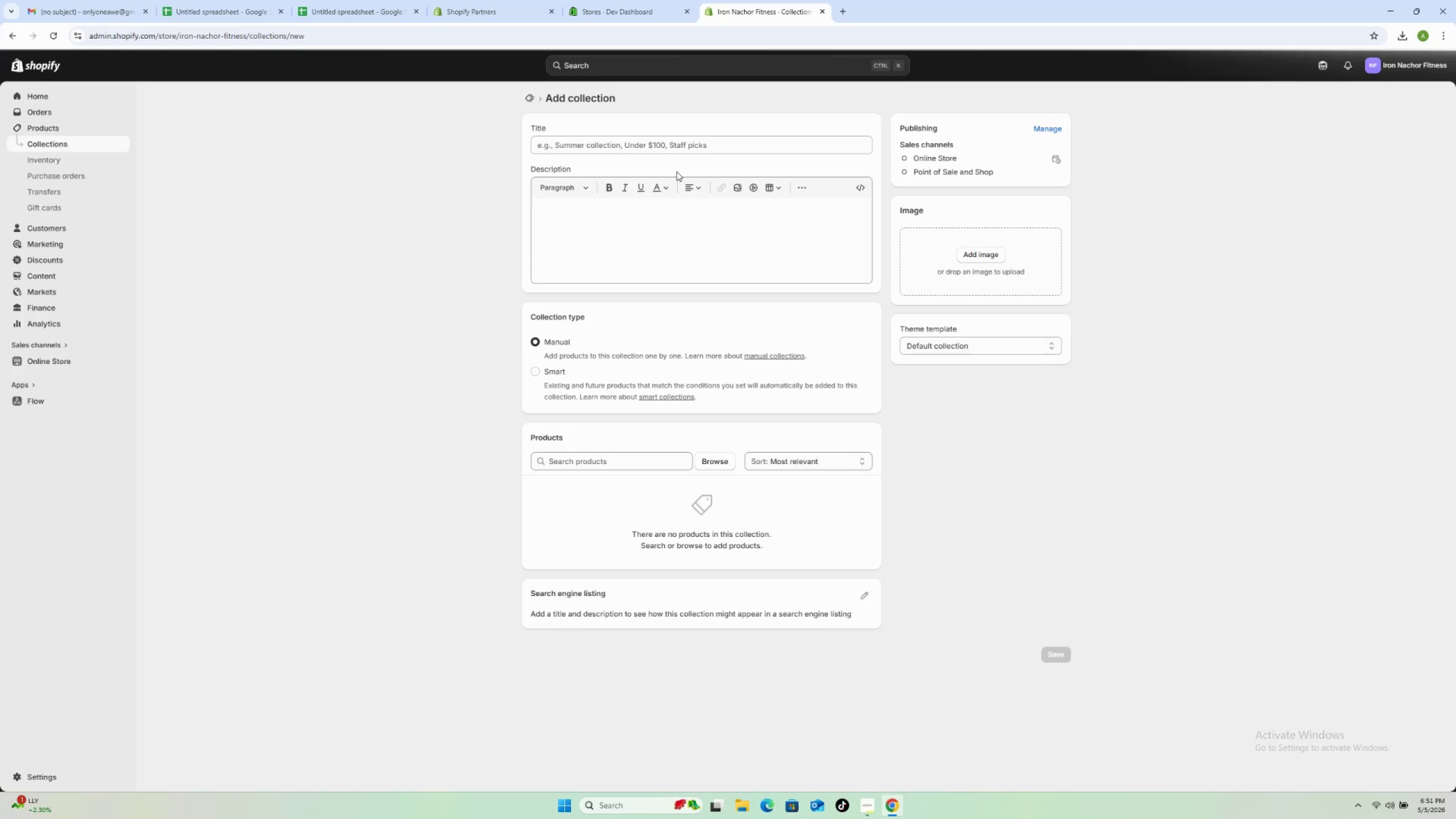 
wait(11.61)
 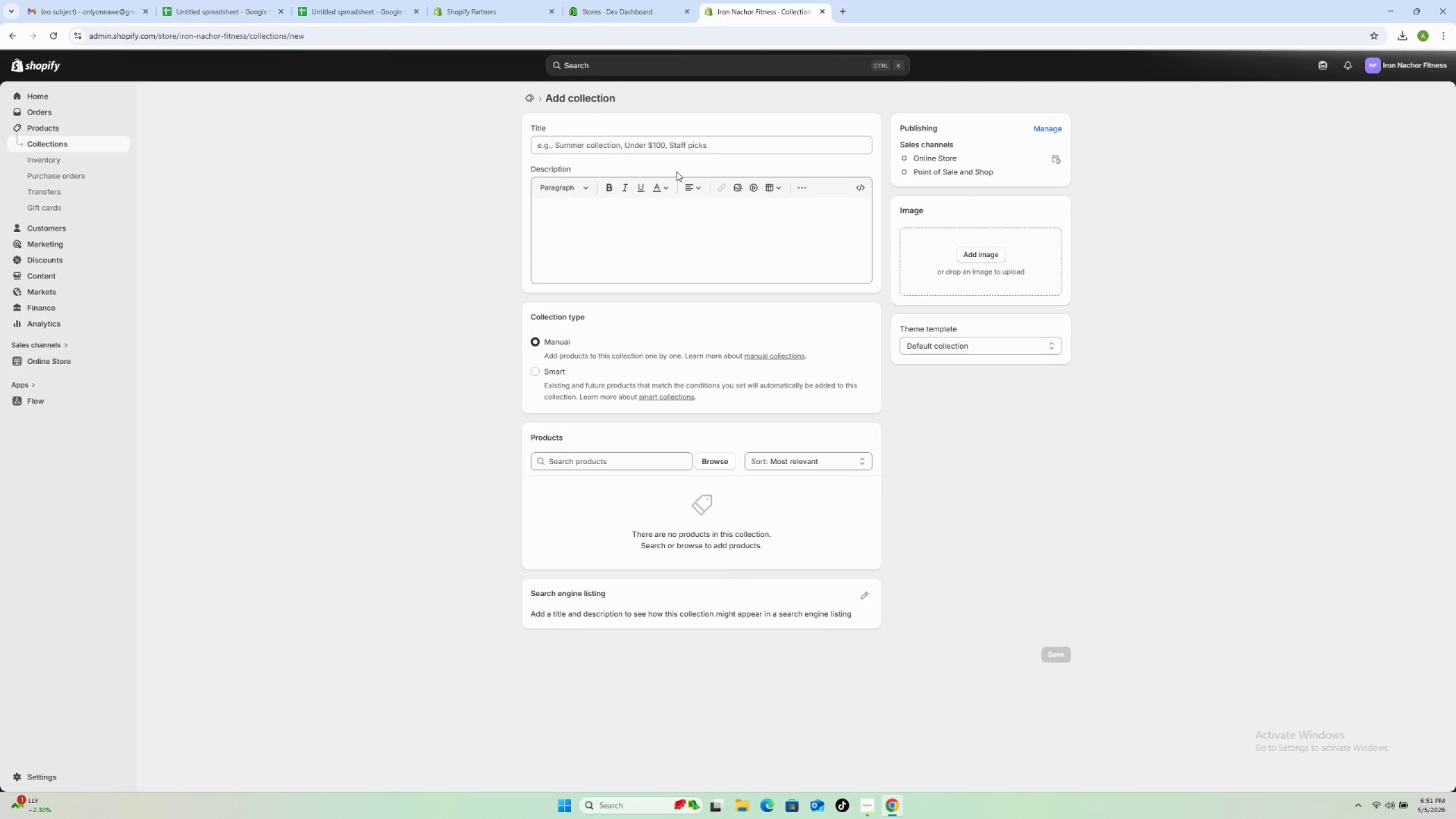 
left_click([675, 144])
 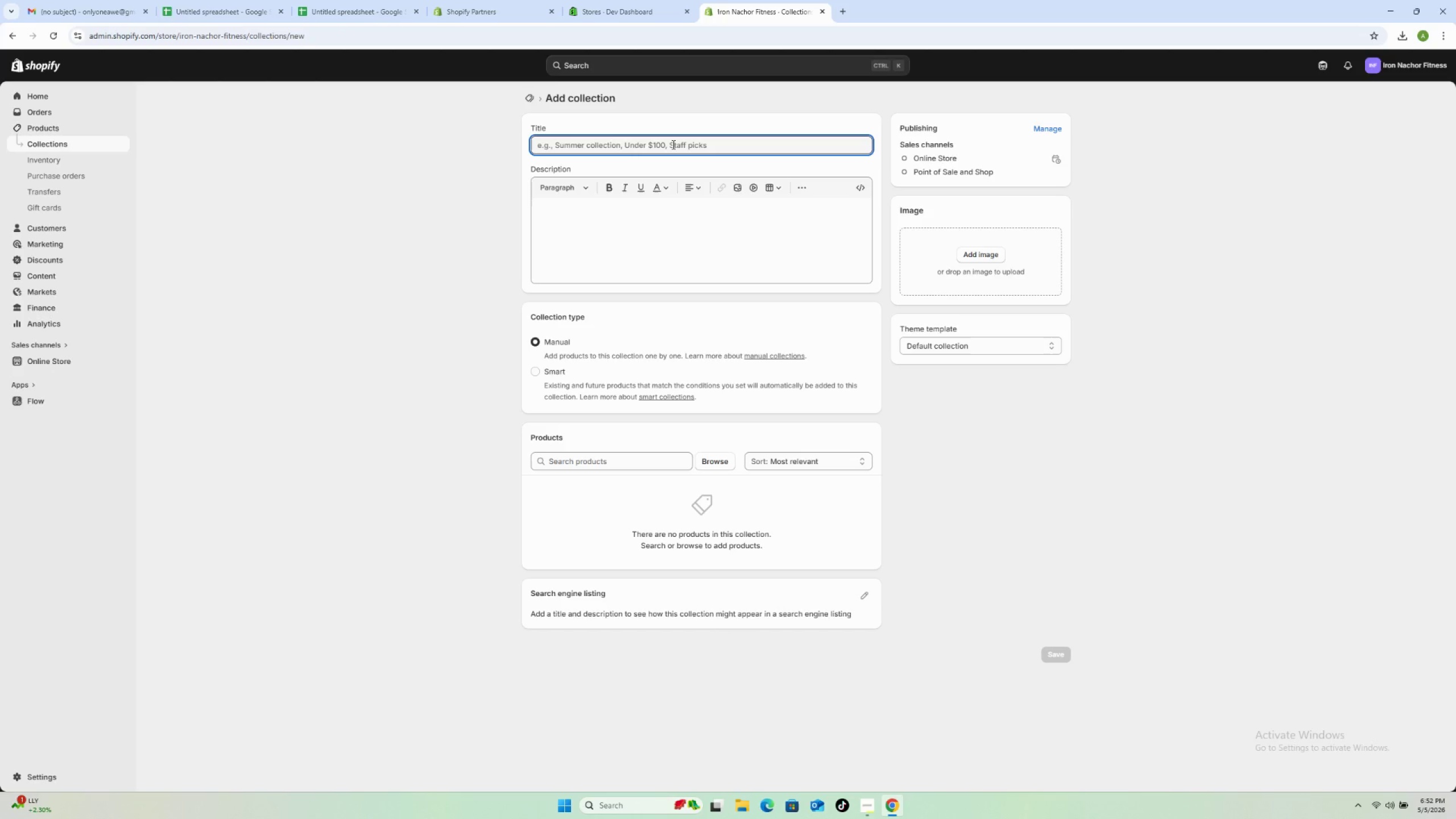 
wait(16.59)
 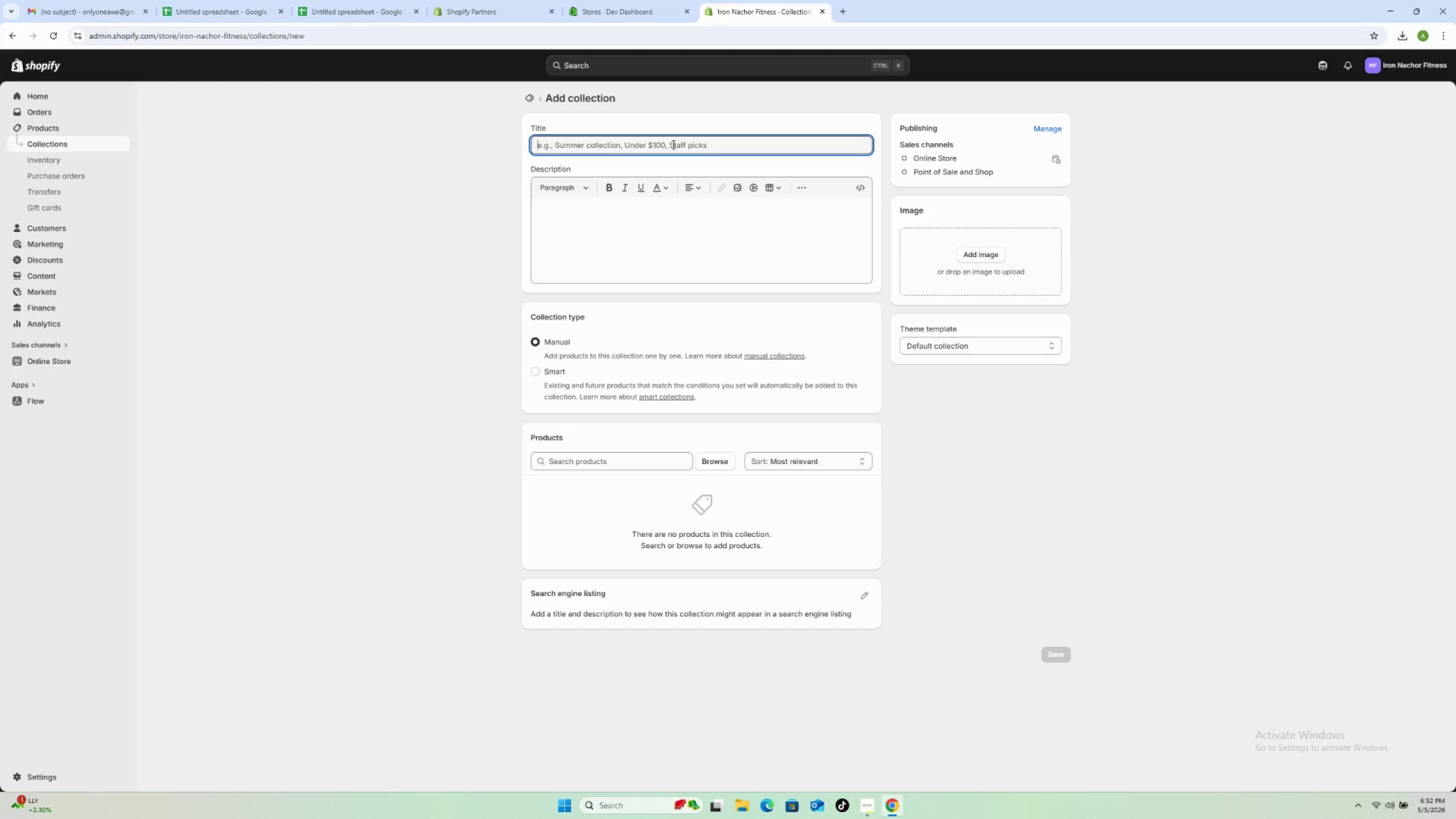 
type(Strength Training)
 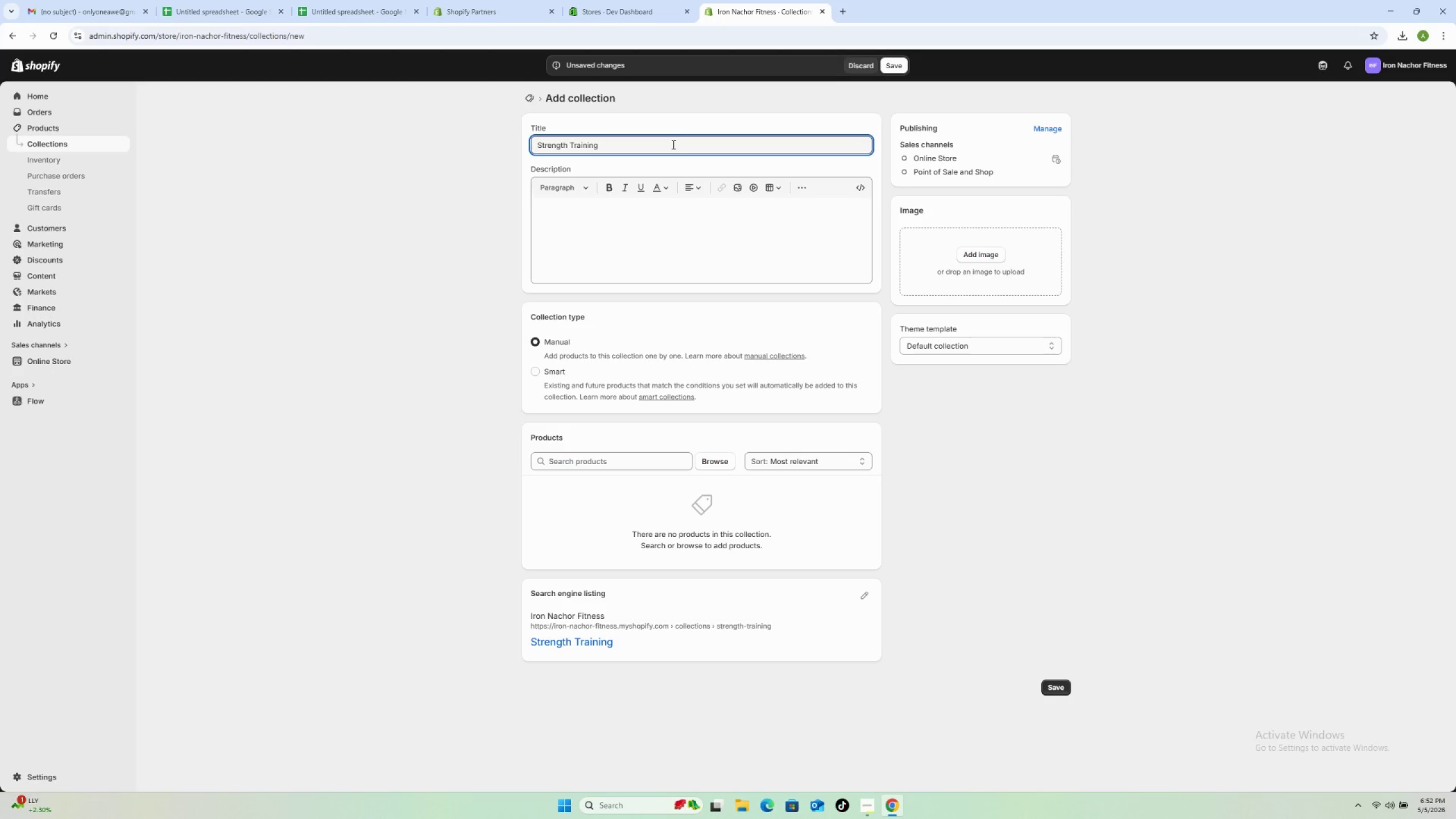 
left_click_drag(start_coordinate=[547, 376], to_coordinate=[547, 373])
 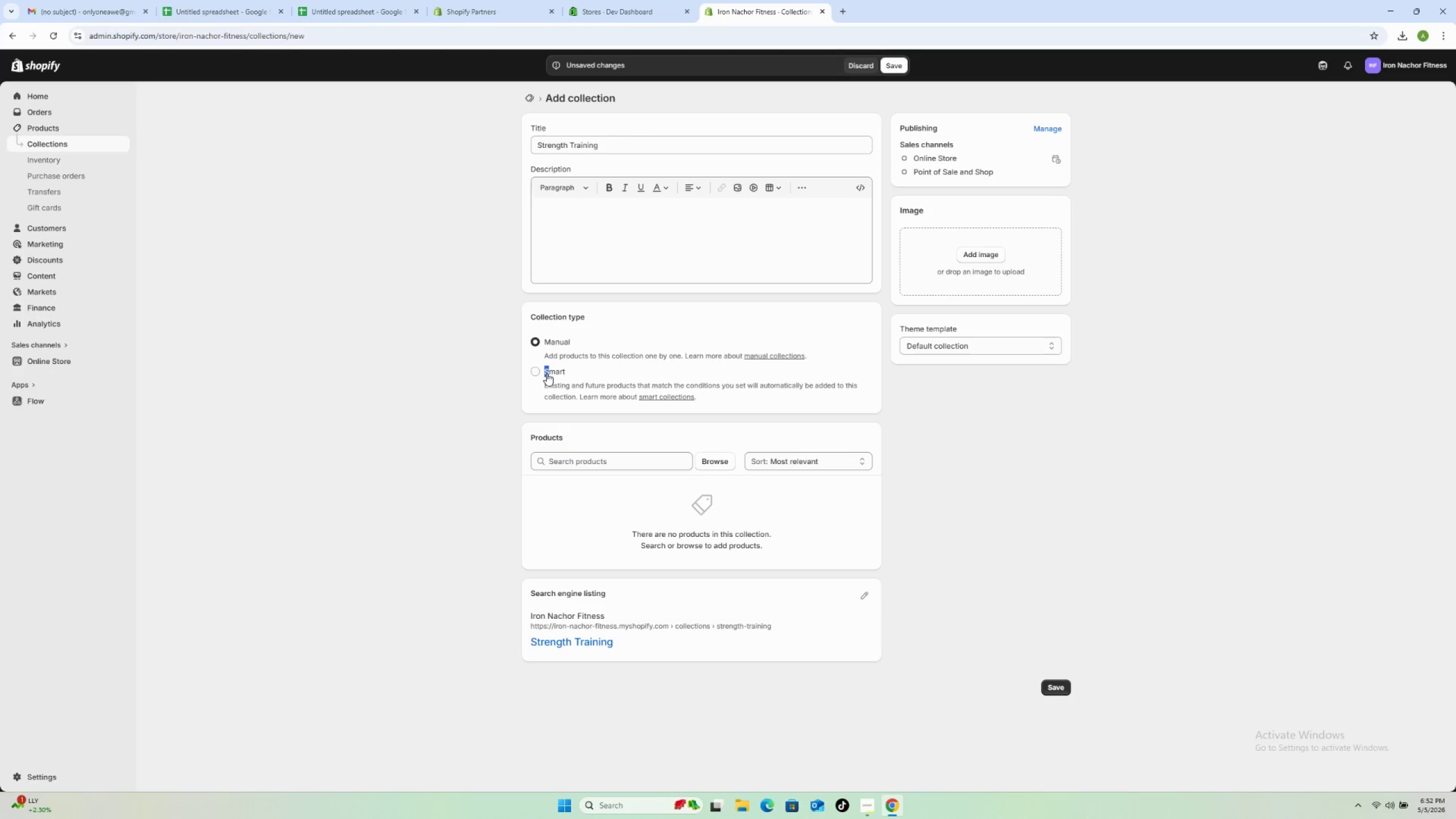 
double_click([547, 373])
 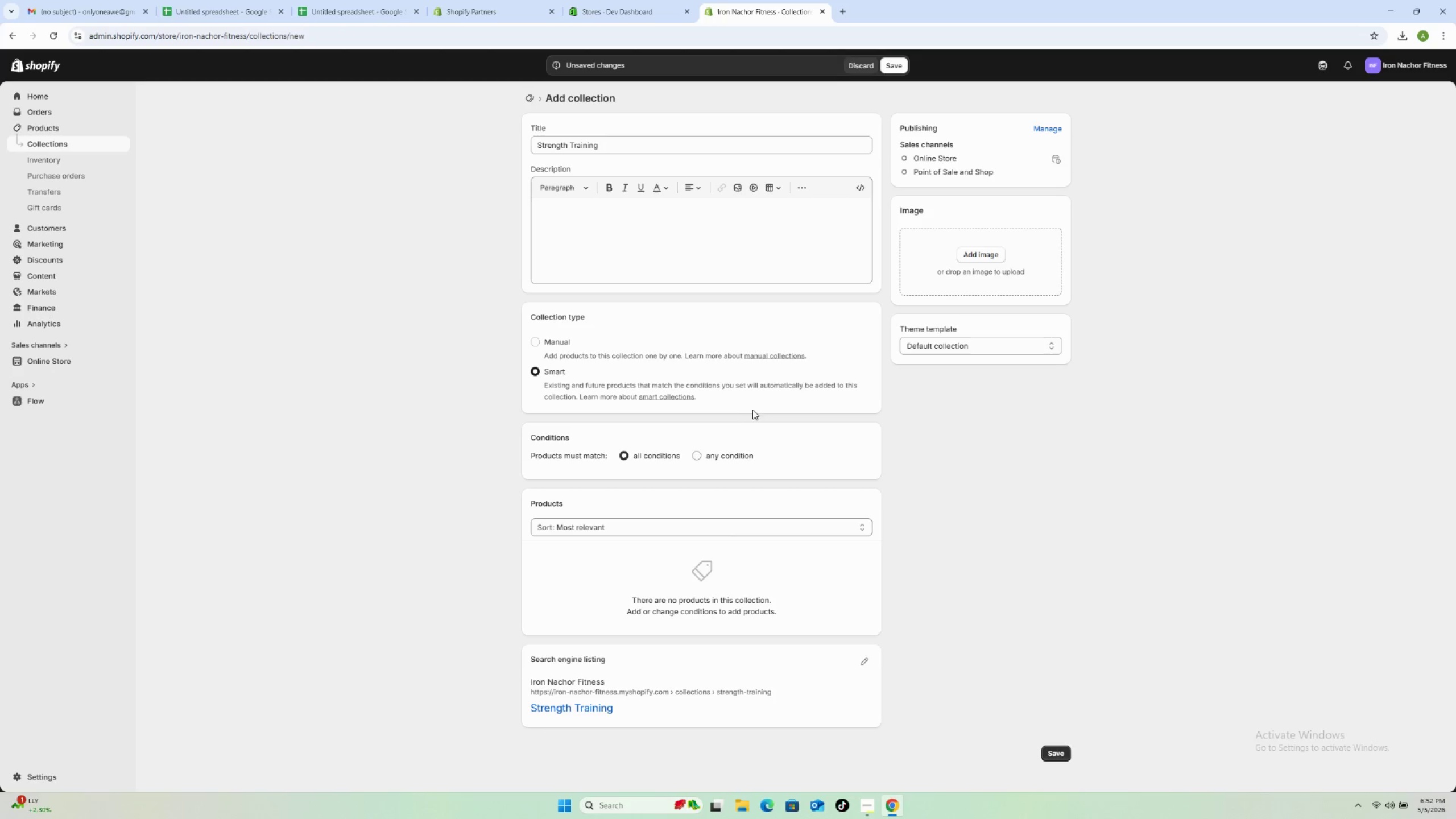 
wait(6.95)
 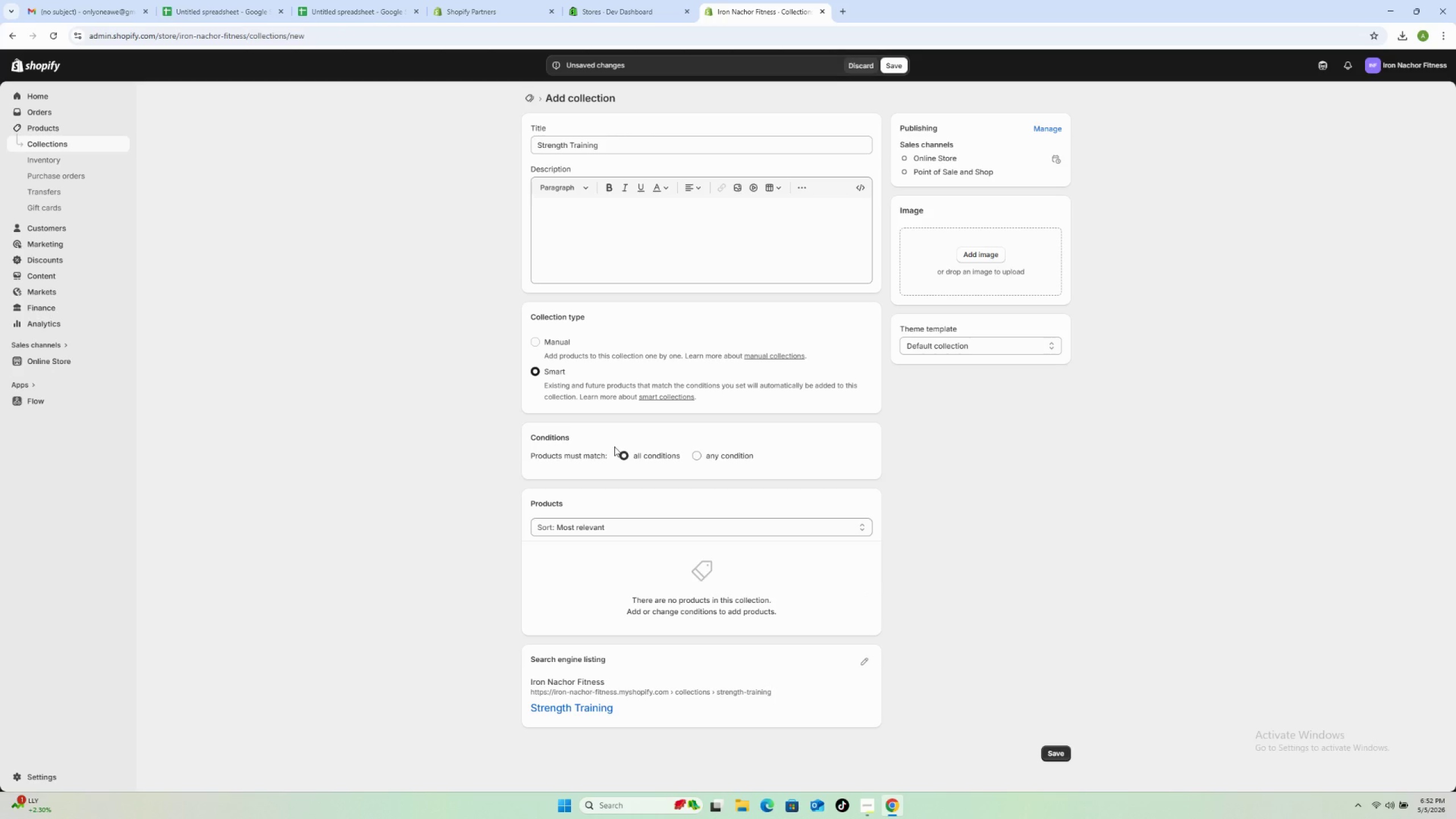 
left_click([607, 478])
 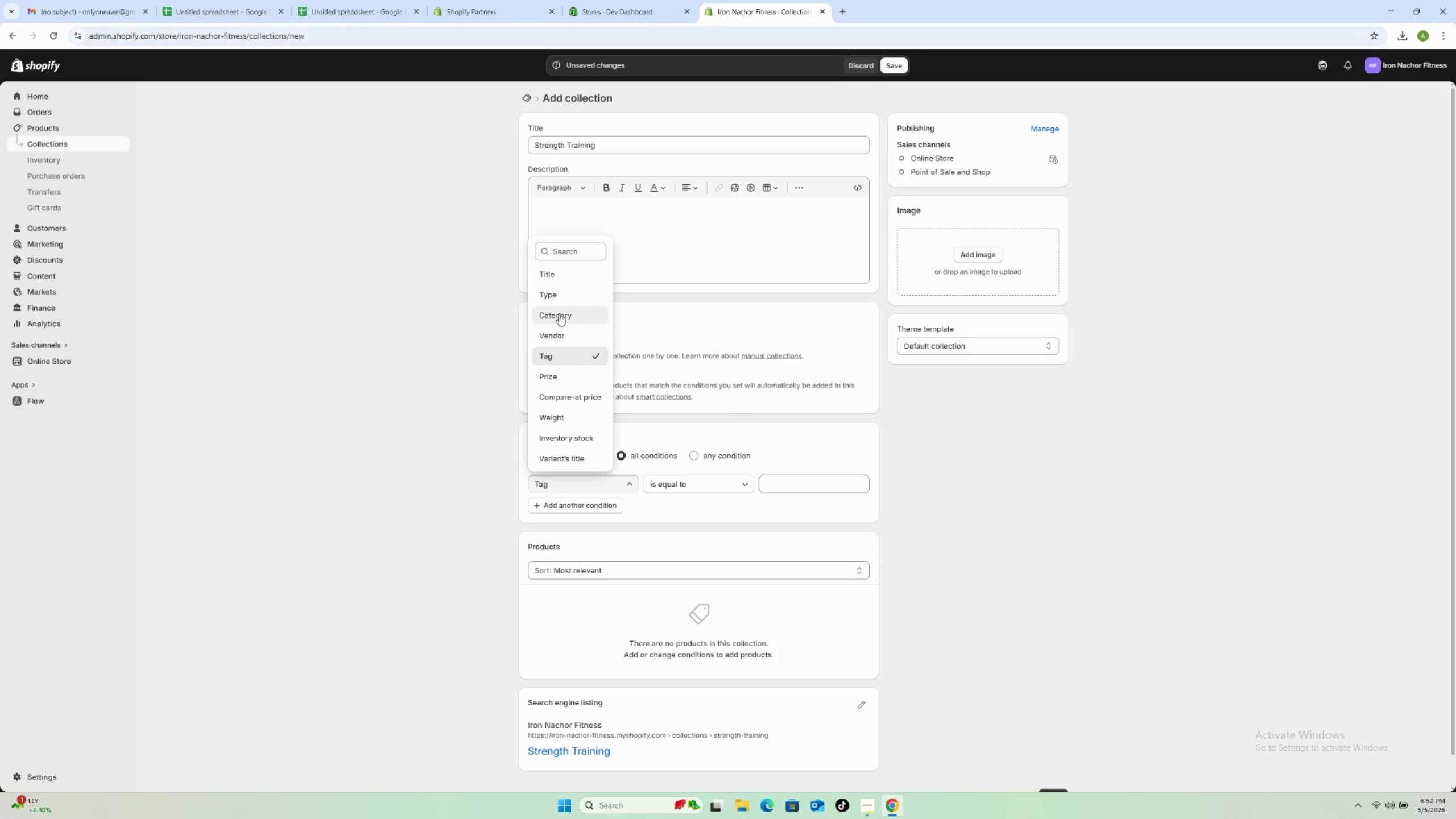 
left_click([564, 300])
 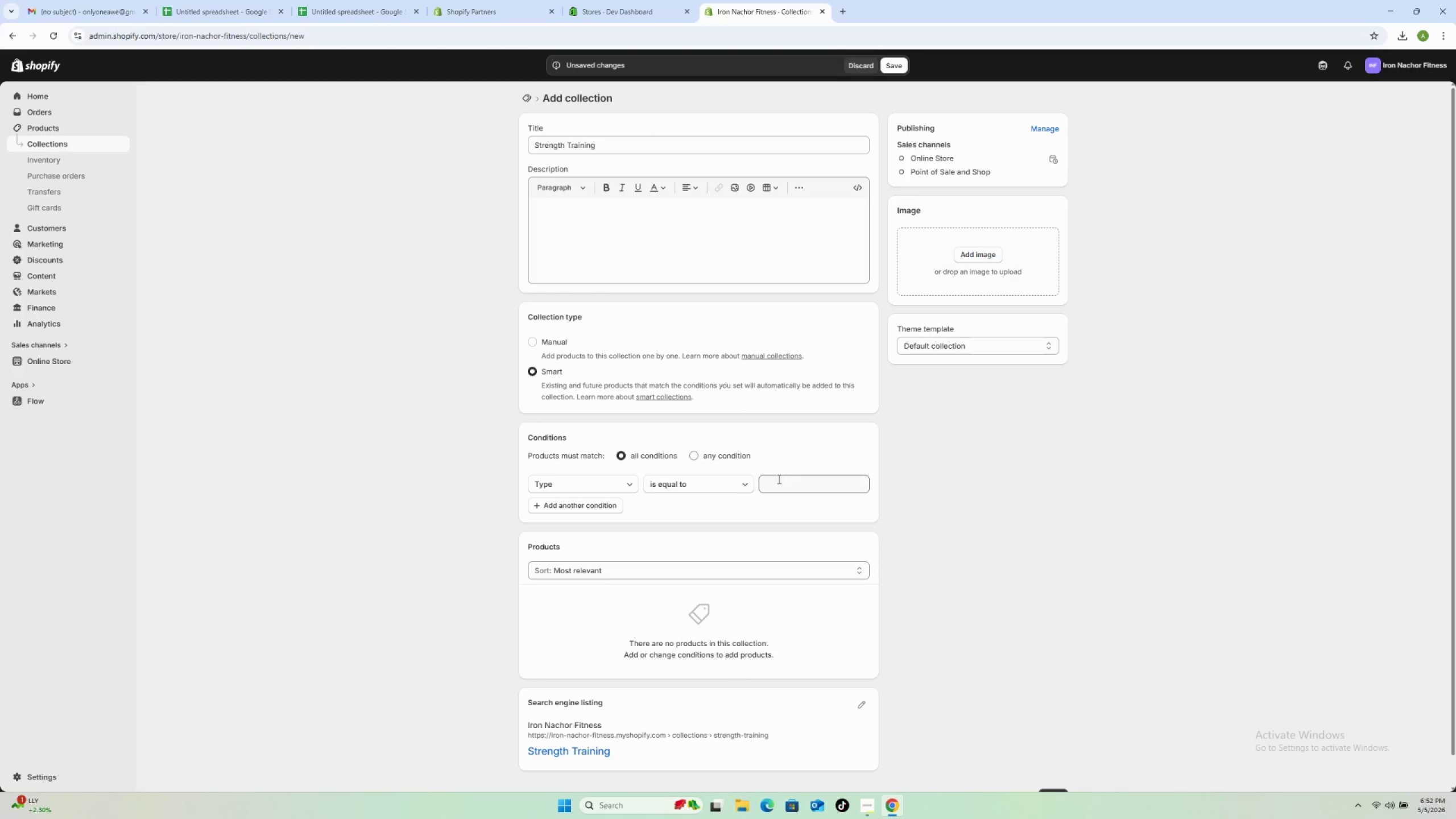 
left_click([785, 485])
 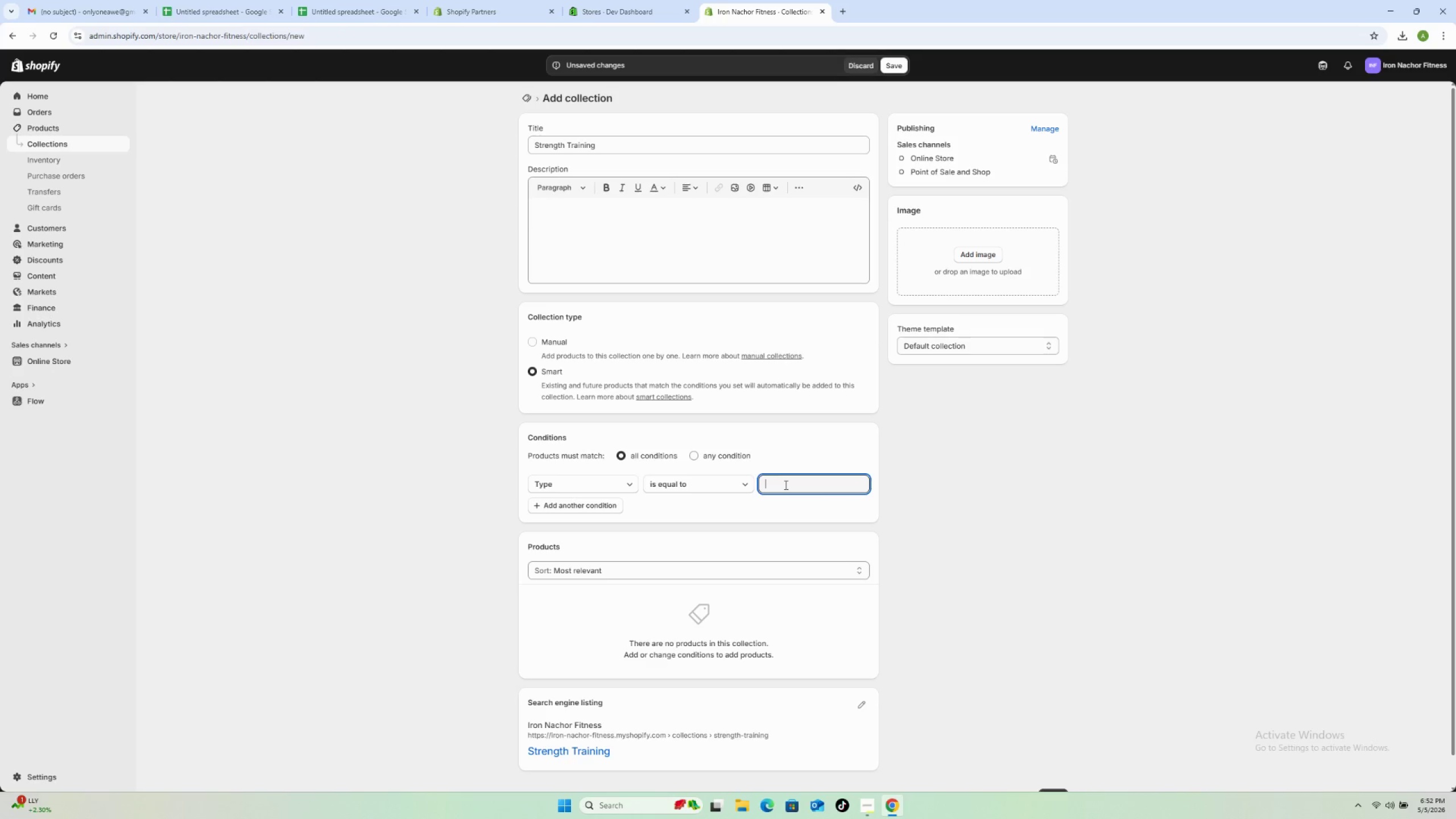 
type(Strength )
 